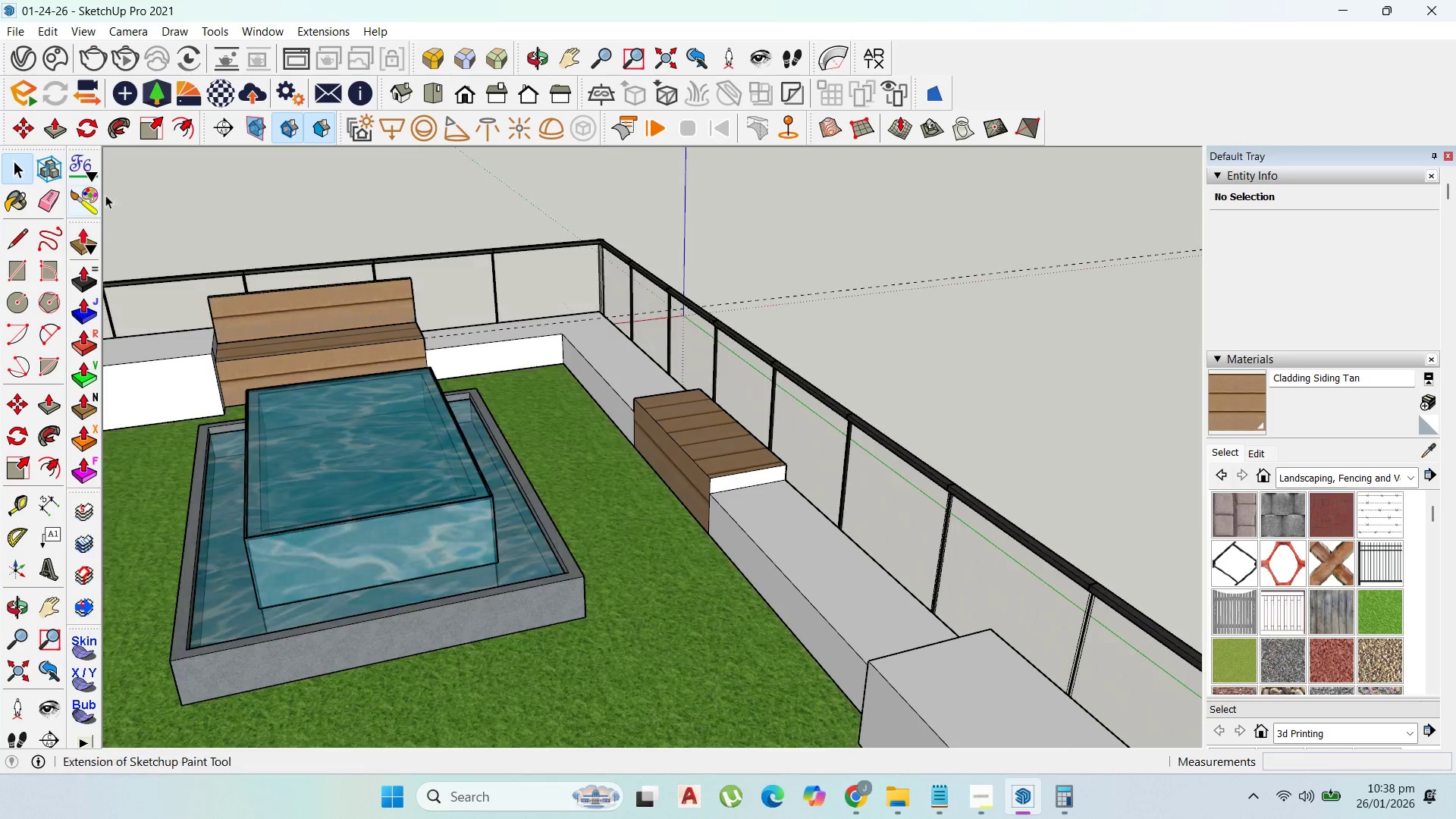 
key(Escape)
 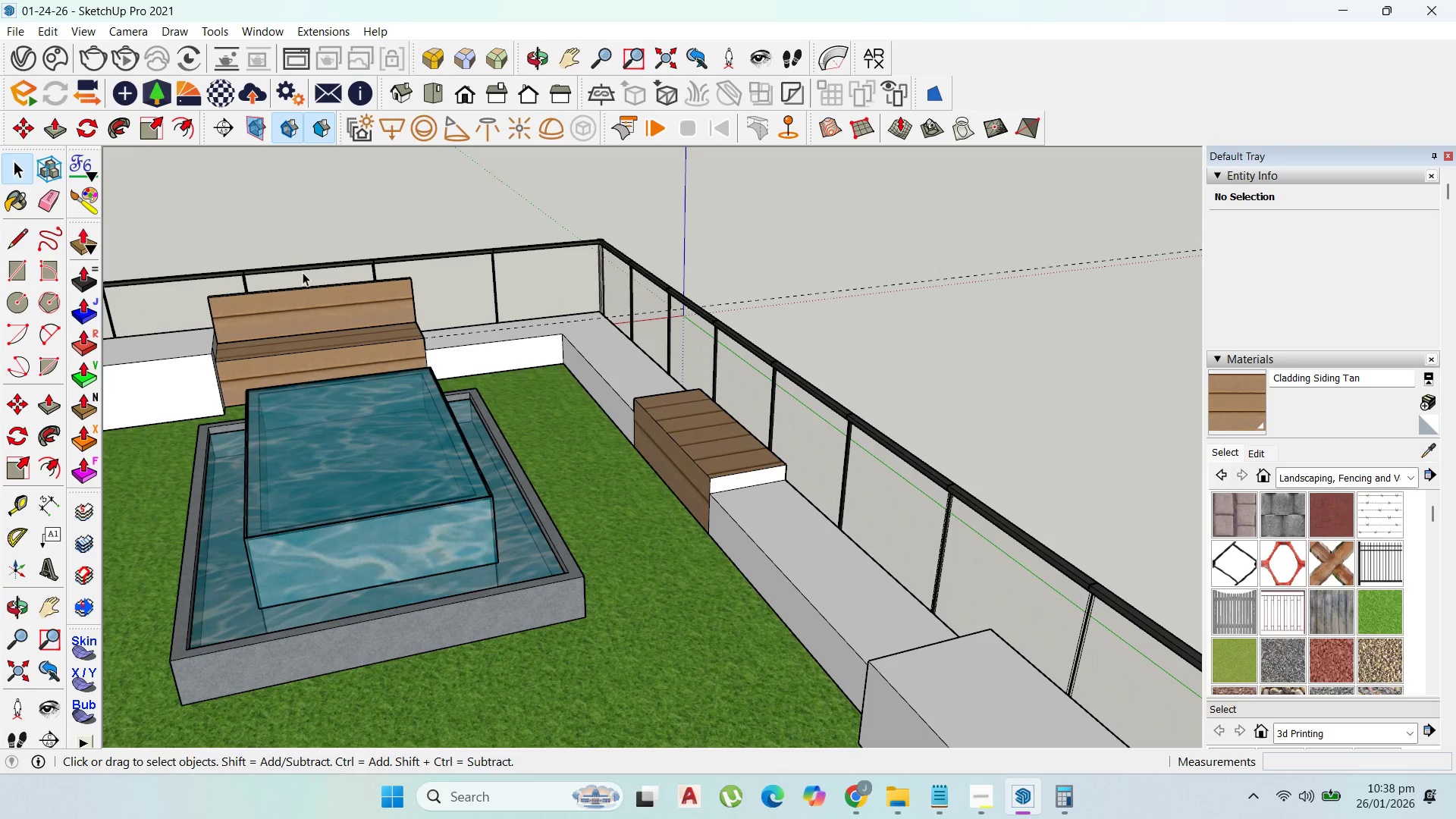 
key(Escape)
 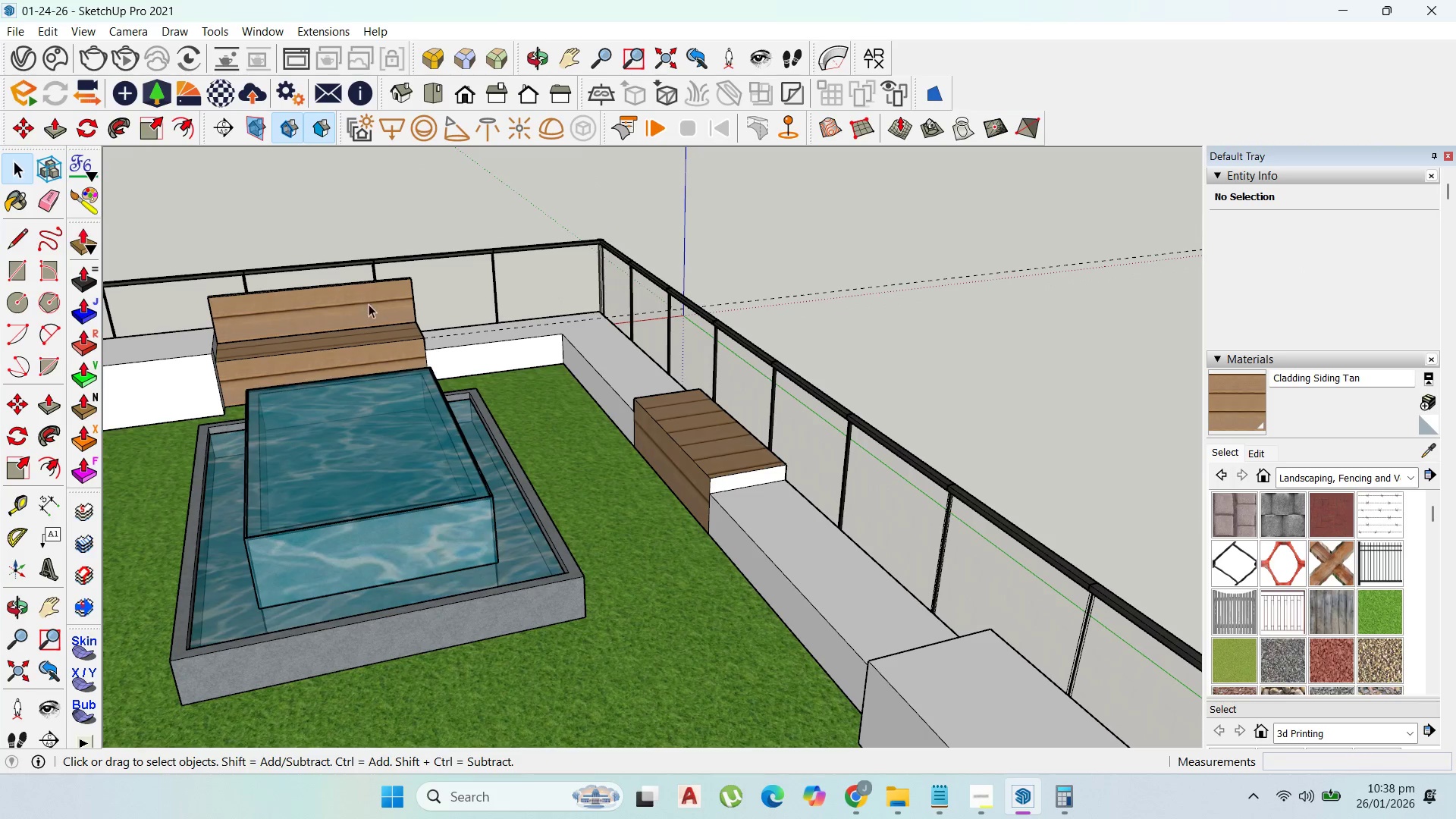 
left_click([369, 304])
 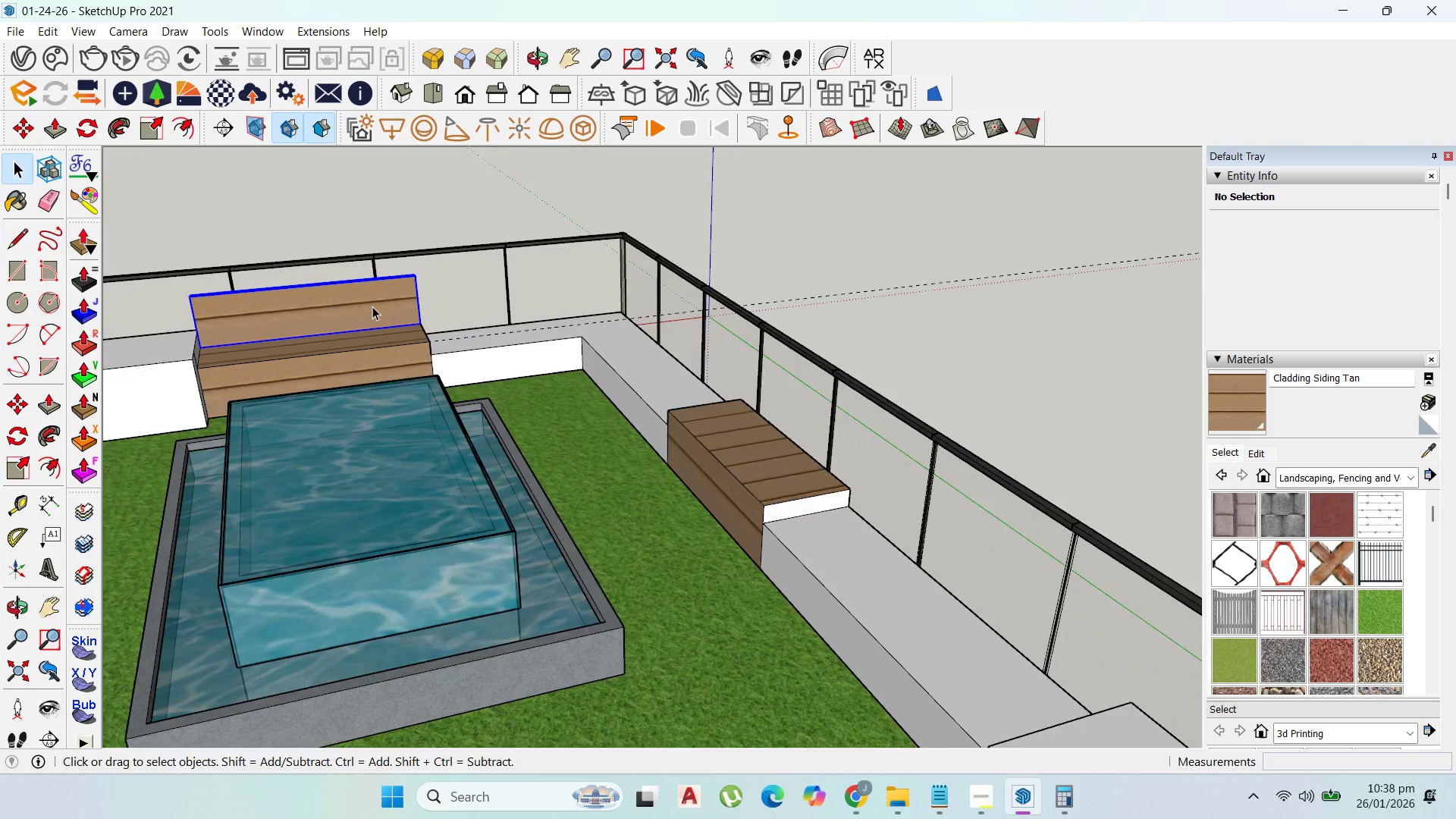 
scroll: coordinate [369, 292], scroll_direction: up, amount: 5.0
 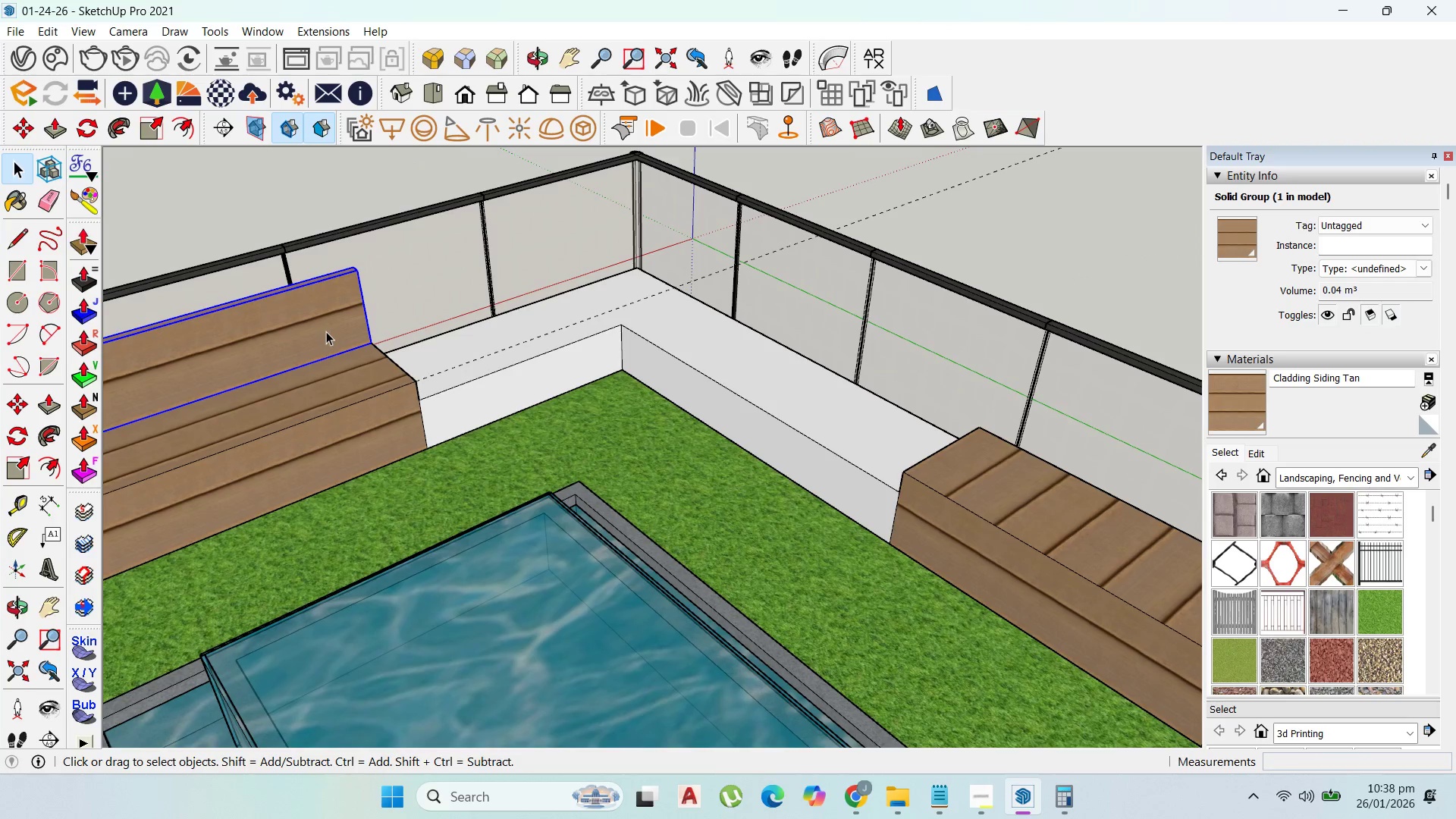 
key(M)
 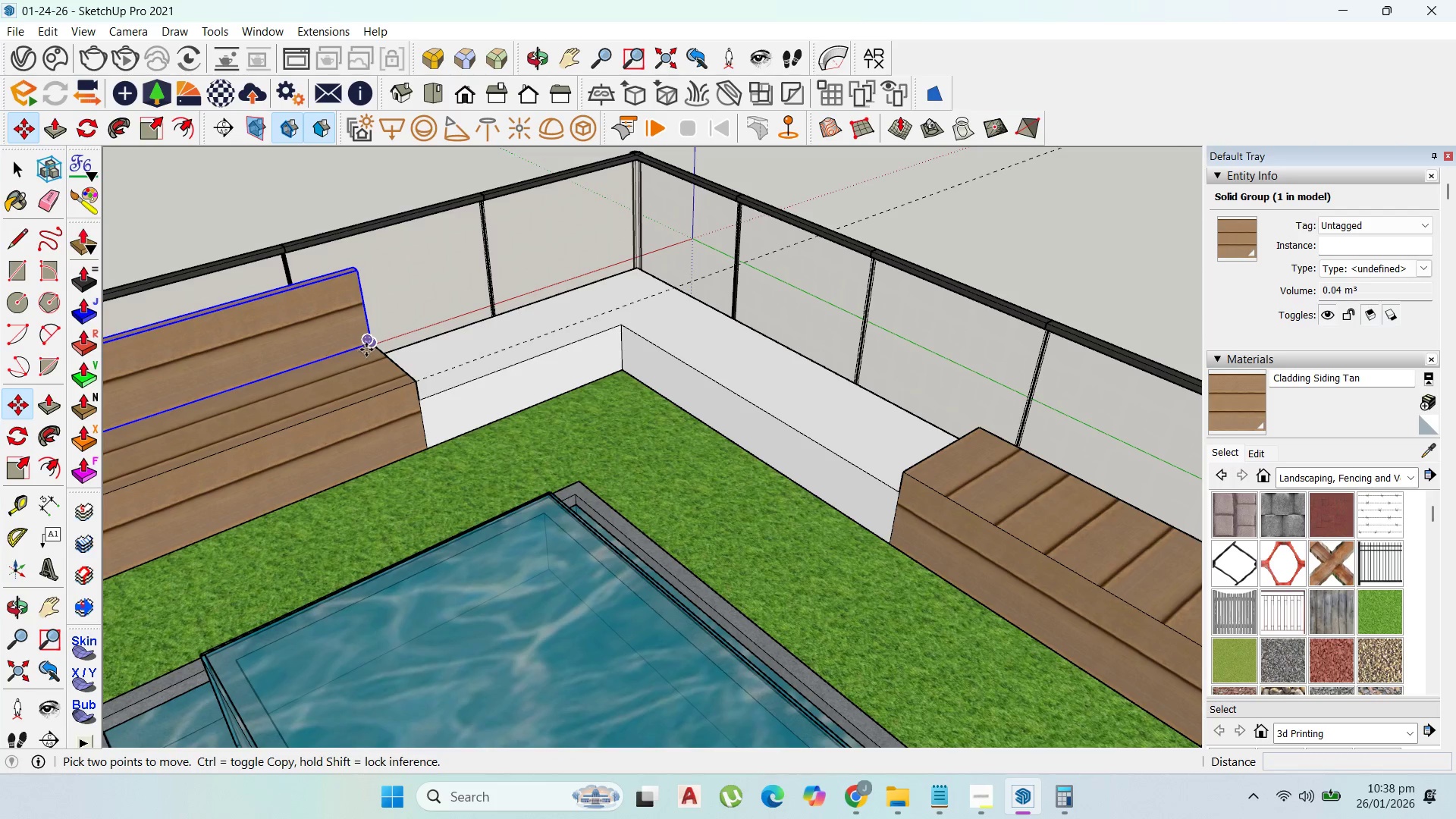 
left_click([366, 350])
 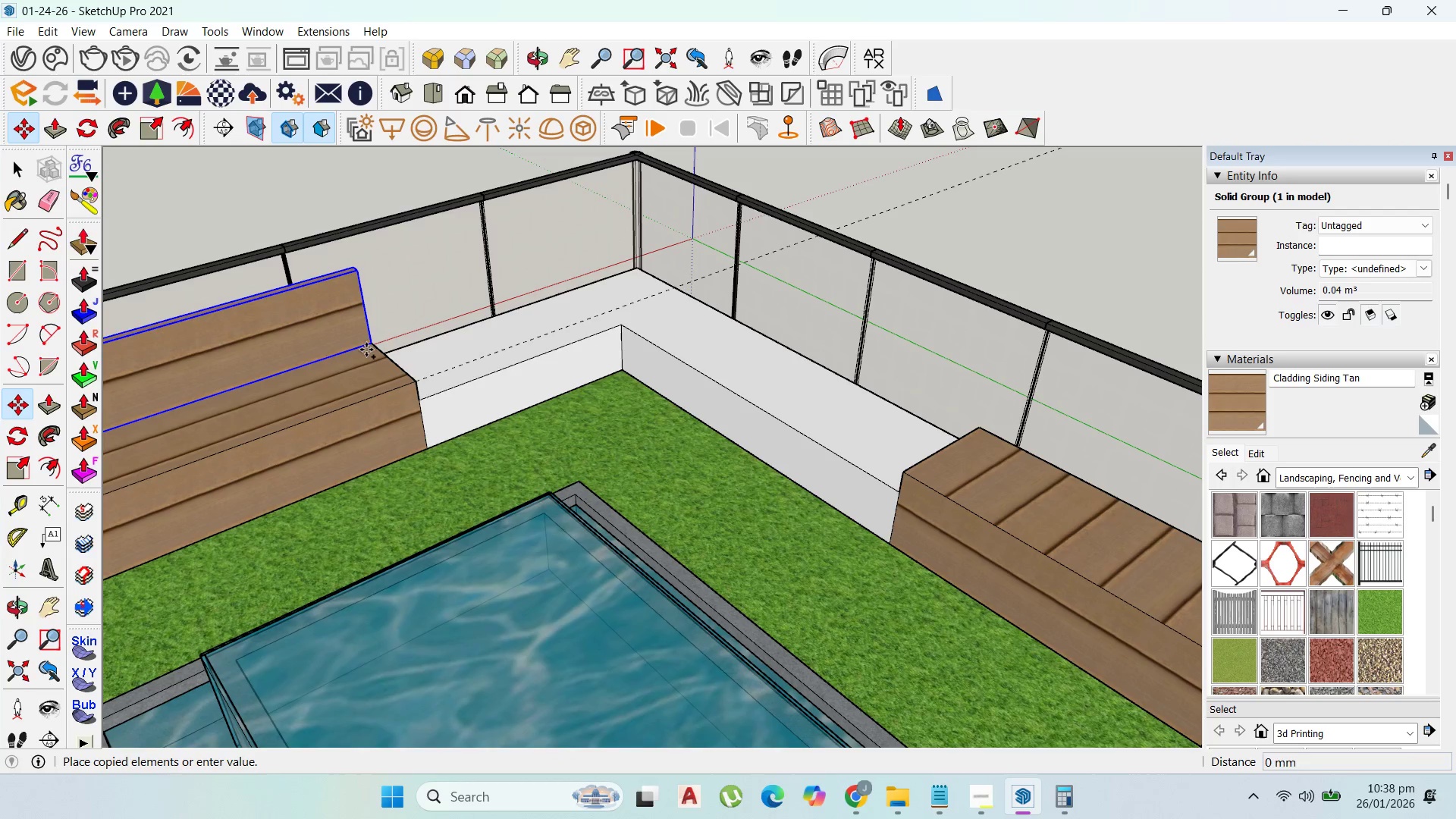 
key(Control+ControlLeft)
 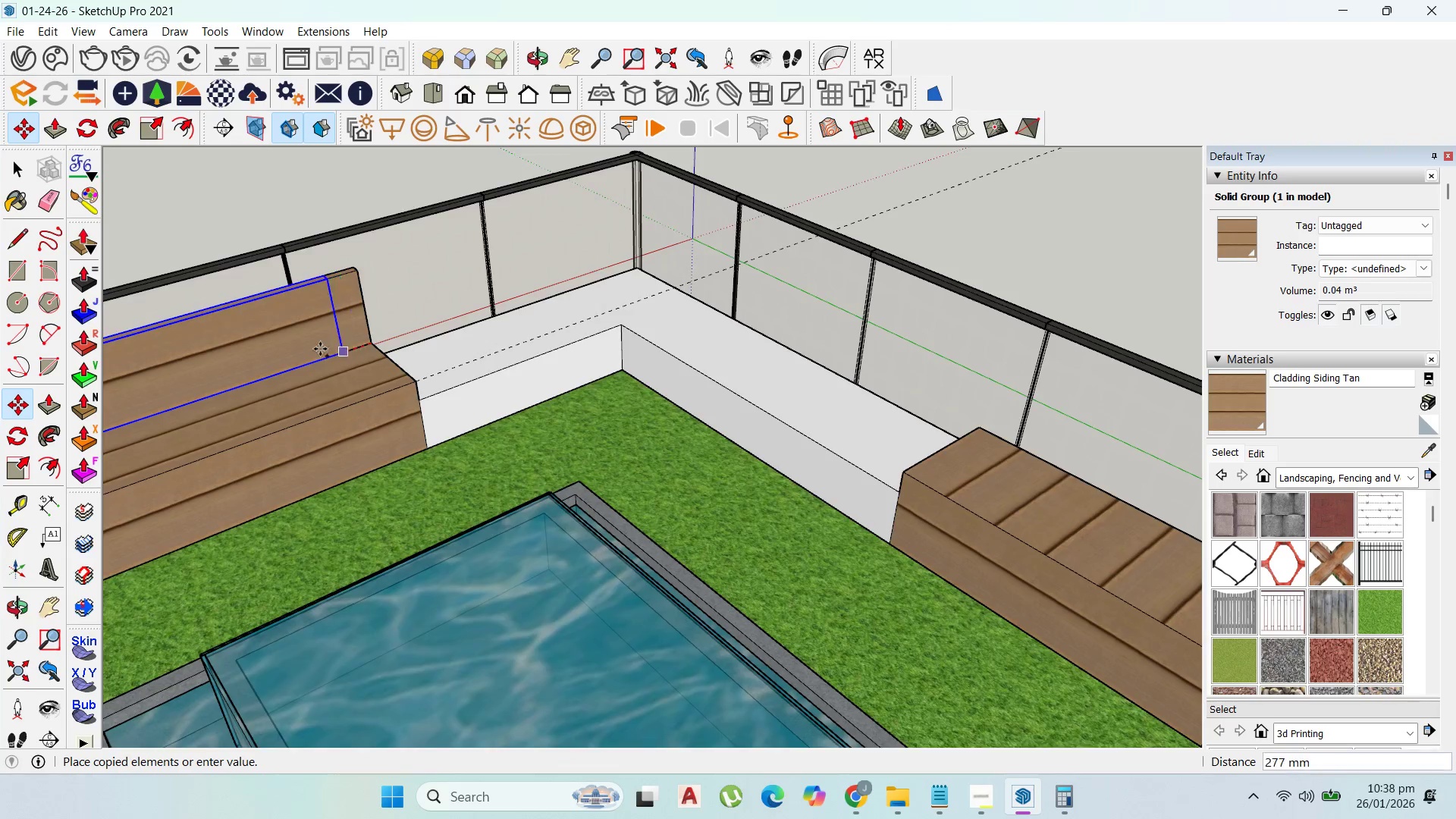 
scroll: coordinate [318, 351], scroll_direction: down, amount: 9.0
 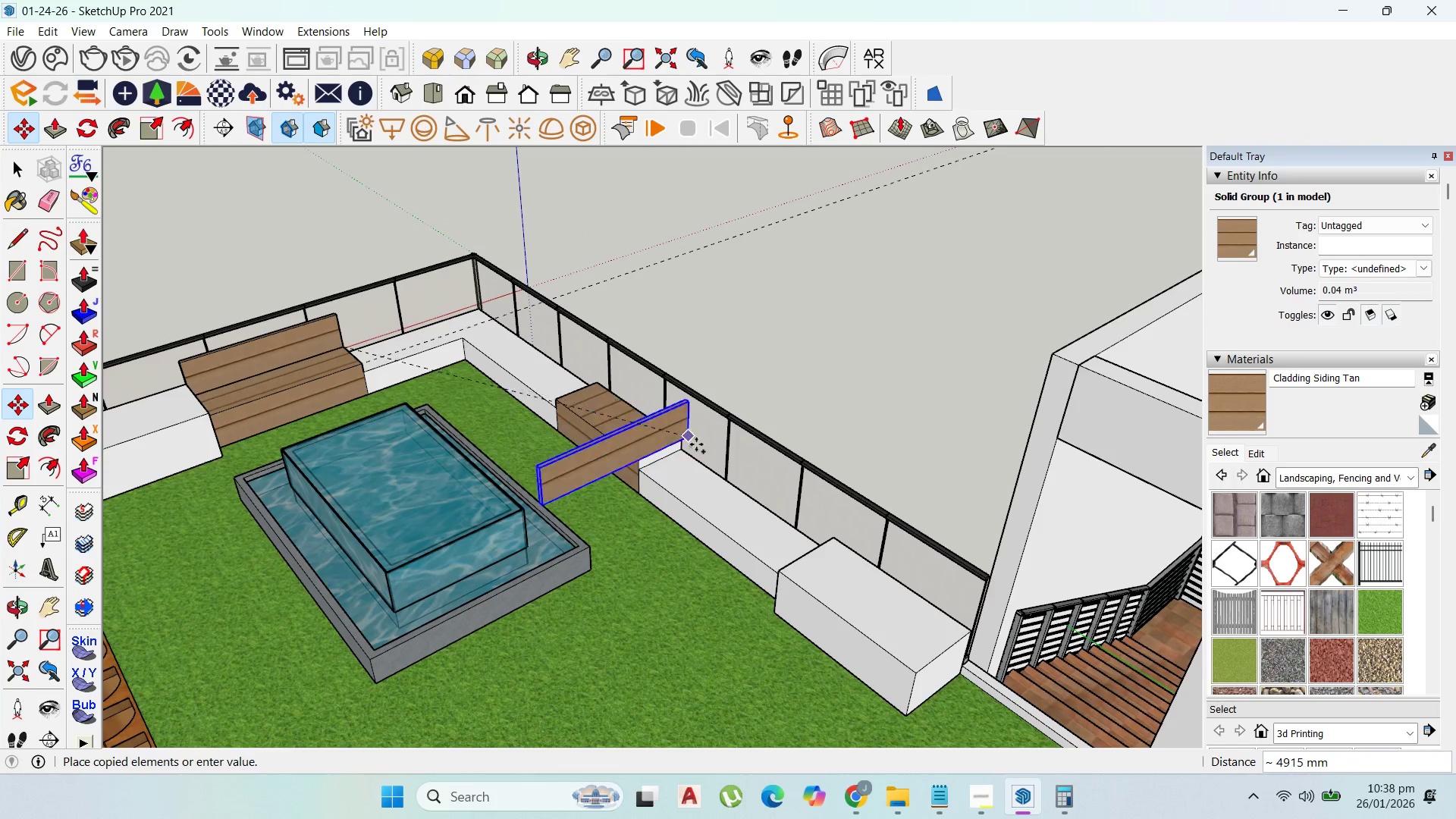 
scroll: coordinate [682, 431], scroll_direction: up, amount: 13.0
 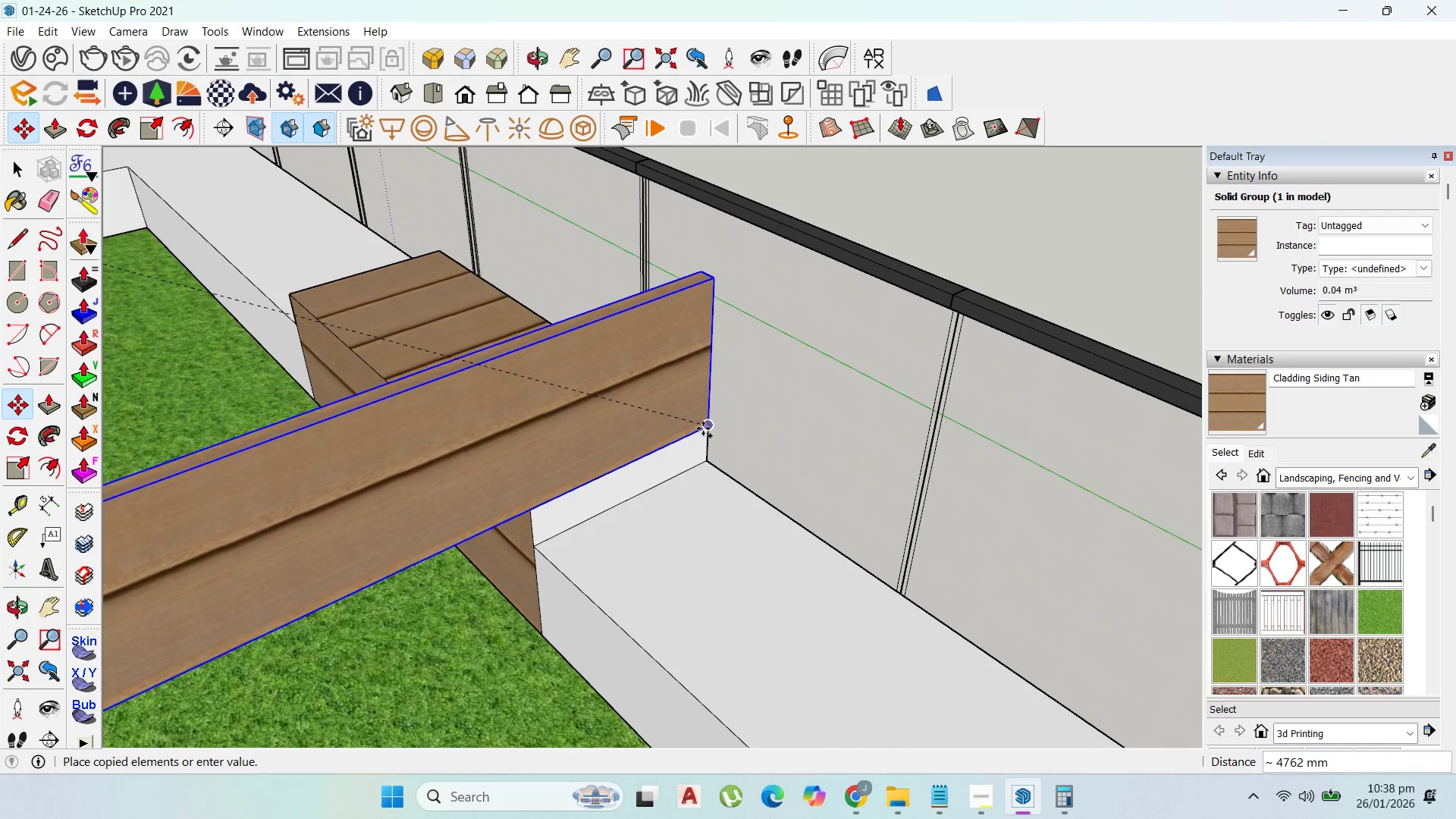 
left_click([703, 428])
 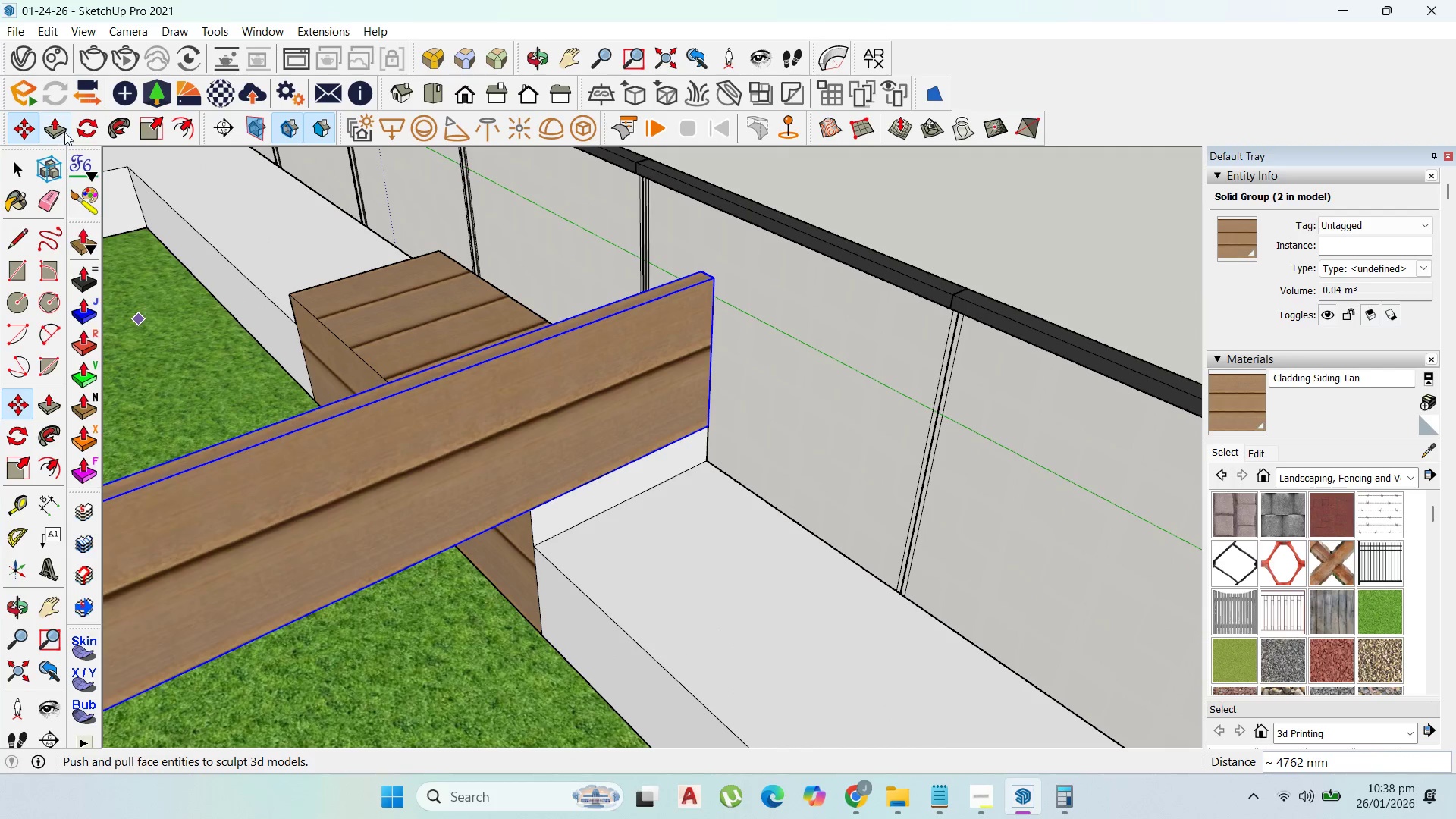 
left_click([85, 127])
 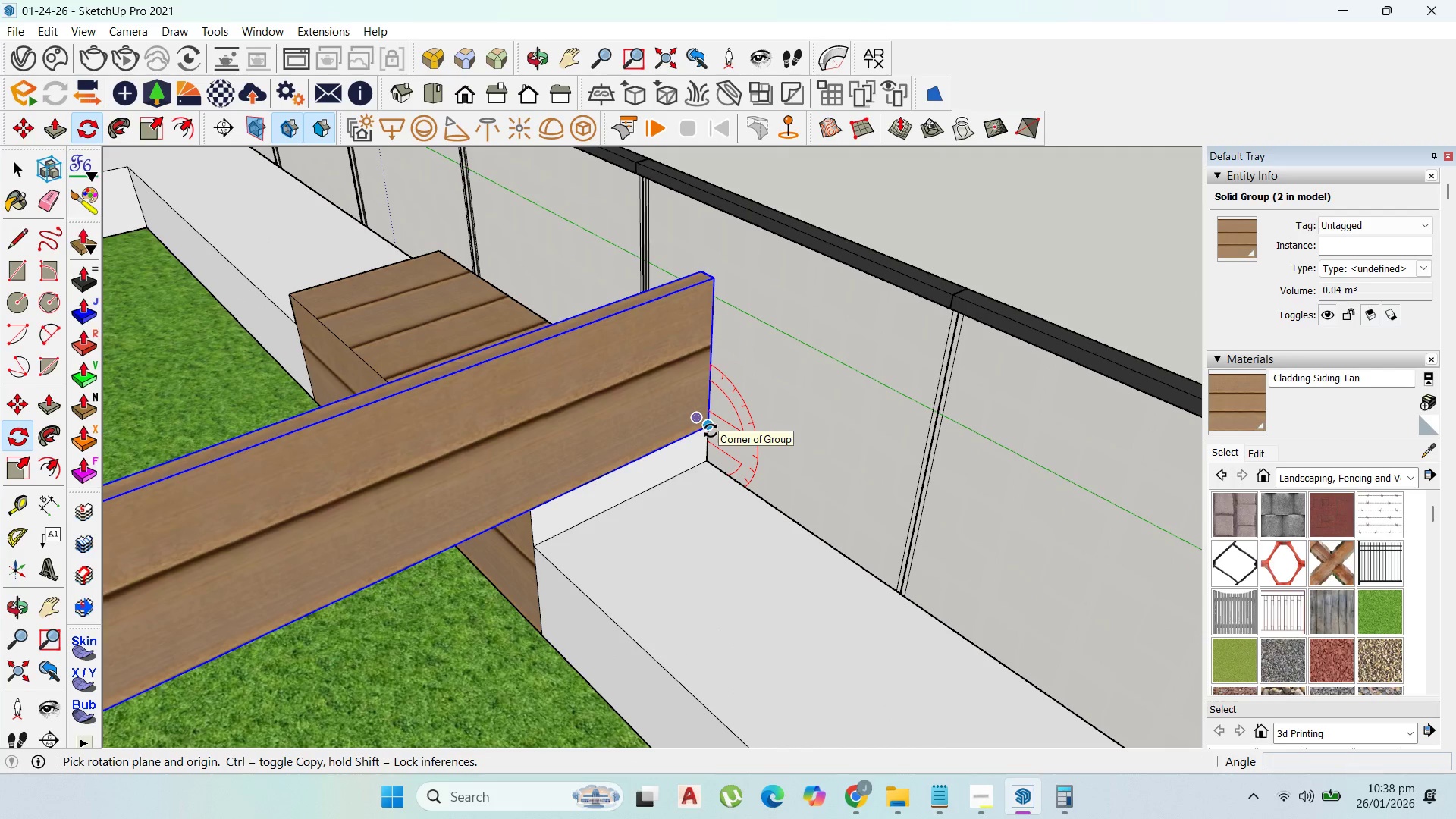 
key(ArrowLeft)
 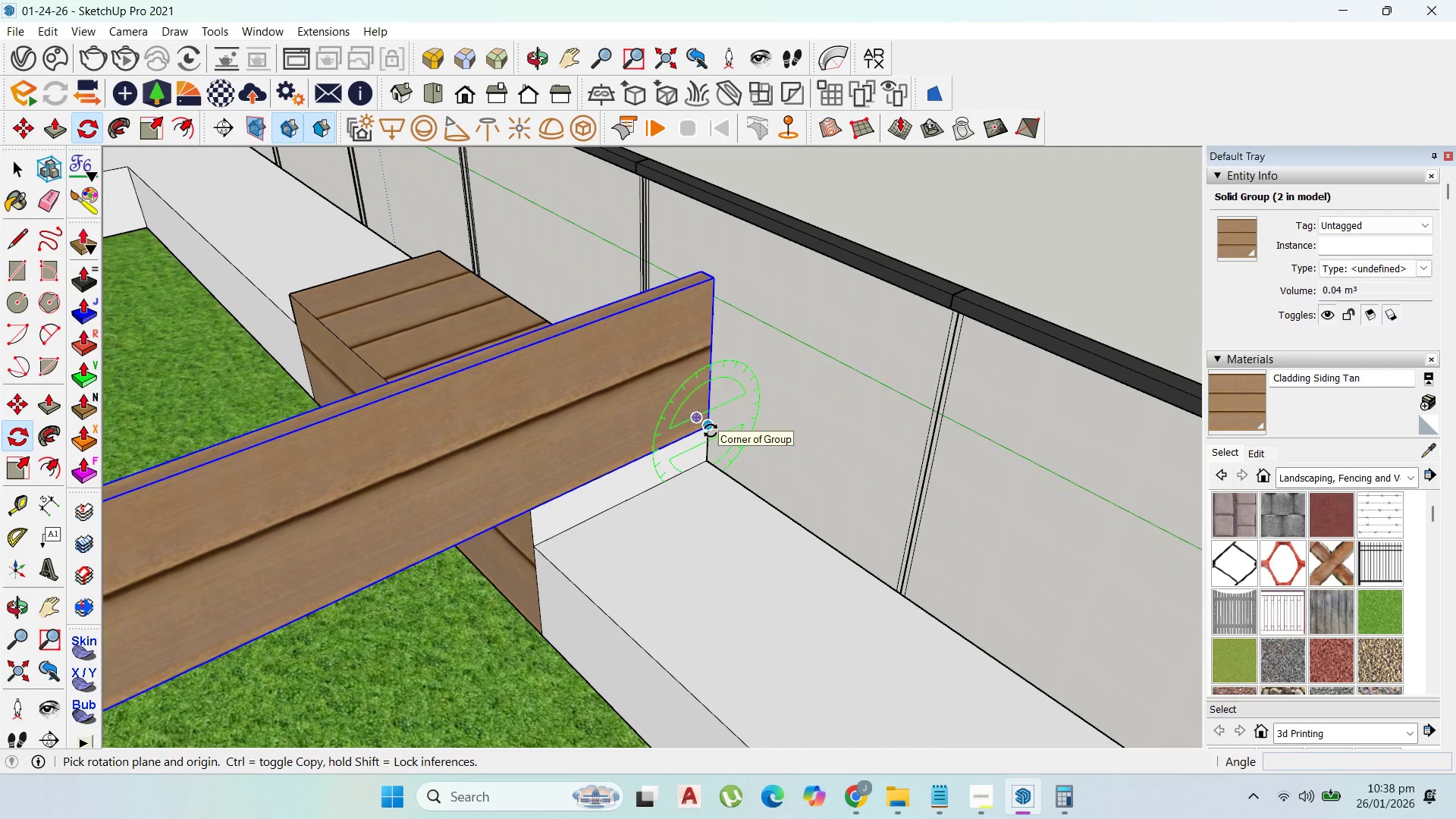 
key(ArrowUp)
 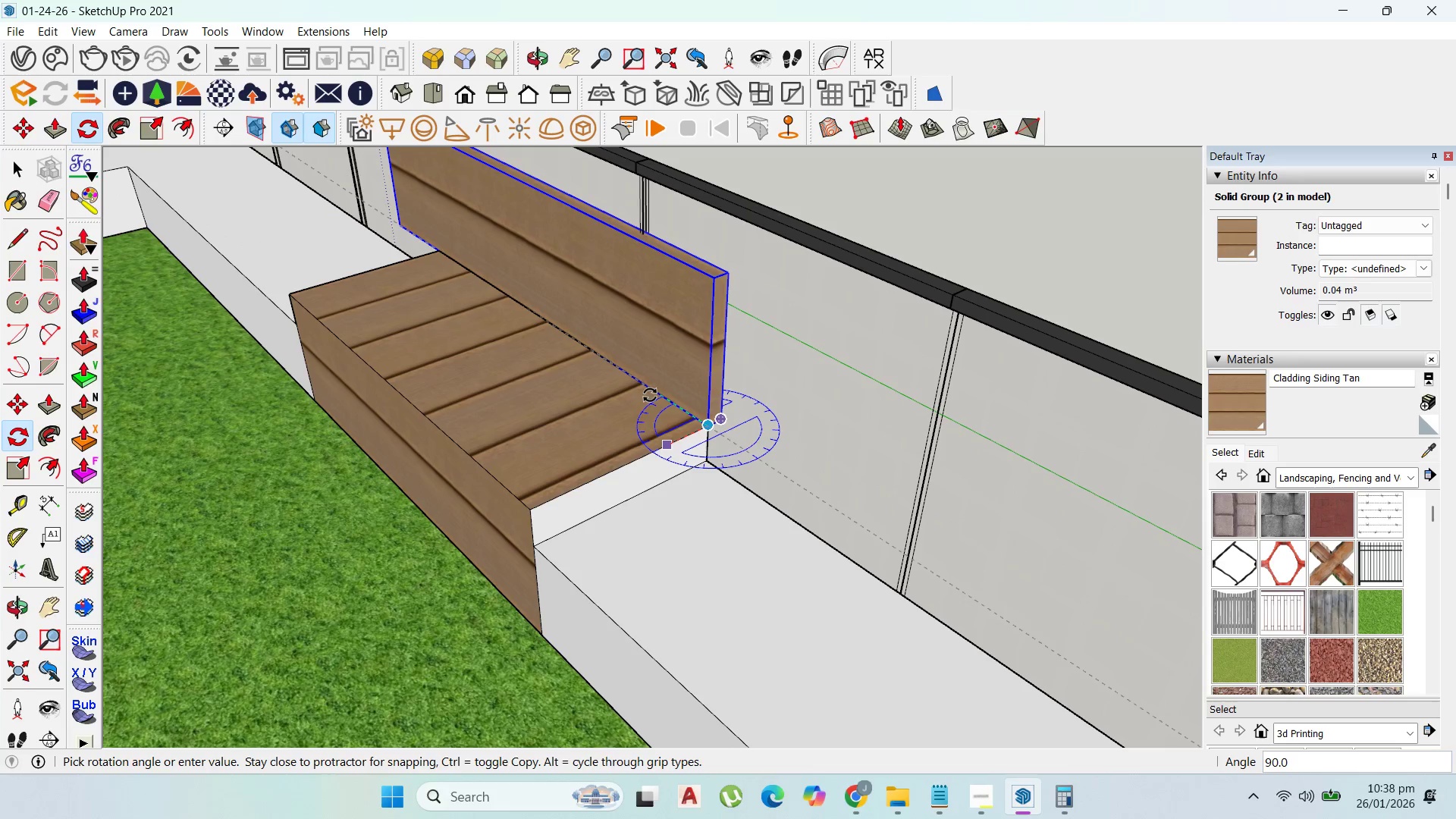 
left_click([650, 390])
 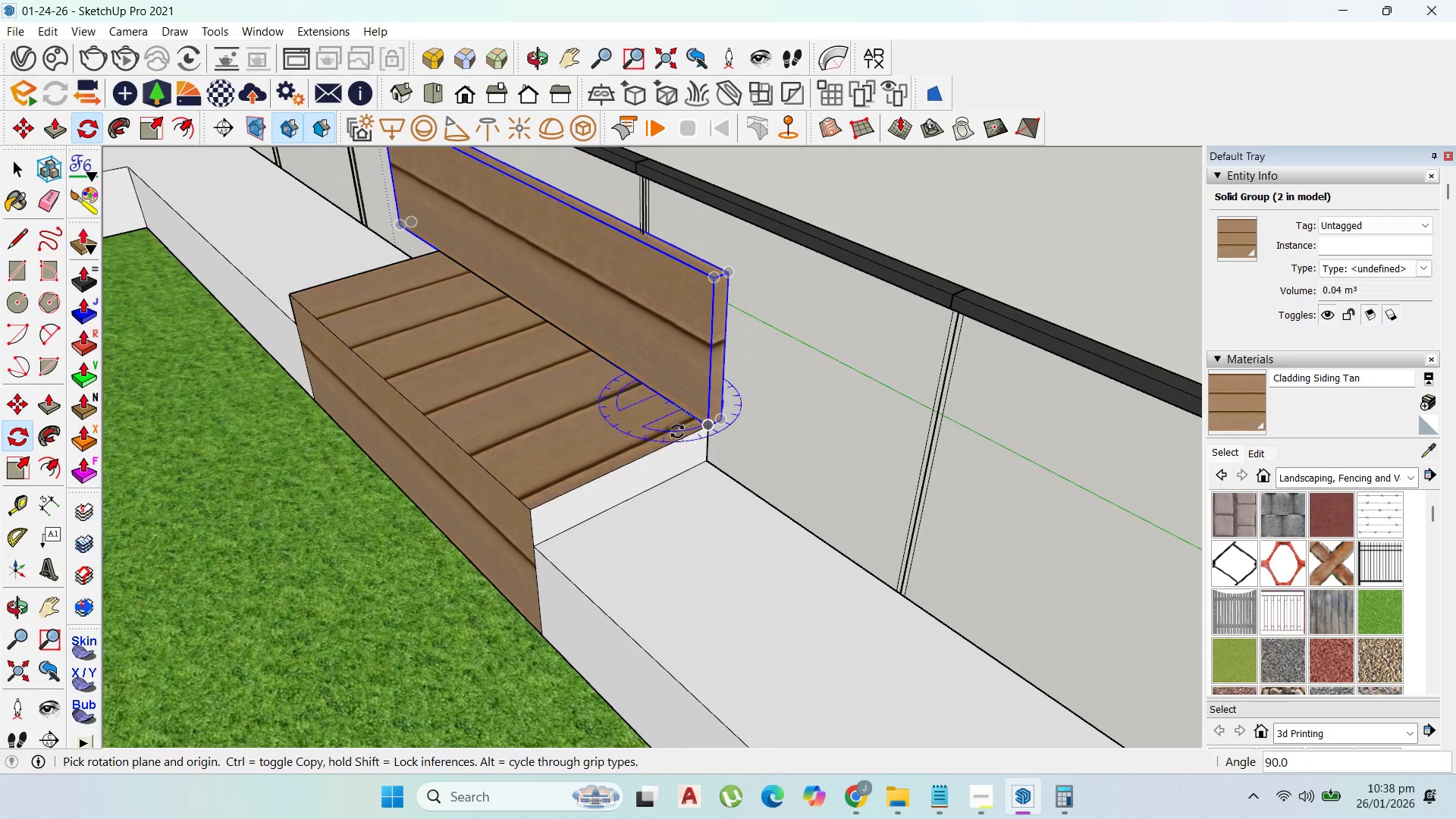 
scroll: coordinate [780, 503], scroll_direction: down, amount: 9.0
 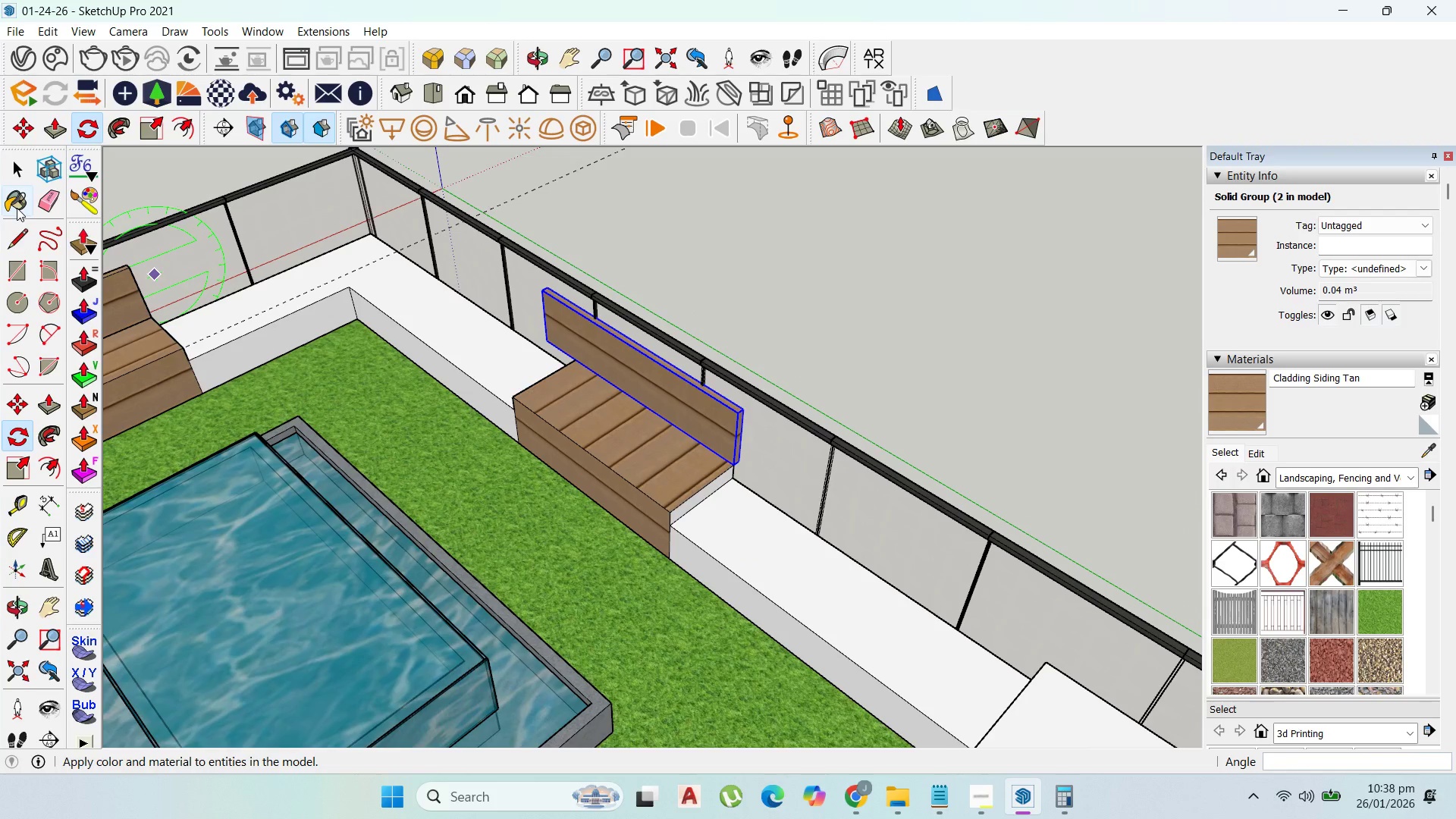 
left_click([17, 178])
 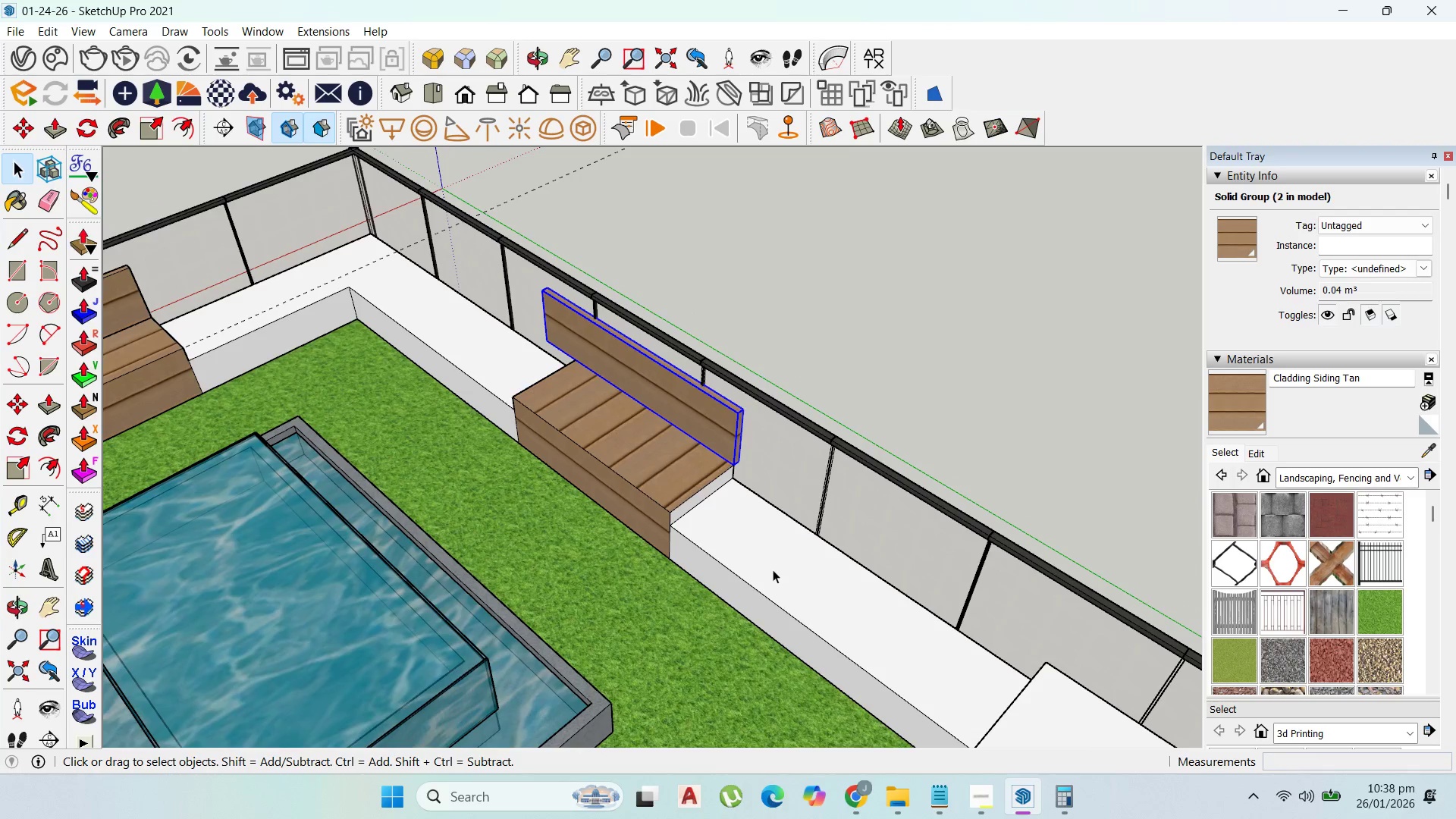 
left_click([661, 488])
 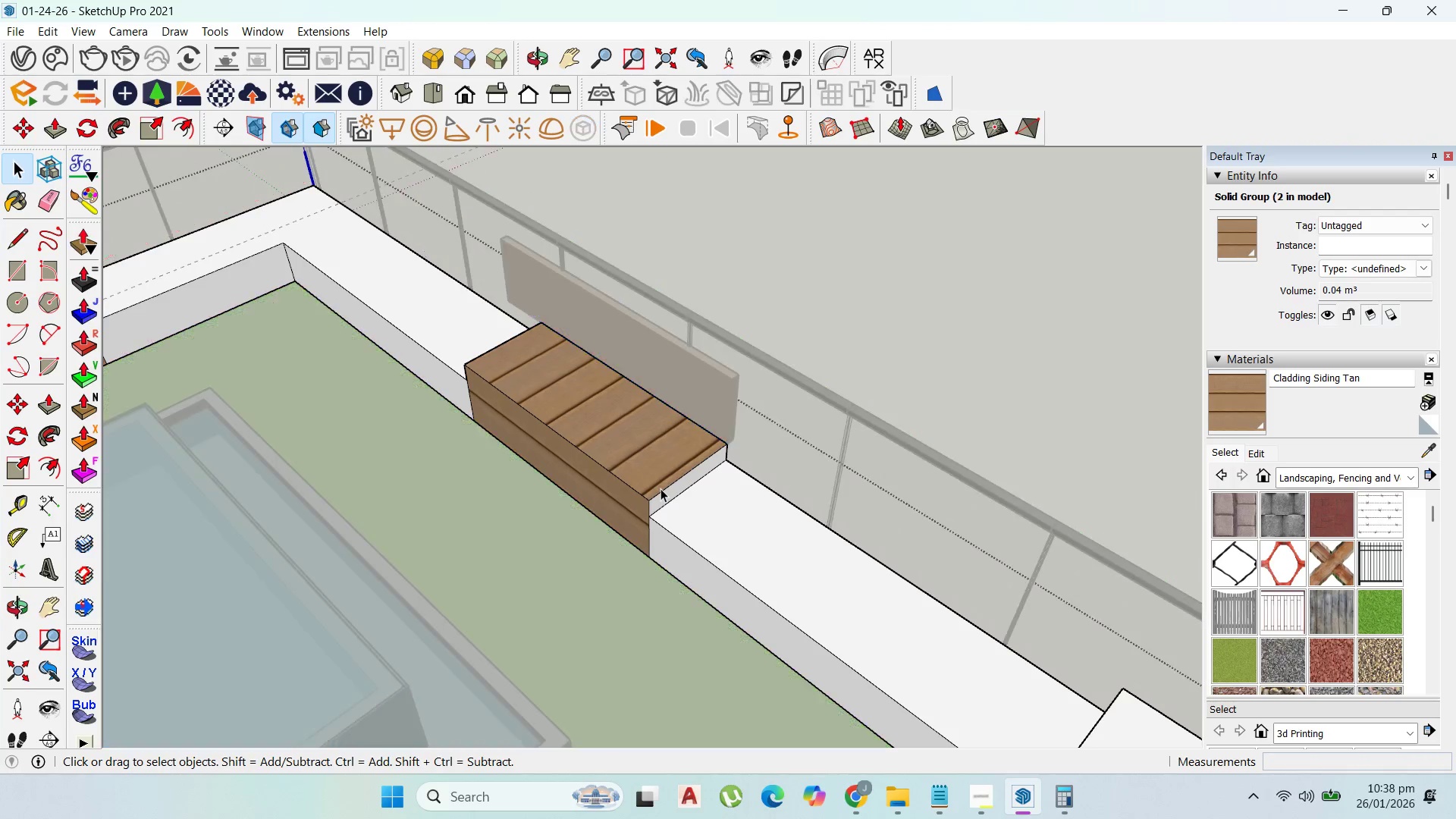 
scroll: coordinate [756, 562], scroll_direction: up, amount: 2.0
 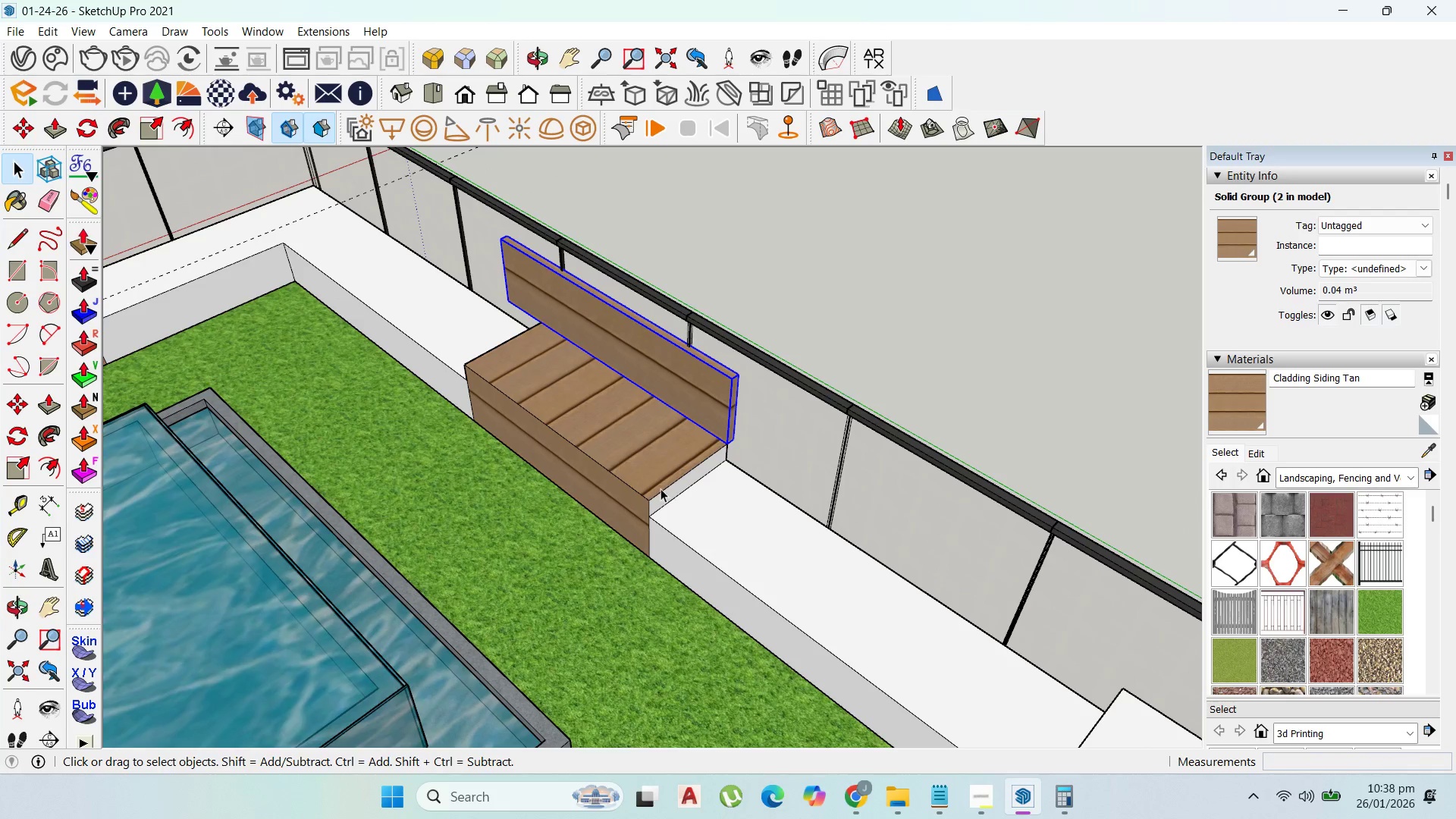 
double_click([661, 488])
 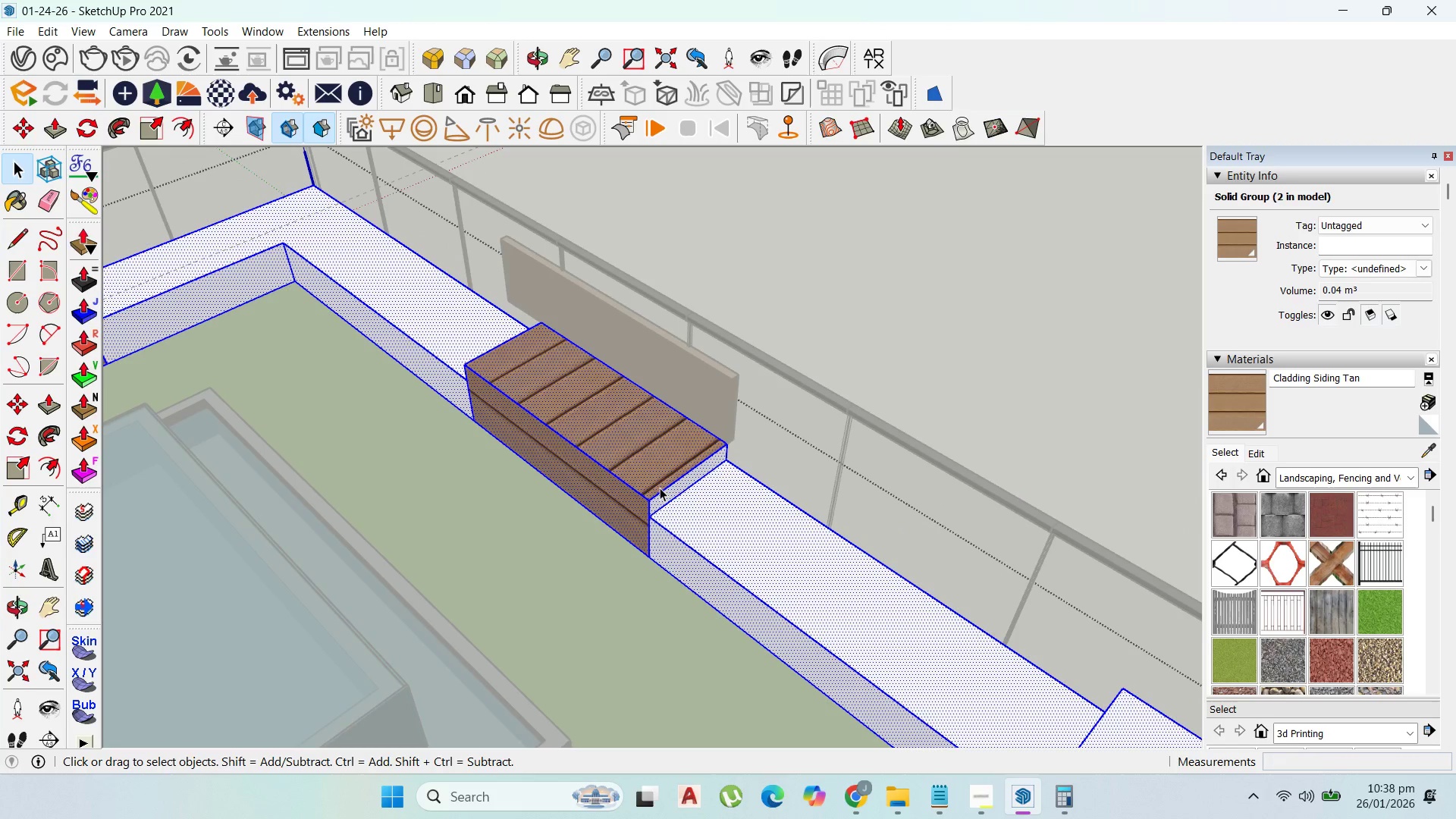 
triple_click([660, 488])
 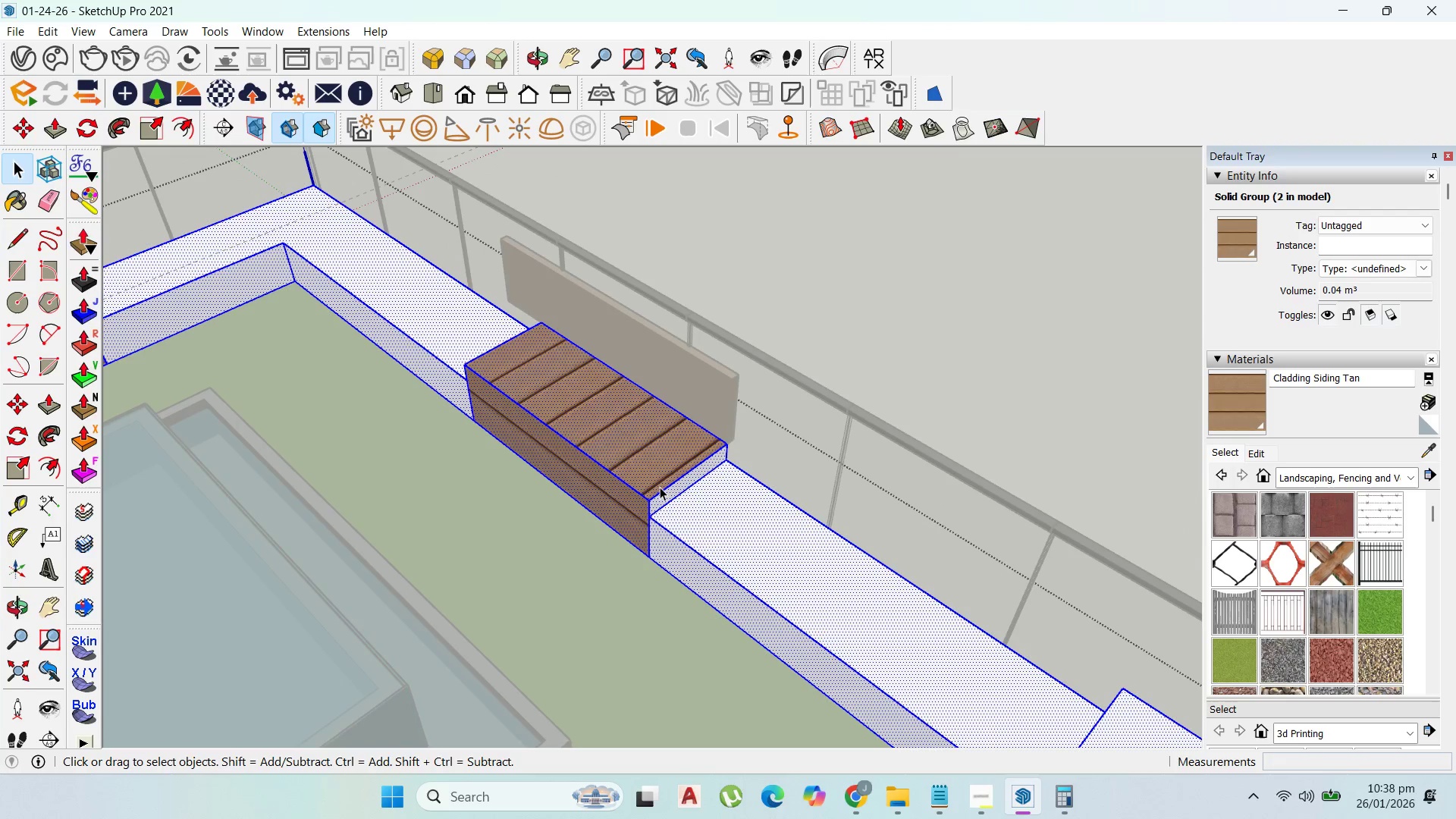 
triple_click([660, 487])
 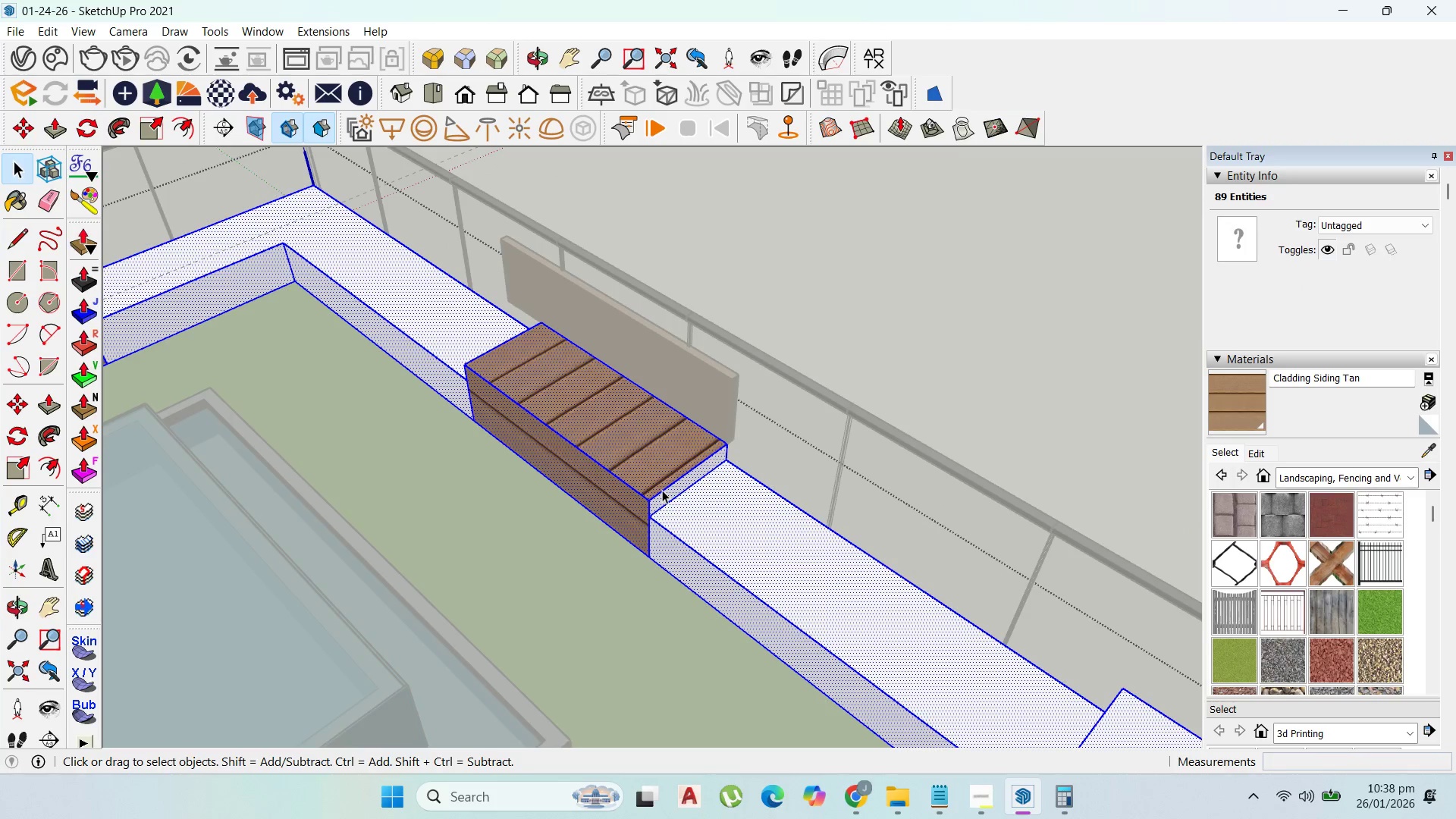 
key(P)
 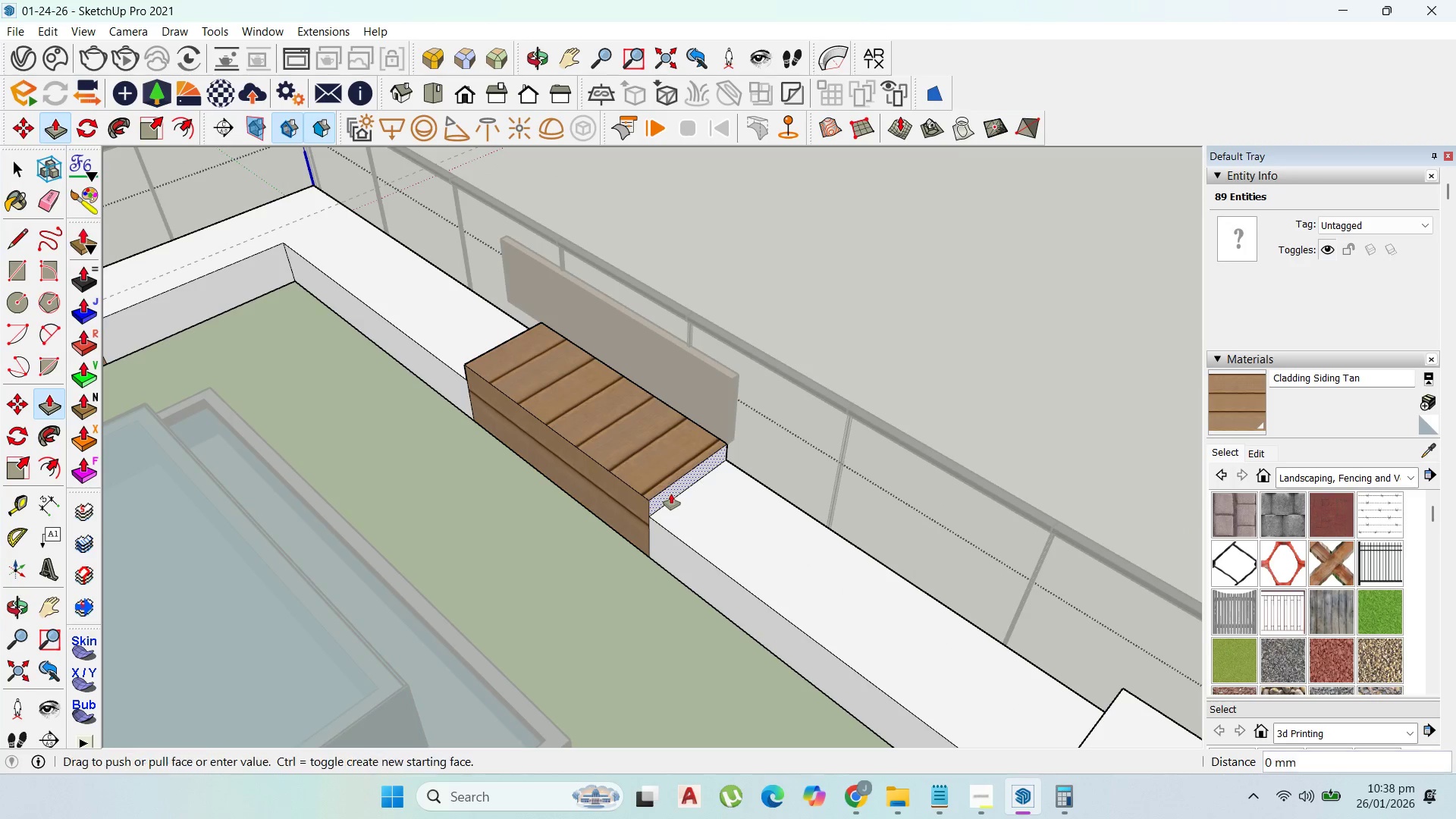 
left_click_drag(start_coordinate=[671, 494], to_coordinate=[709, 516])
 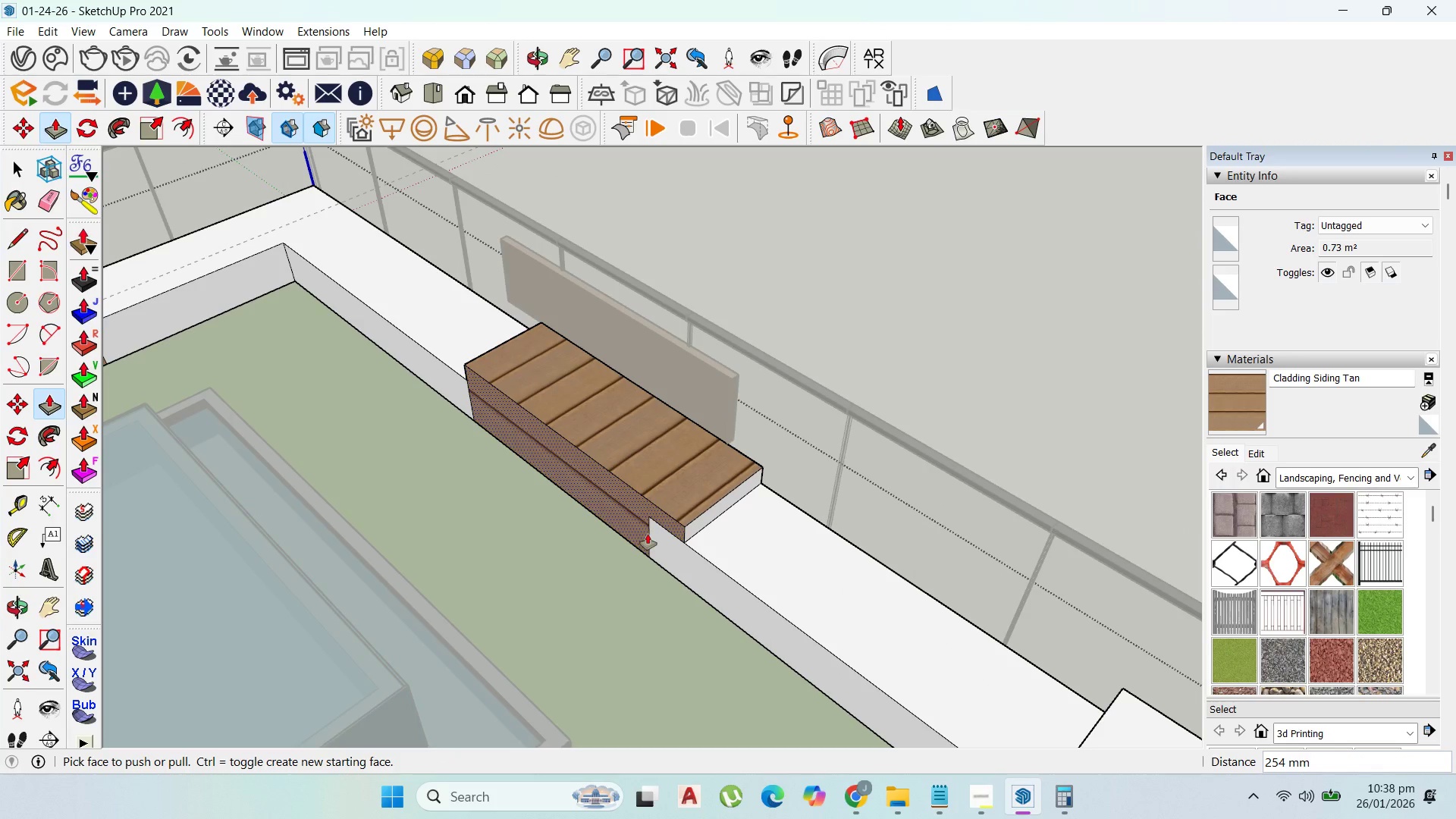 
key(Control+Z)
 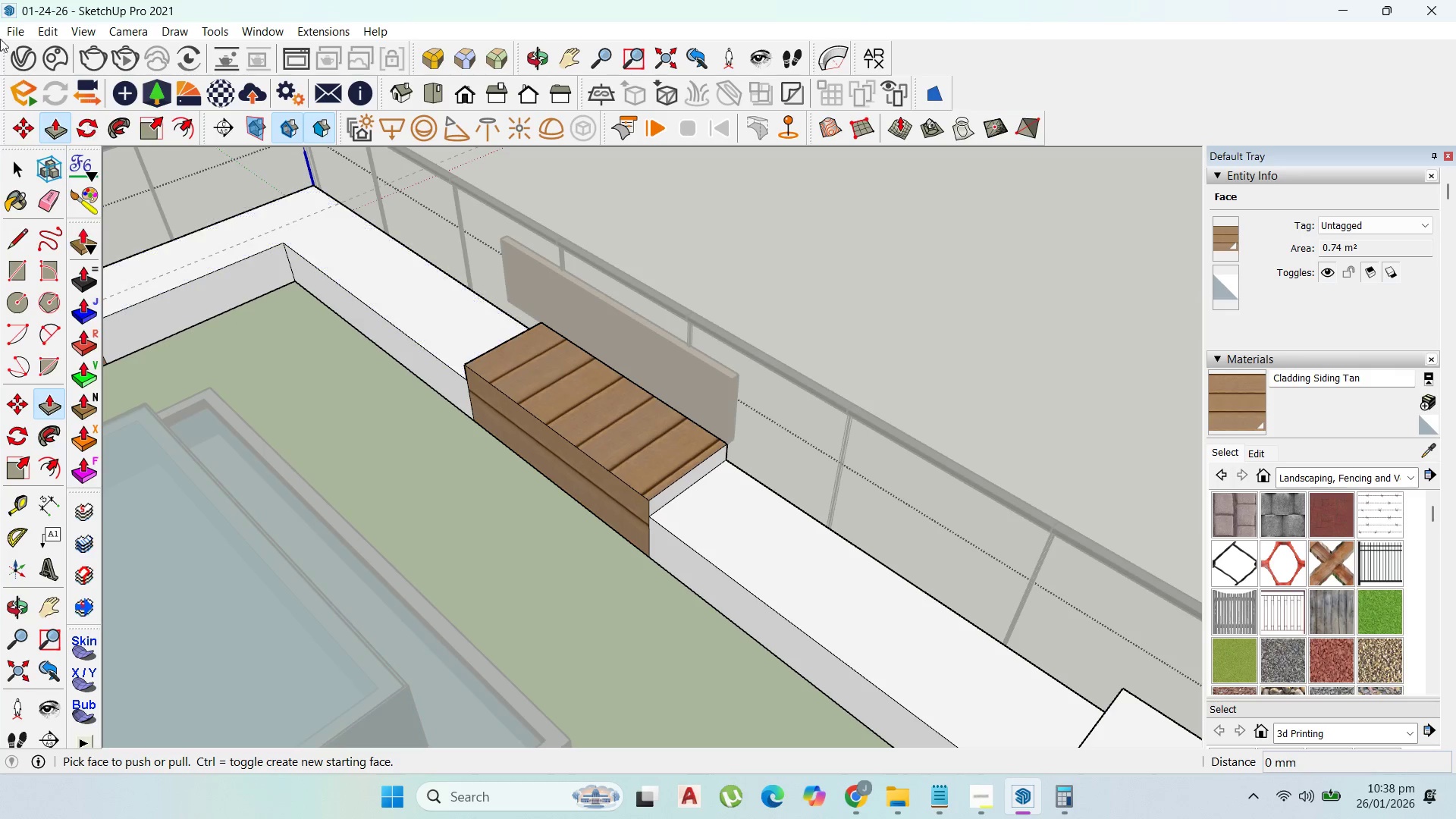 
left_click([24, 166])
 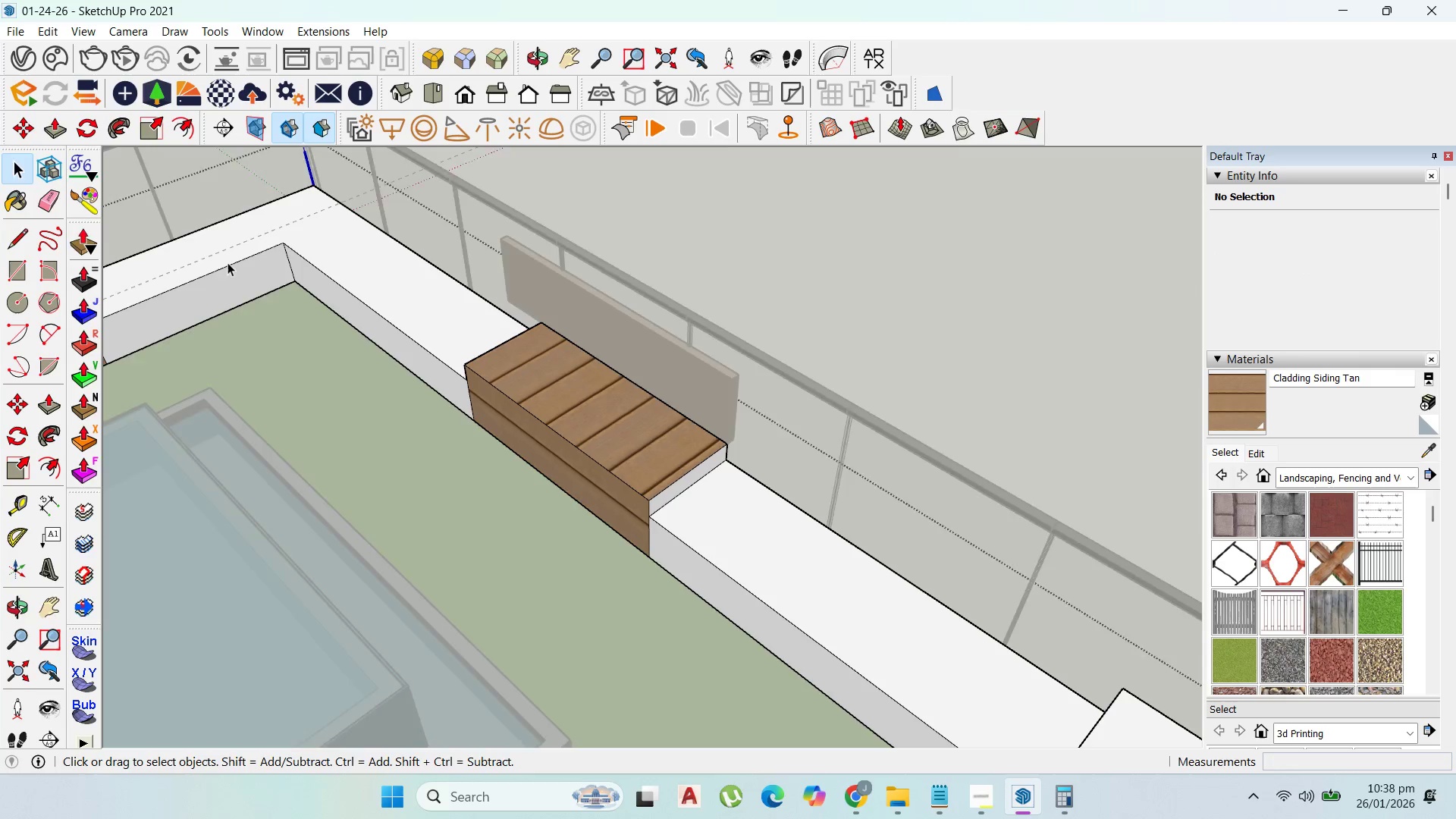 
key(Escape)
 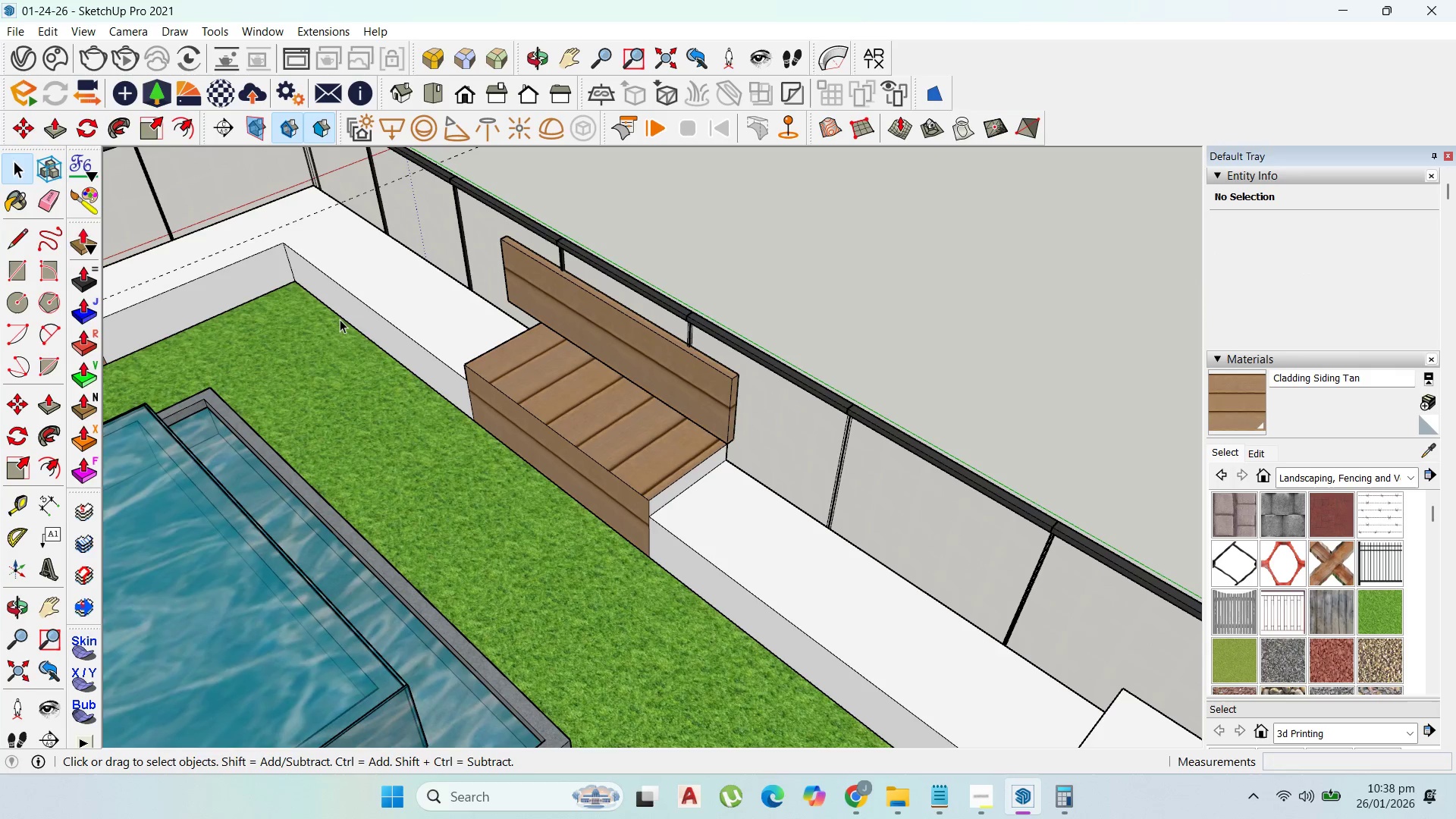 
key(Escape)
 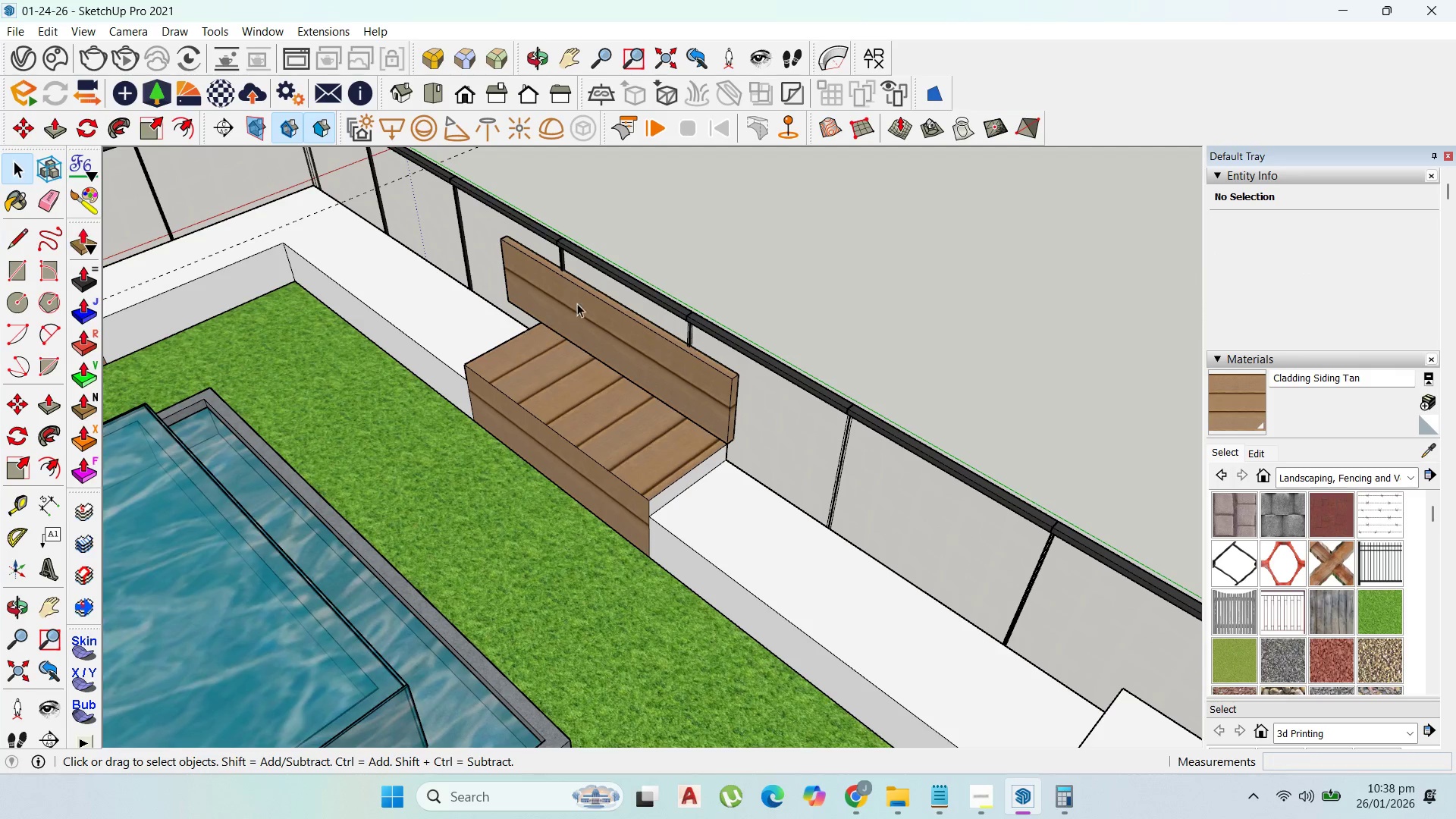 
double_click([581, 302])
 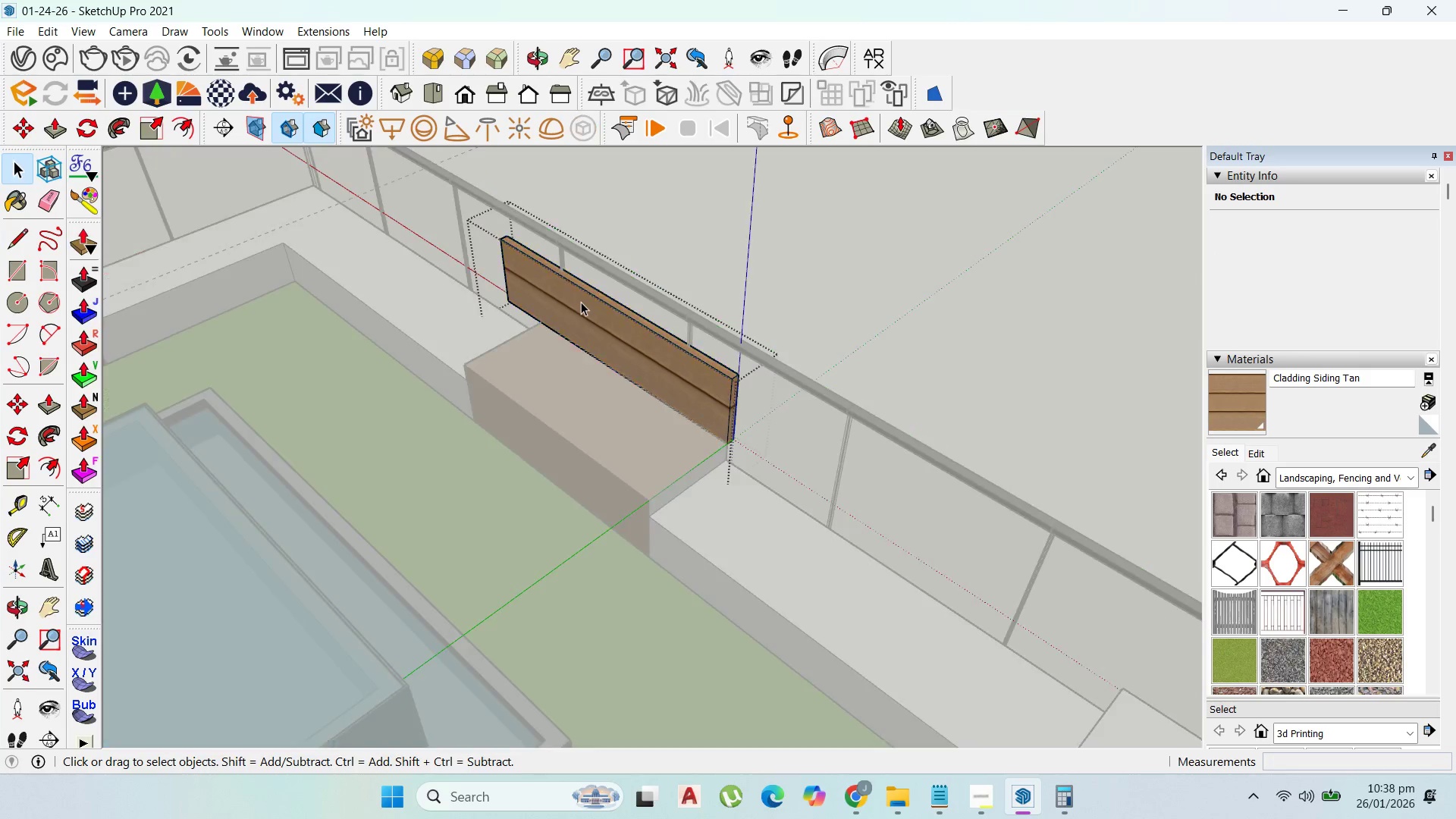 
triple_click([581, 302])
 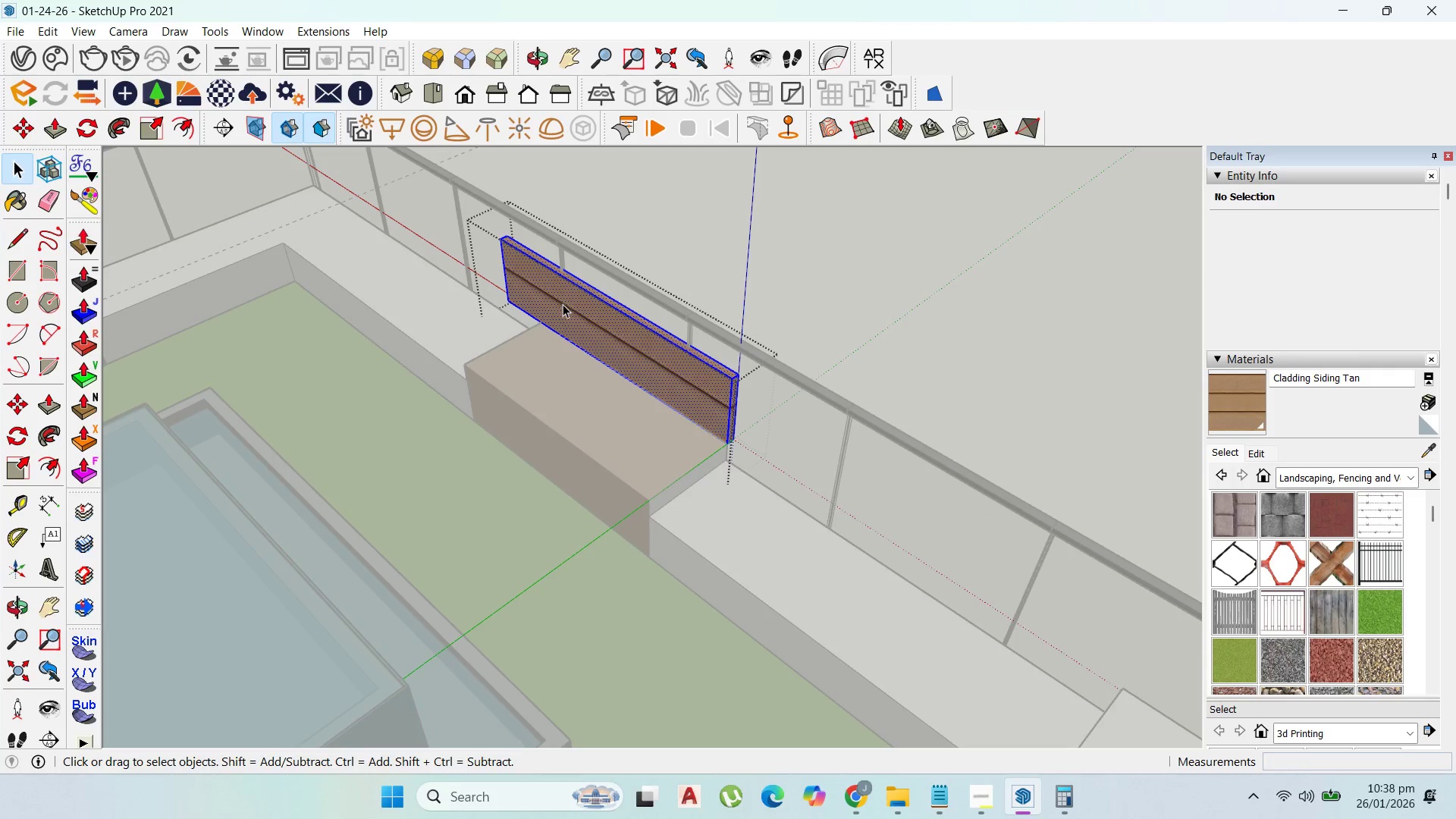 
key(Escape)
 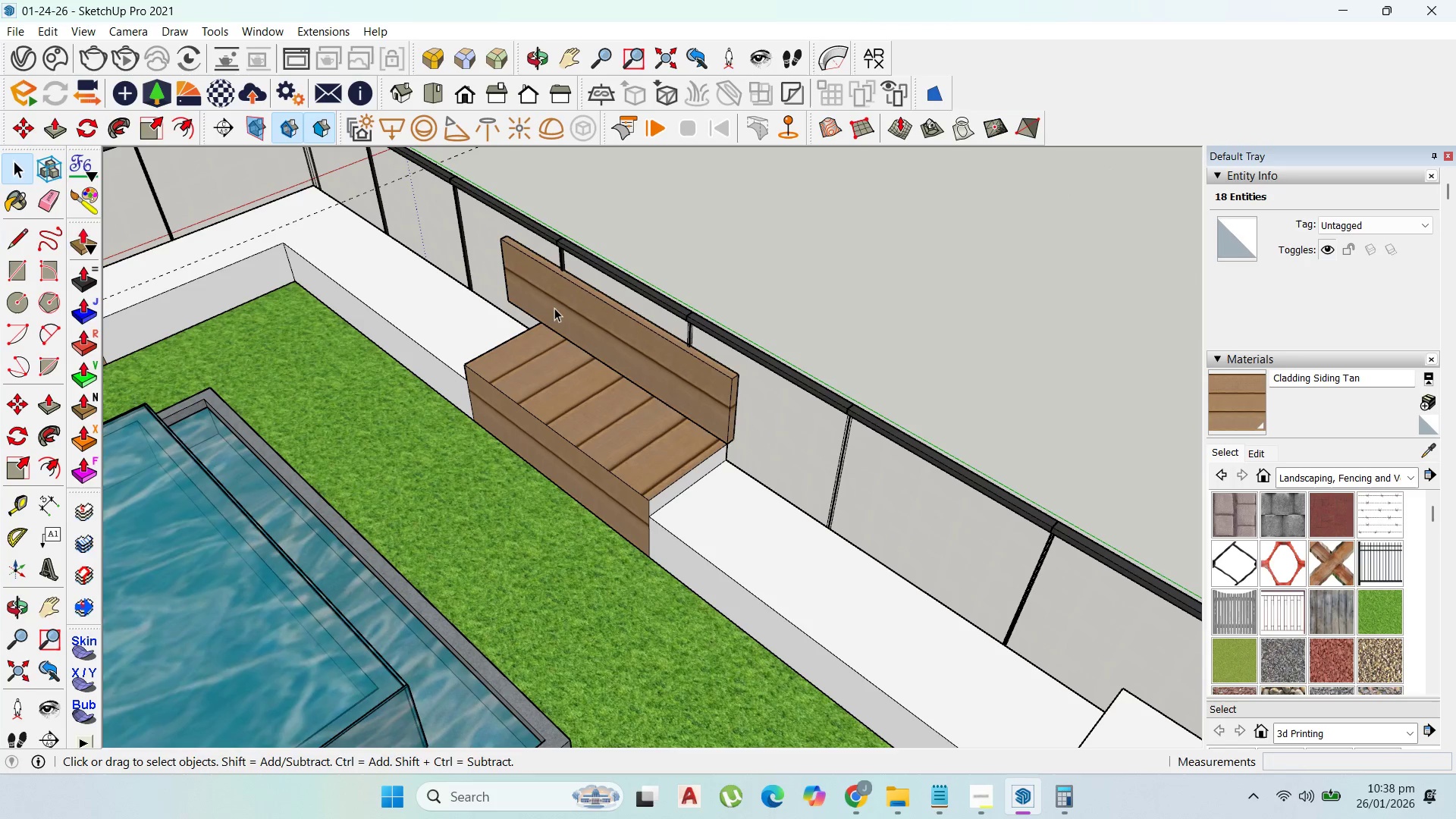 
left_click([554, 308])
 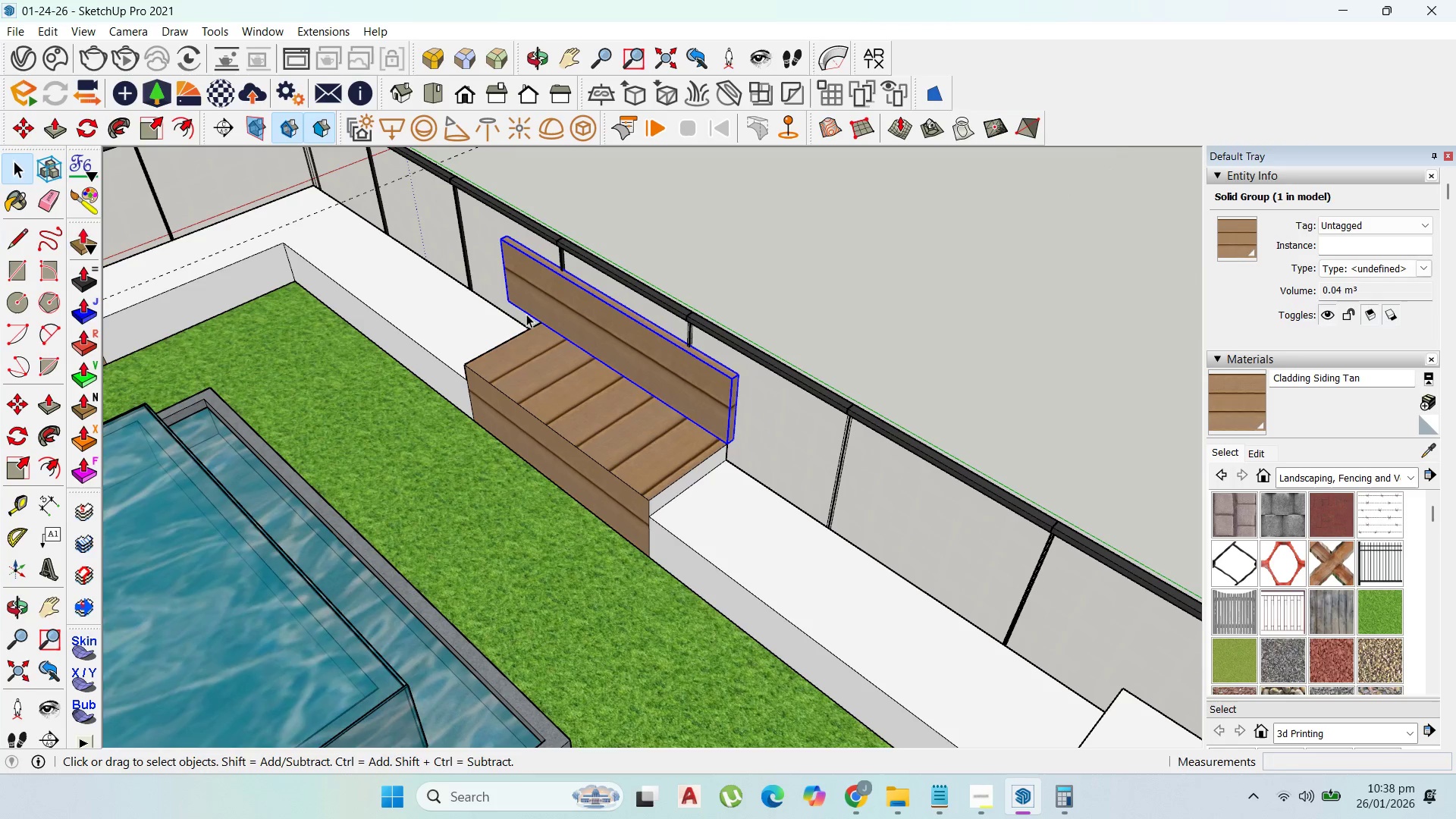 
key(M)
 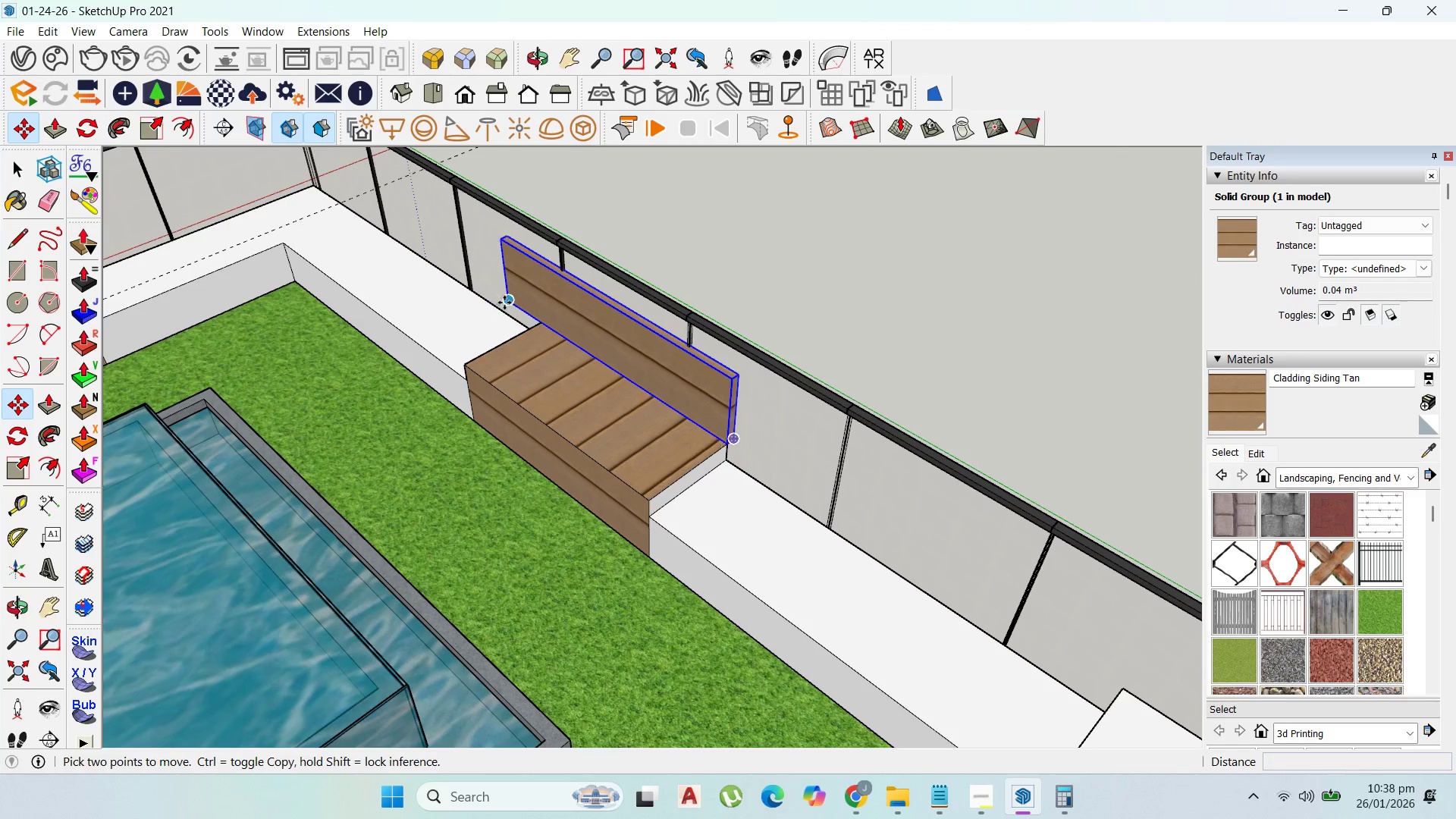 
left_click_drag(start_coordinate=[504, 303], to_coordinate=[513, 303])
 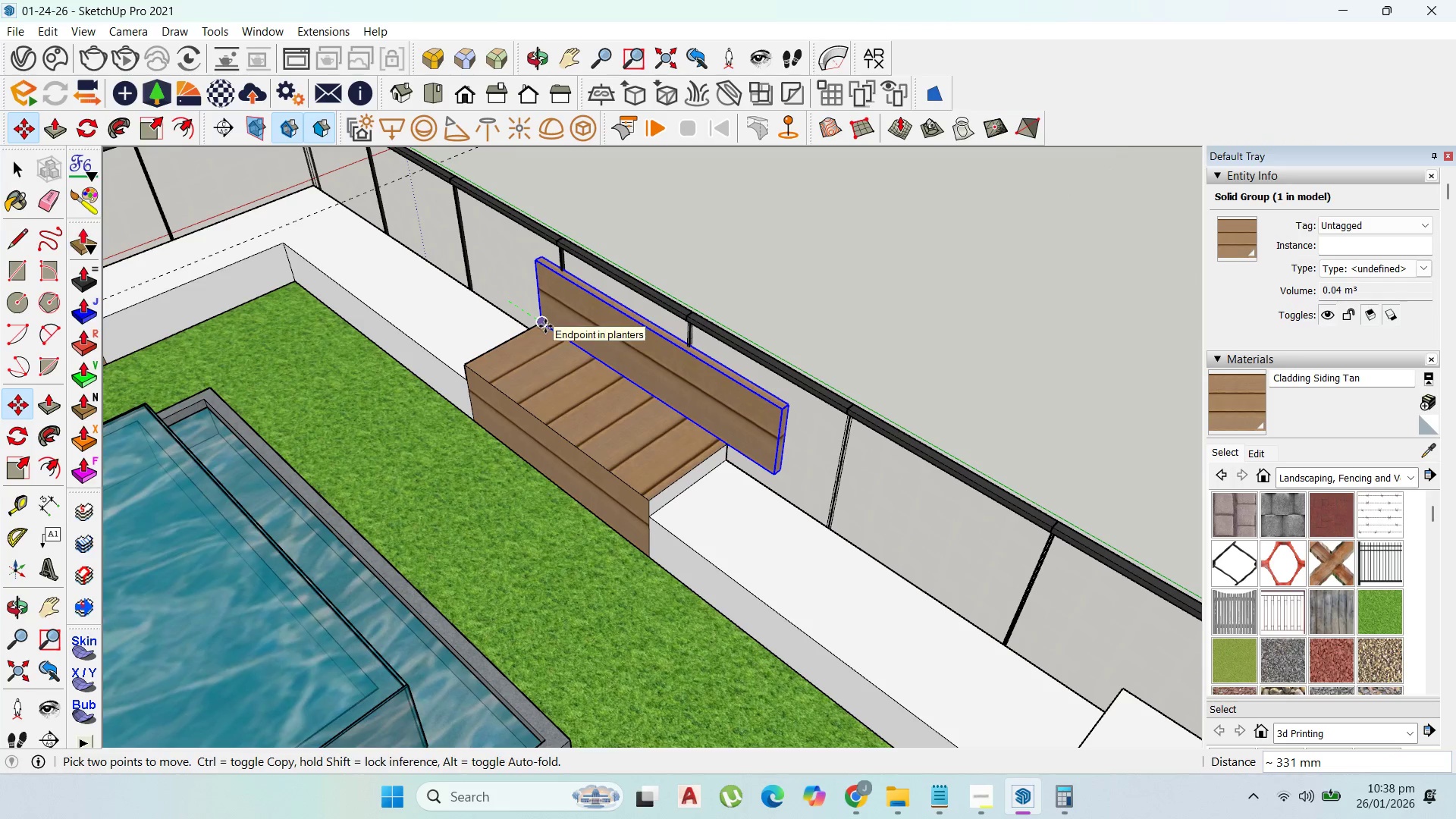 
left_click([545, 326])
 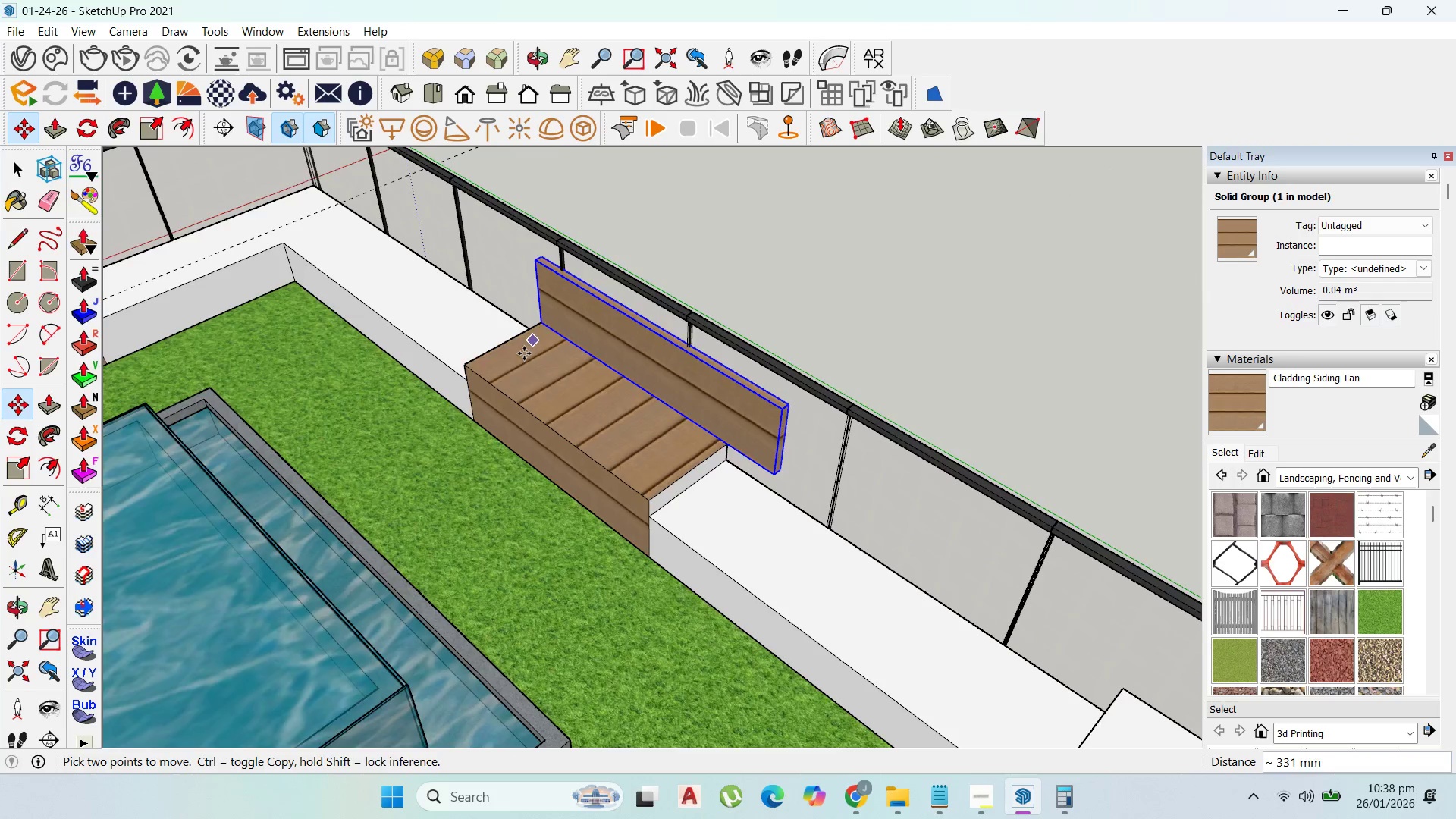 
scroll: coordinate [522, 356], scroll_direction: down, amount: 3.0
 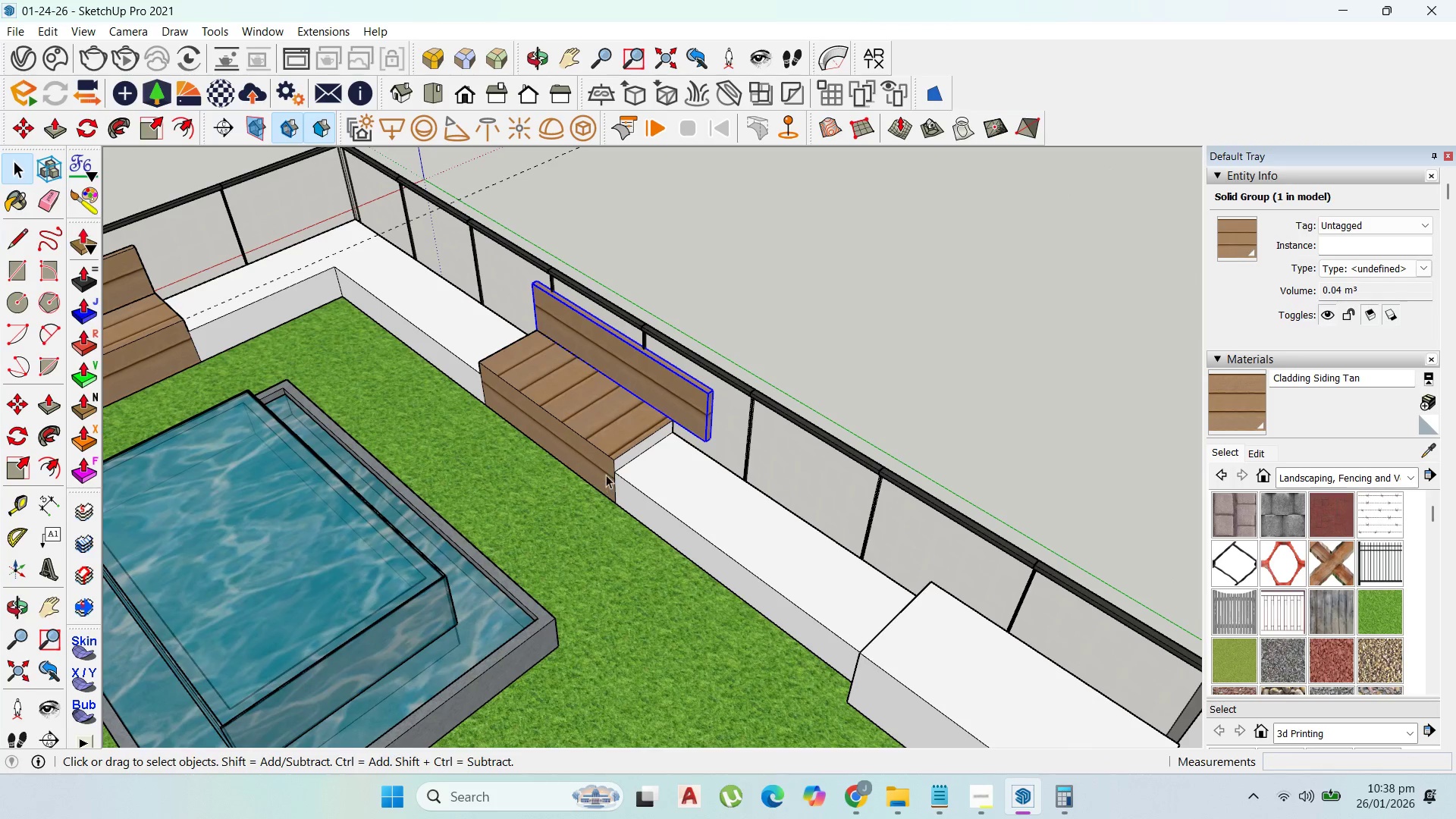 
double_click([626, 448])
 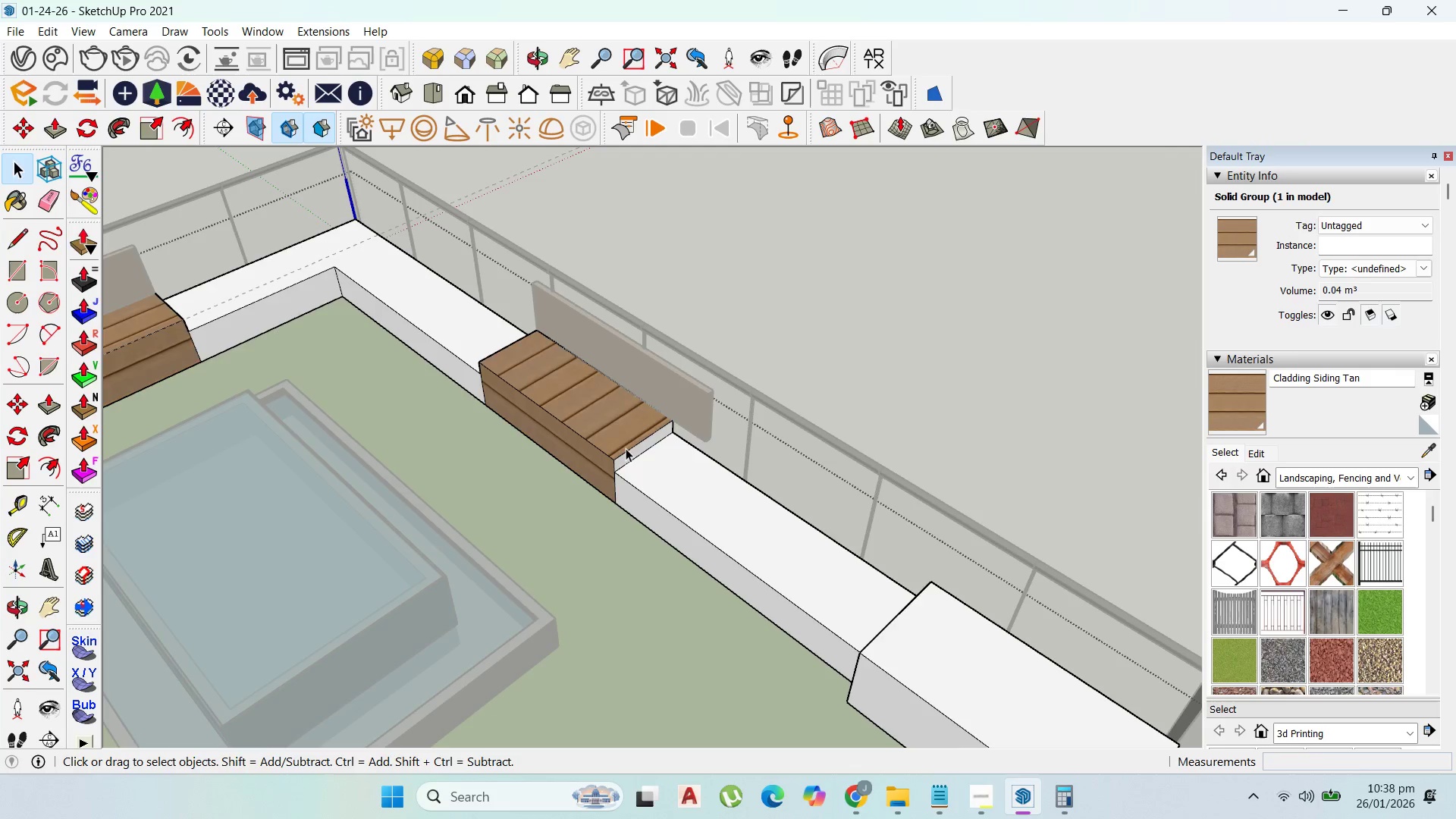 
triple_click([626, 448])
 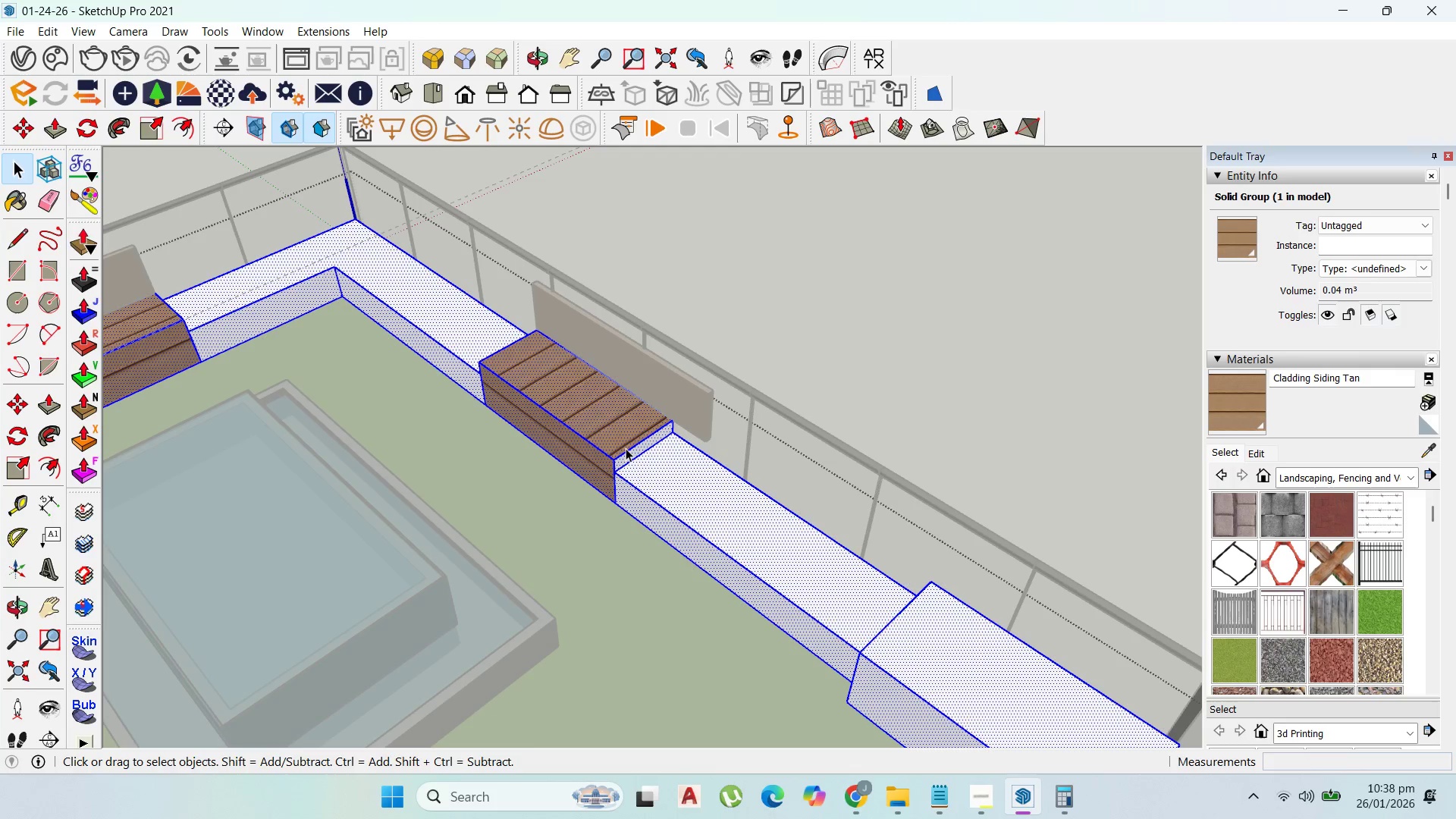 
triple_click([626, 448])
 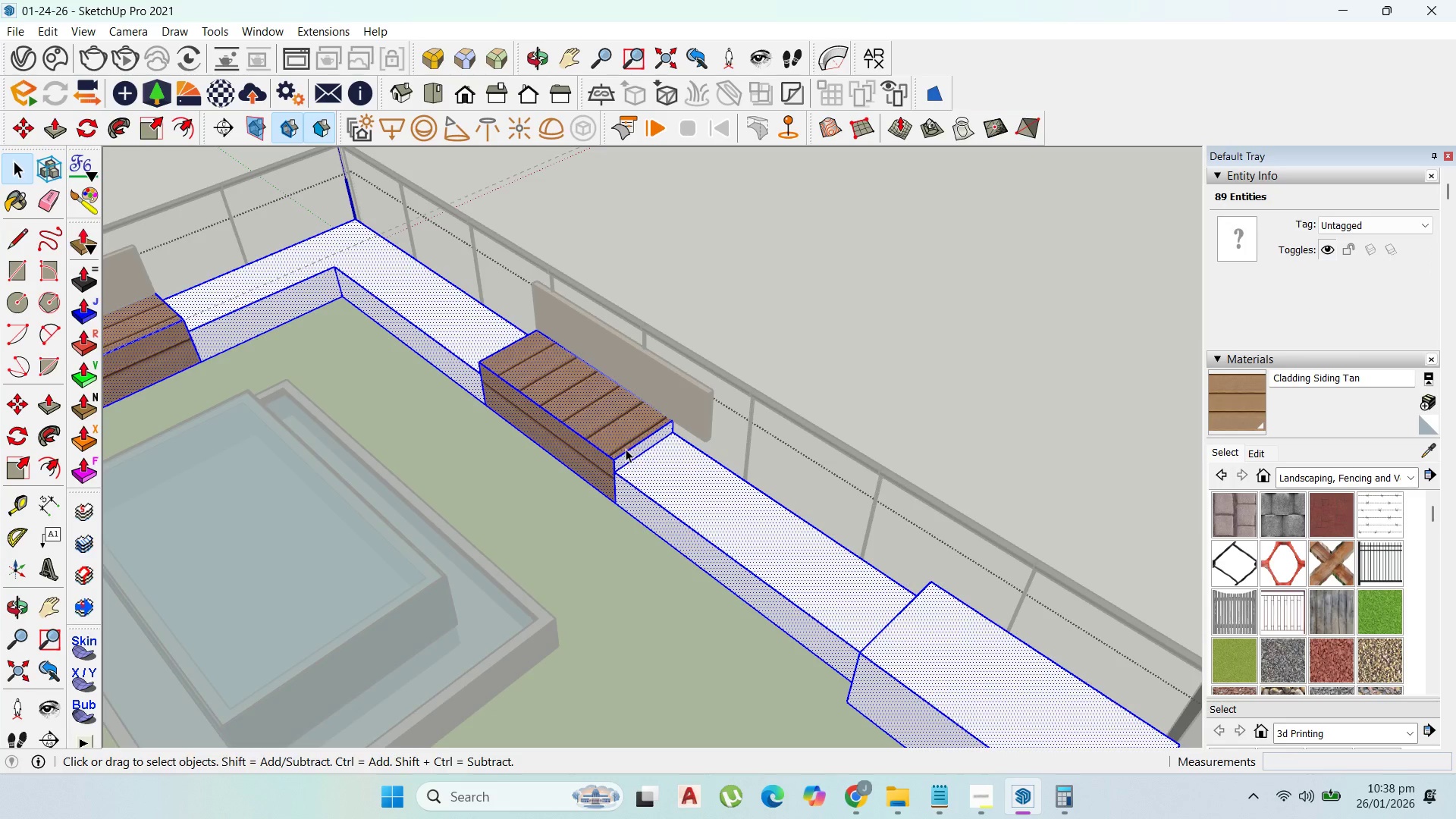 
key(P)
 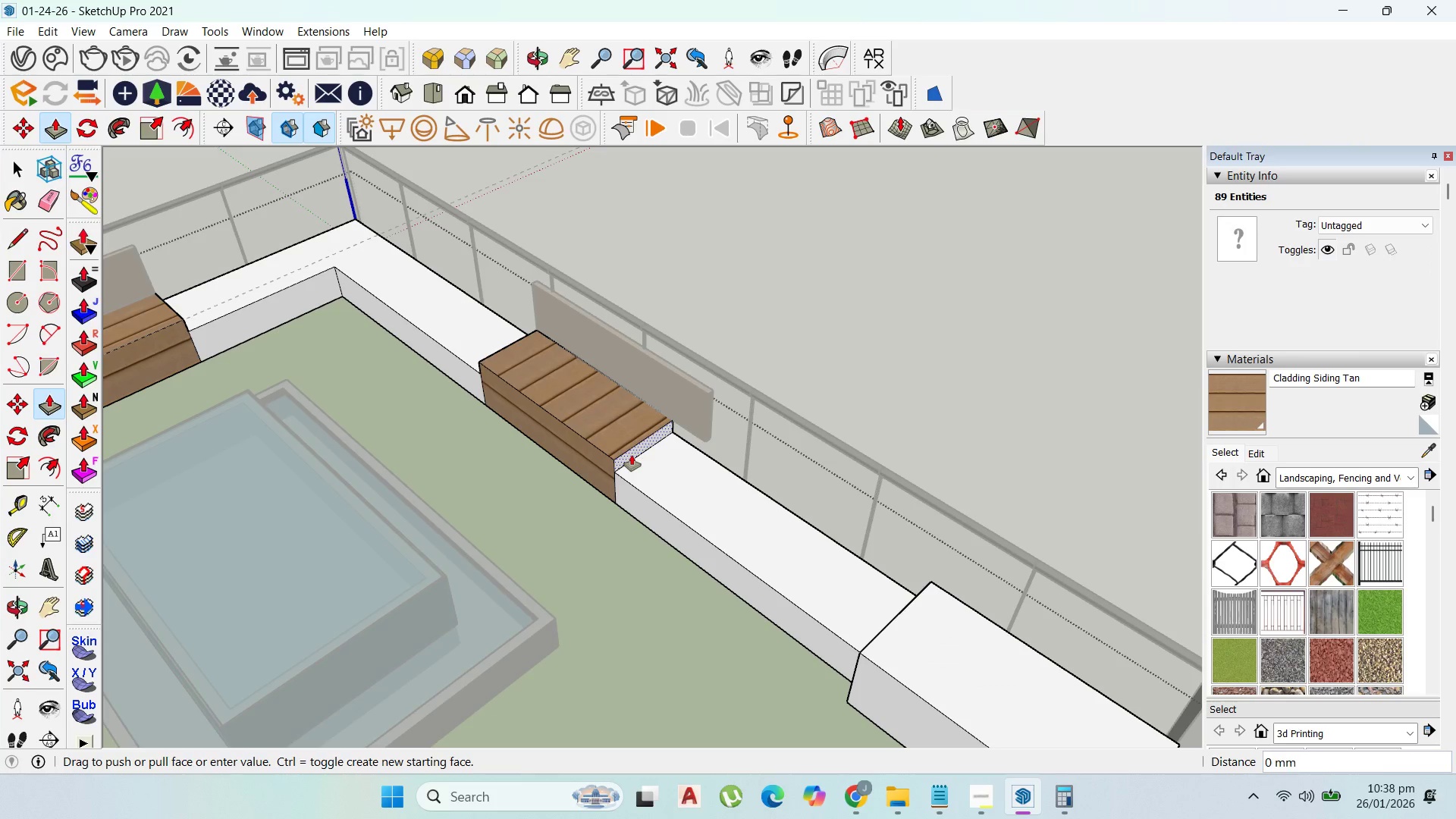 
left_click_drag(start_coordinate=[632, 455], to_coordinate=[705, 439])
 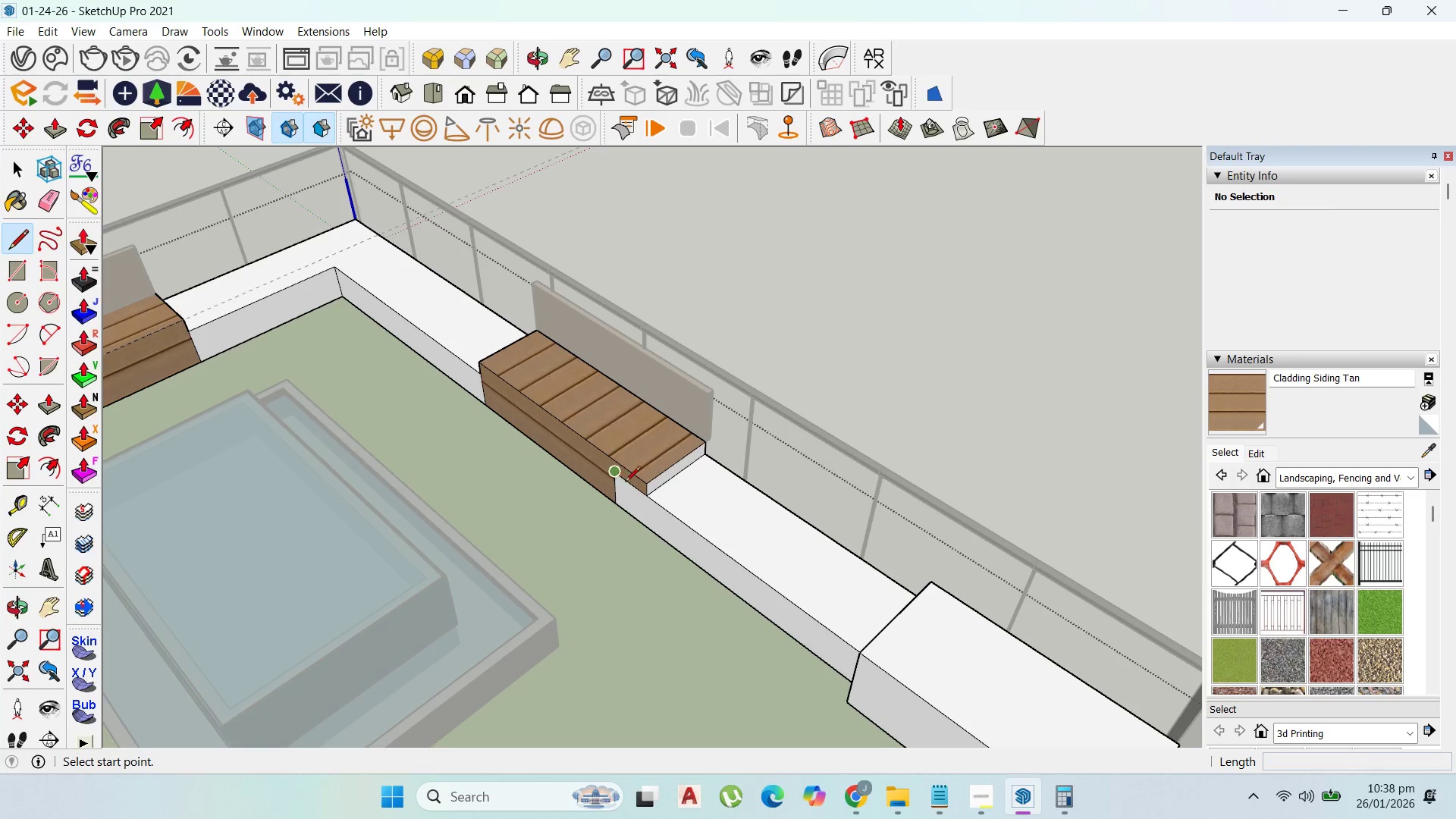 
left_click([641, 494])
 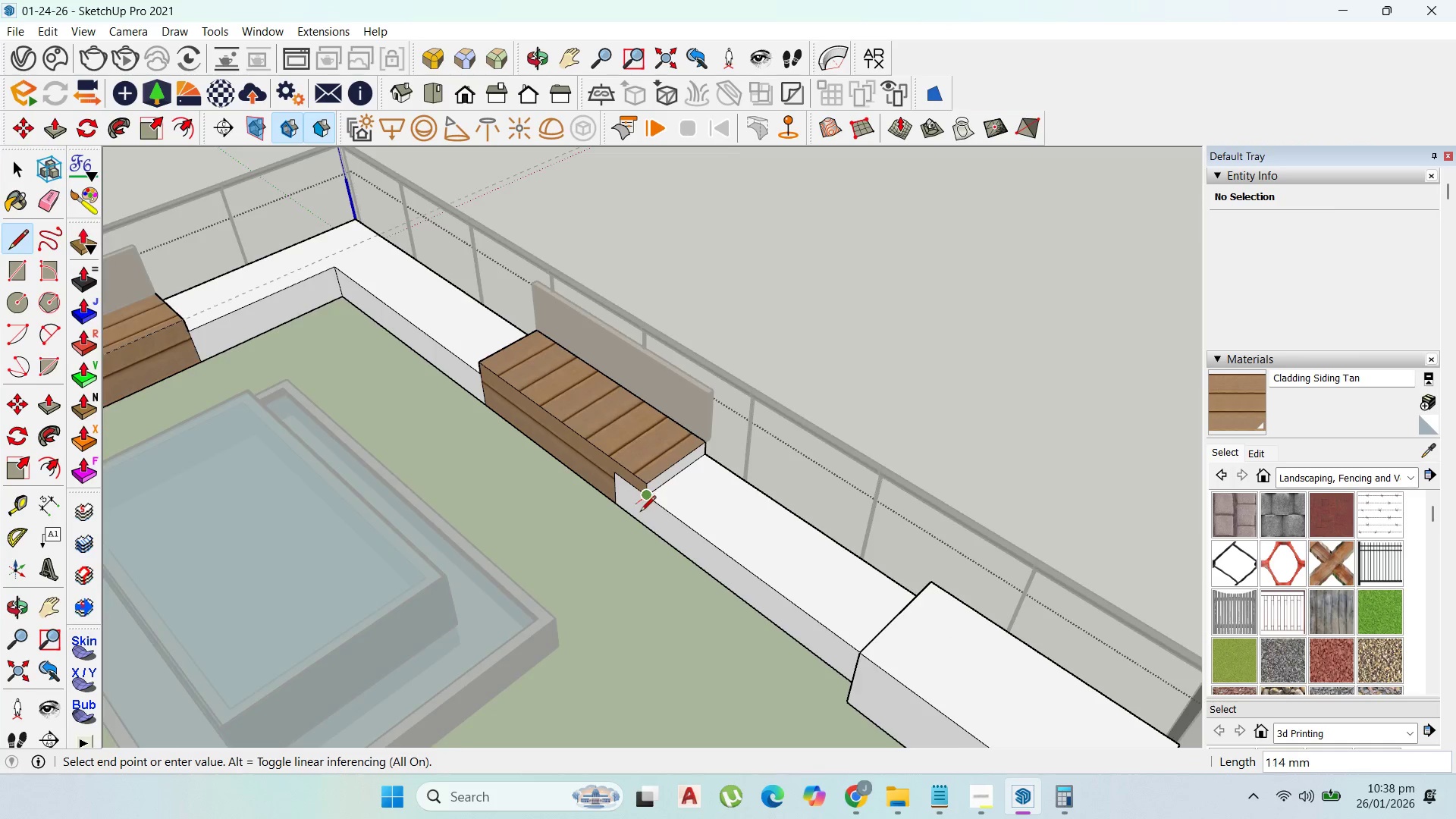 
scroll: coordinate [640, 513], scroll_direction: up, amount: 2.0
 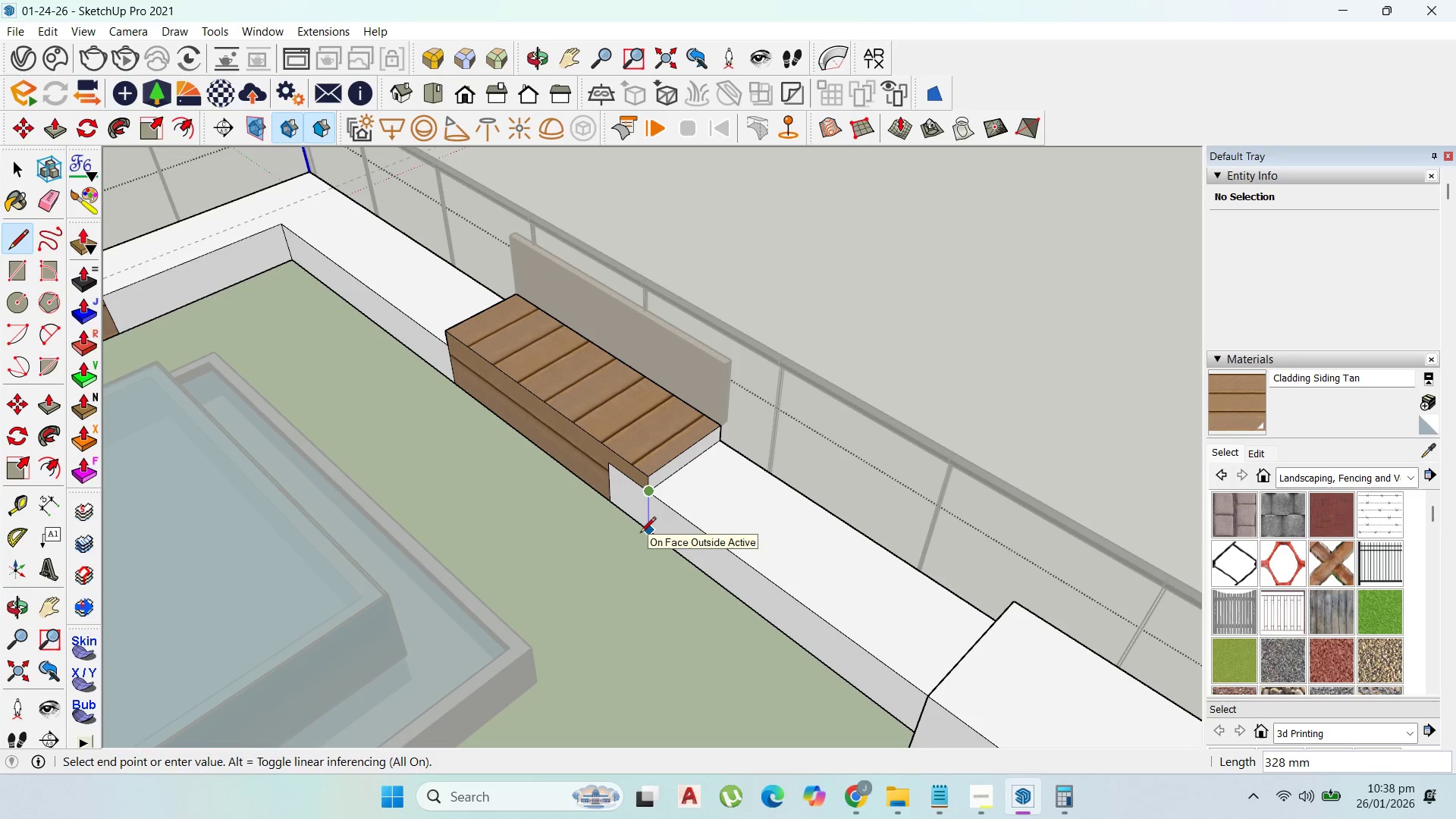 
left_click([640, 534])
 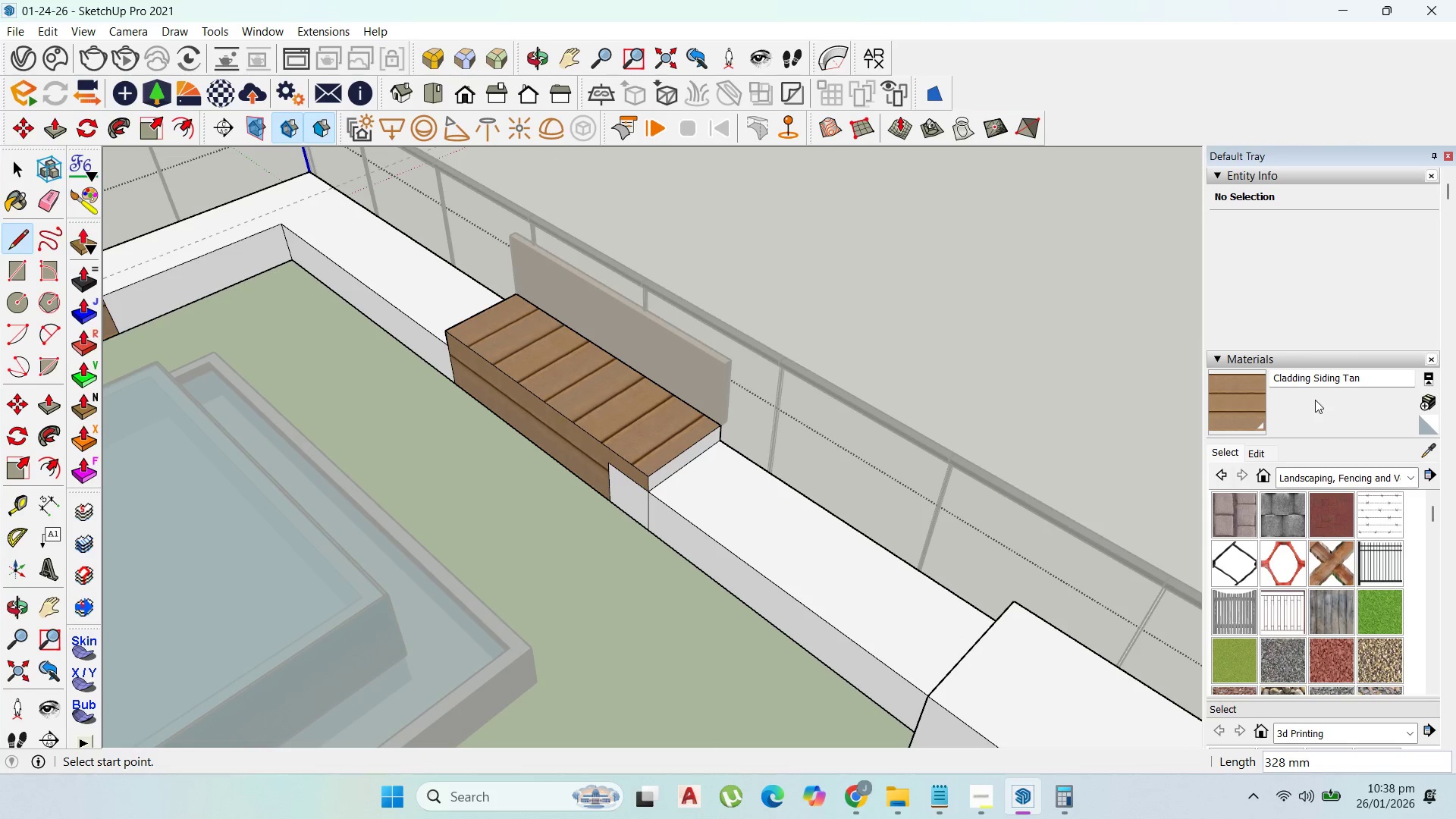 
left_click([1235, 405])
 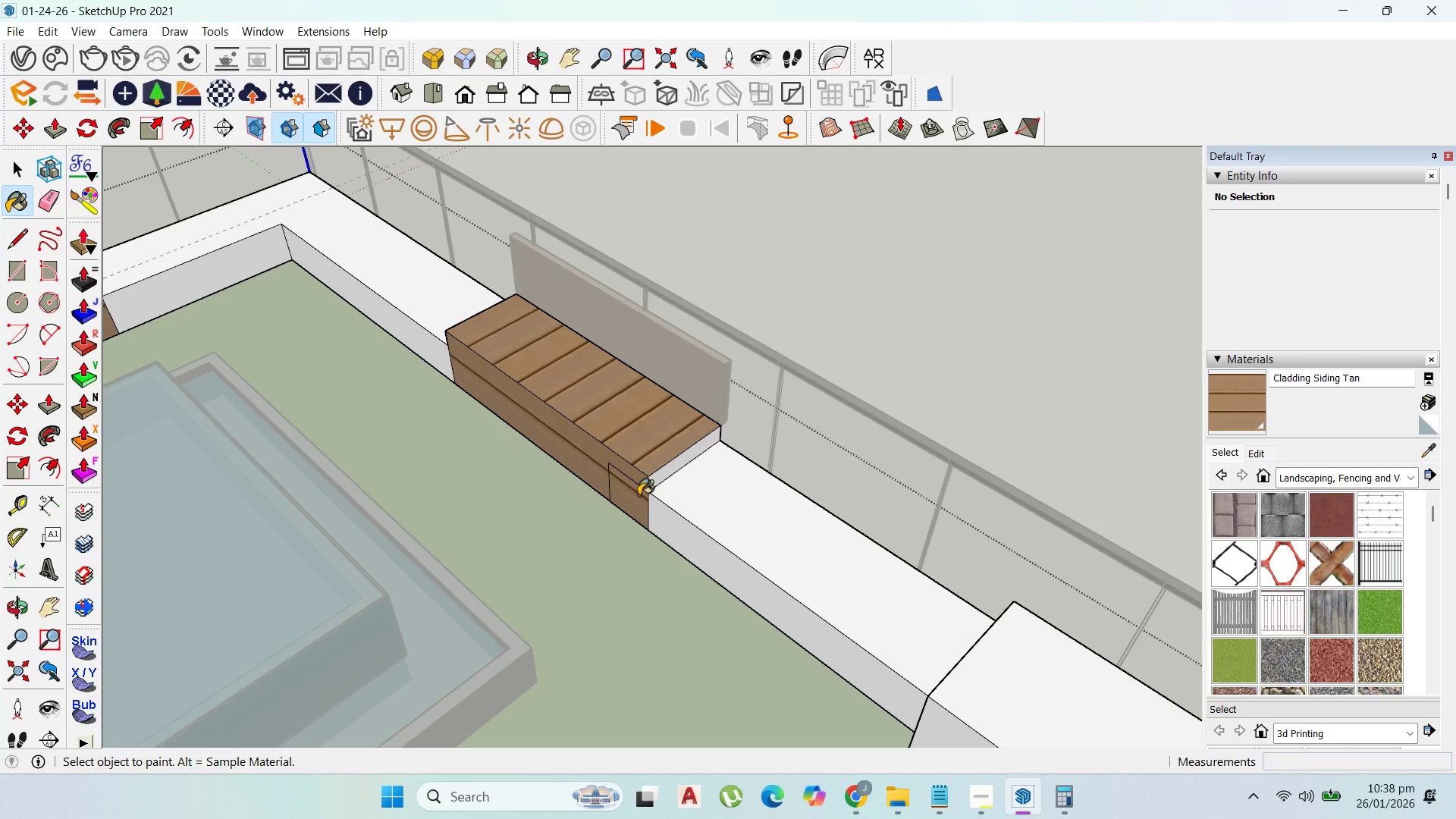 
scroll: coordinate [645, 487], scroll_direction: up, amount: 2.0
 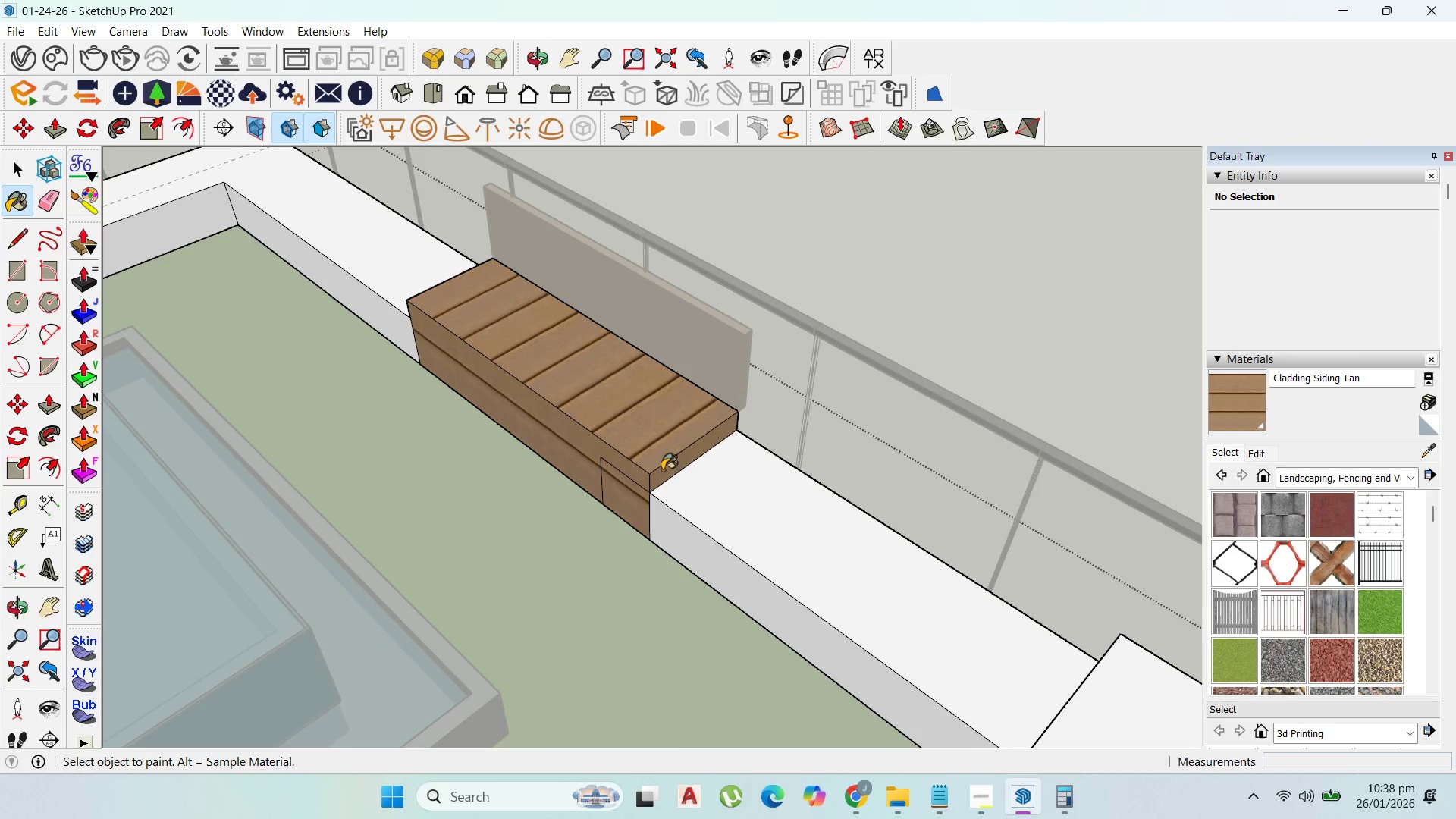 
scroll: coordinate [662, 468], scroll_direction: down, amount: 2.0
 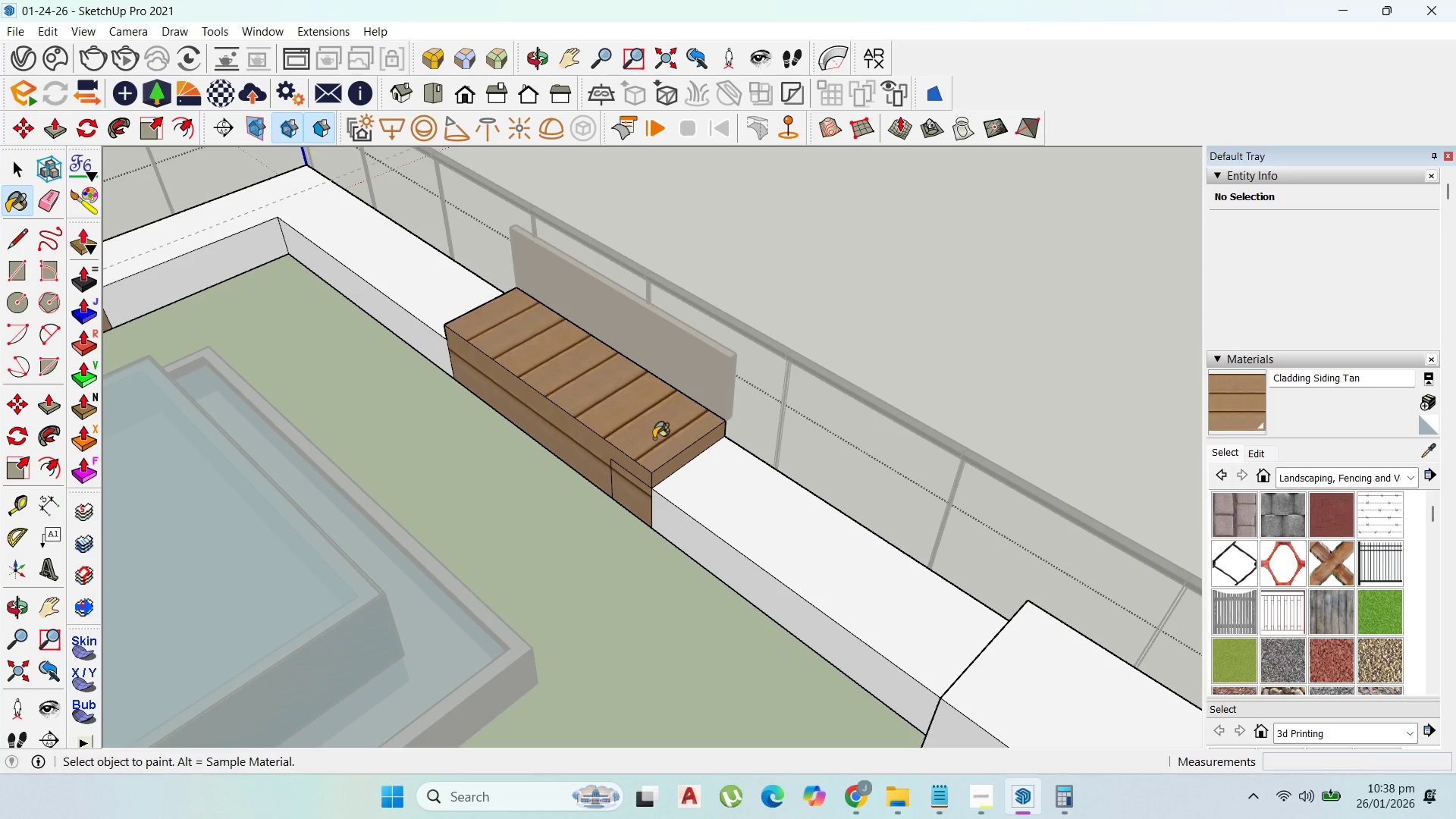 
scroll: coordinate [653, 438], scroll_direction: up, amount: 1.0
 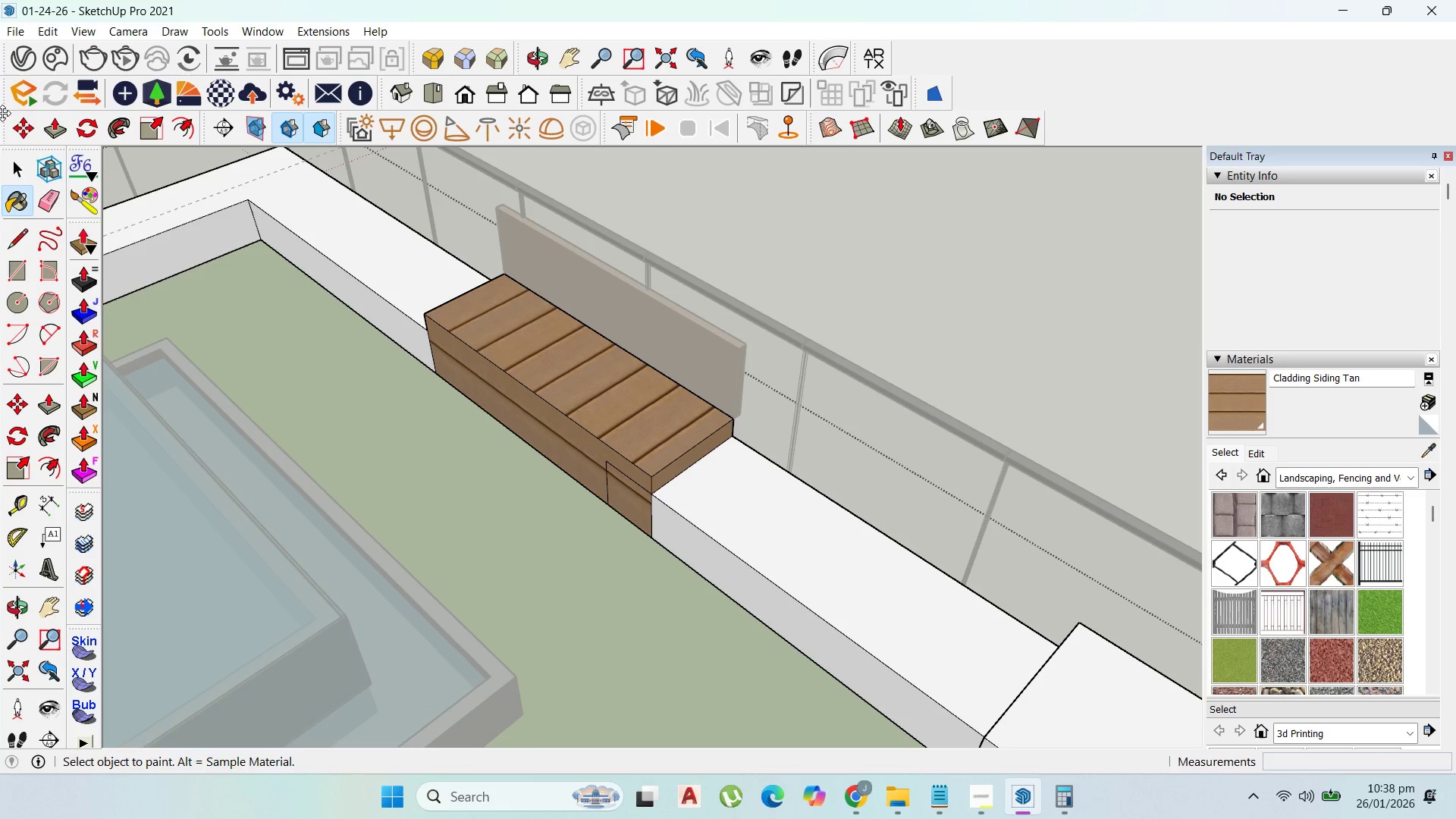 
left_click([13, 174])
 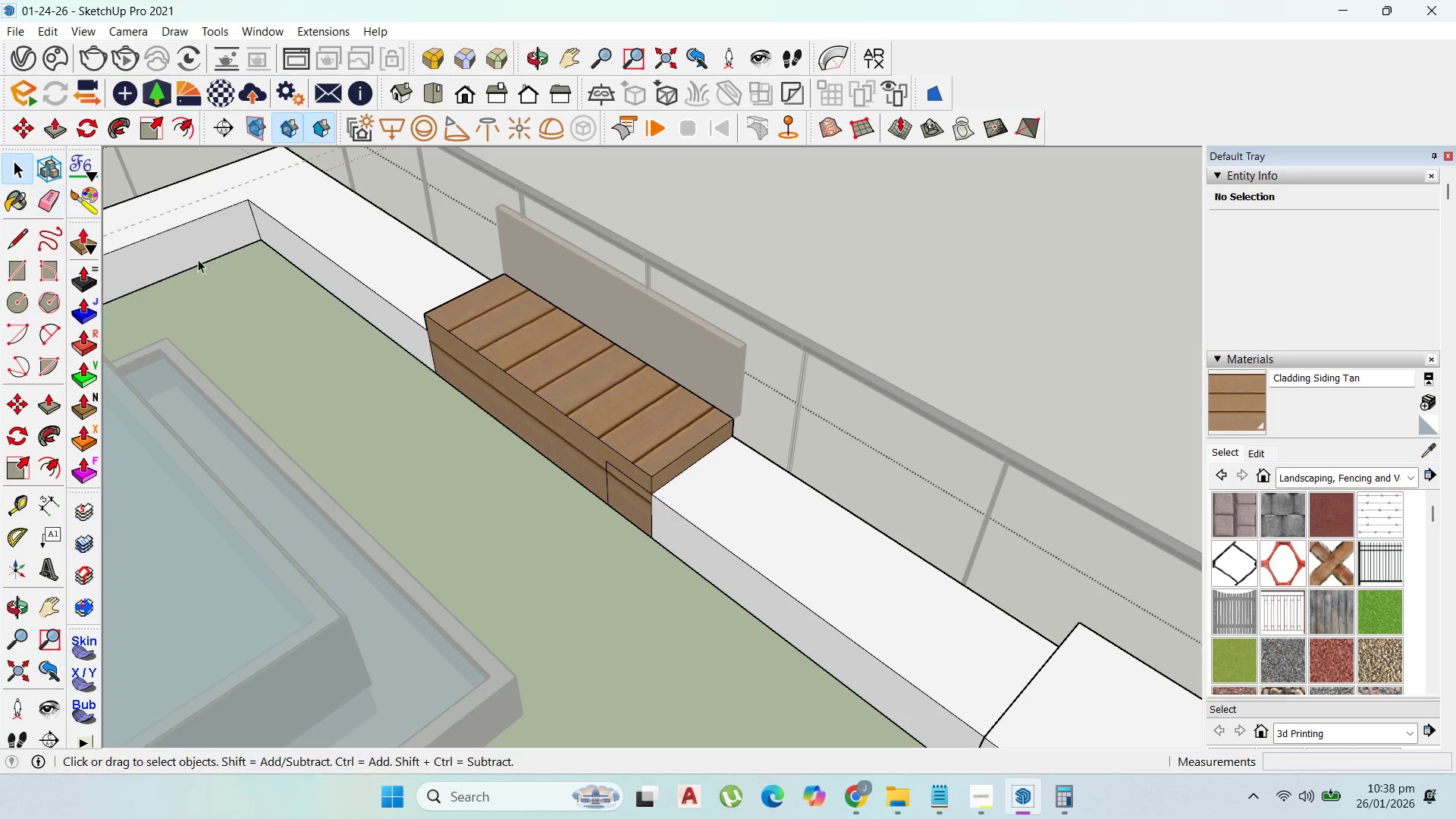 
key(Escape)
 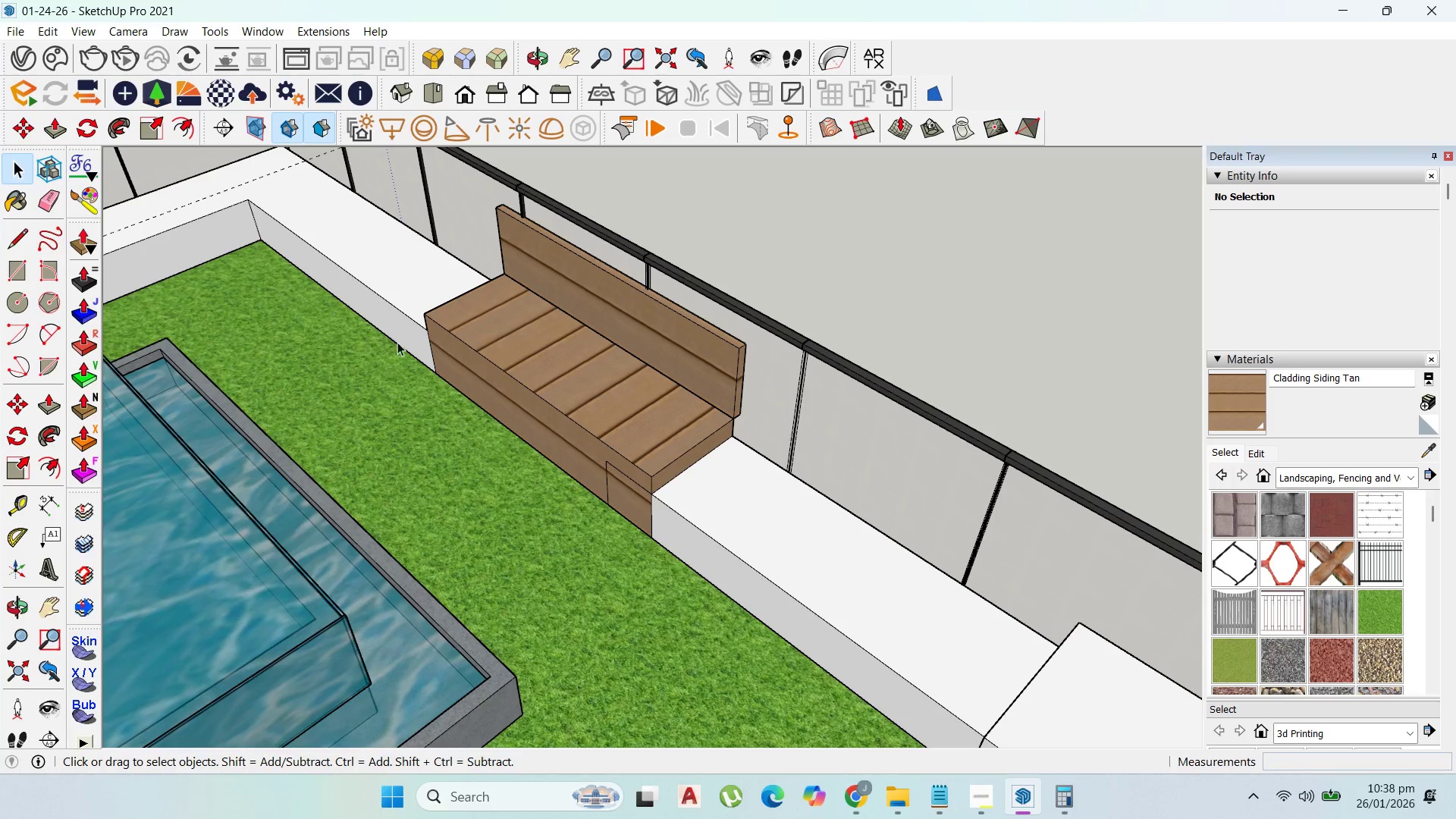 
key(Escape)
 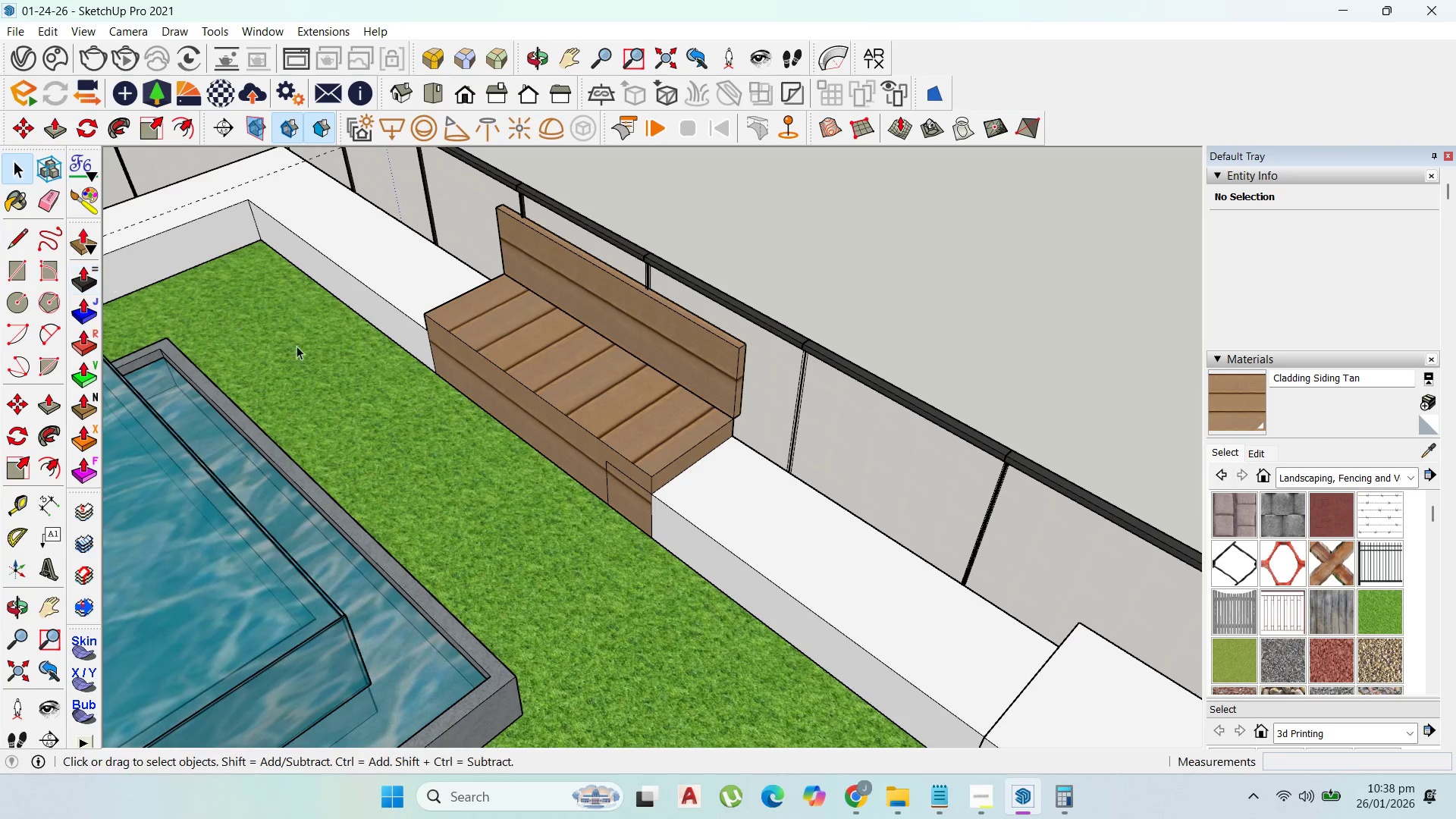 
left_click([899, 397])
 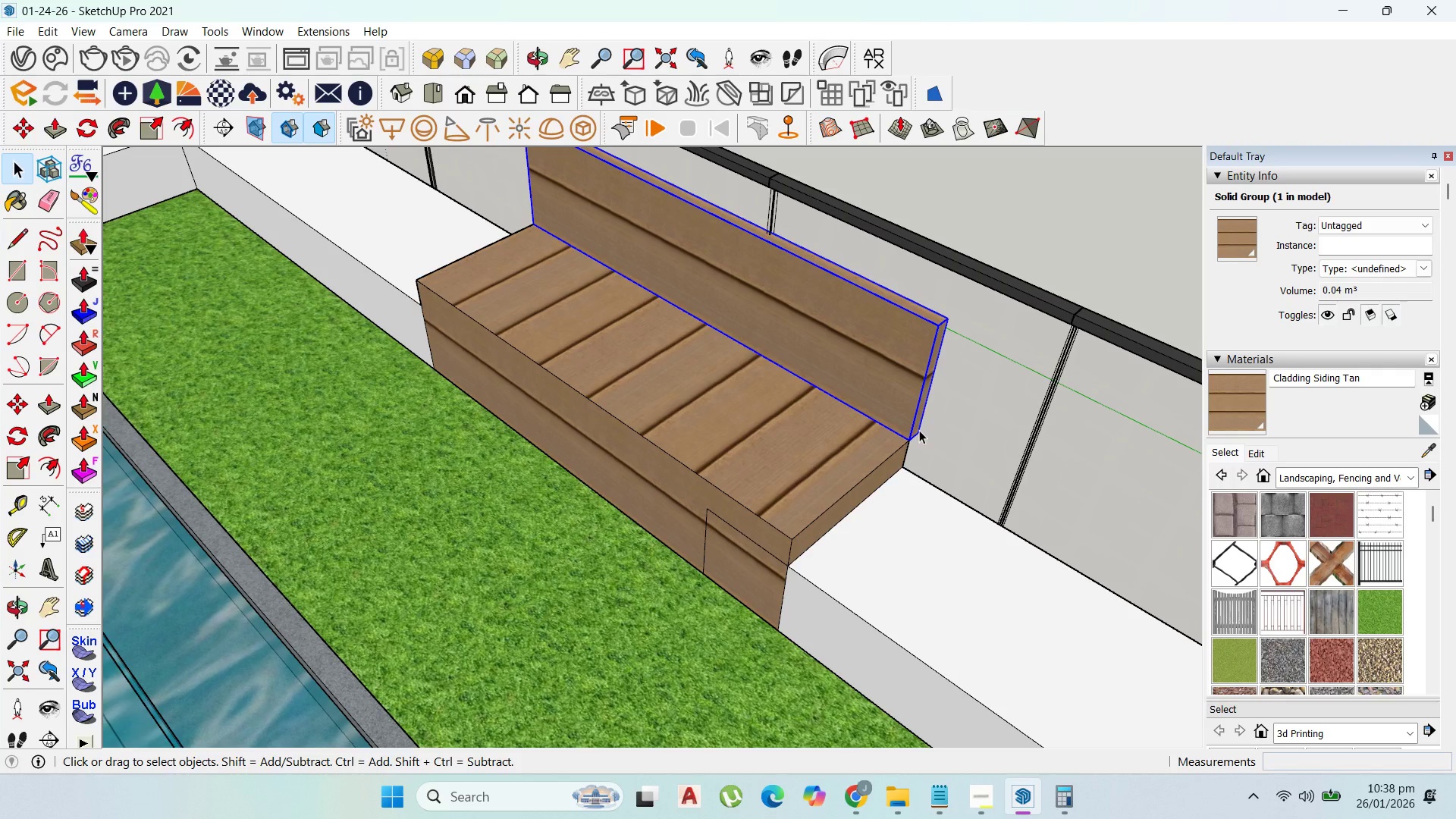 
scroll: coordinate [890, 403], scroll_direction: up, amount: 4.0
 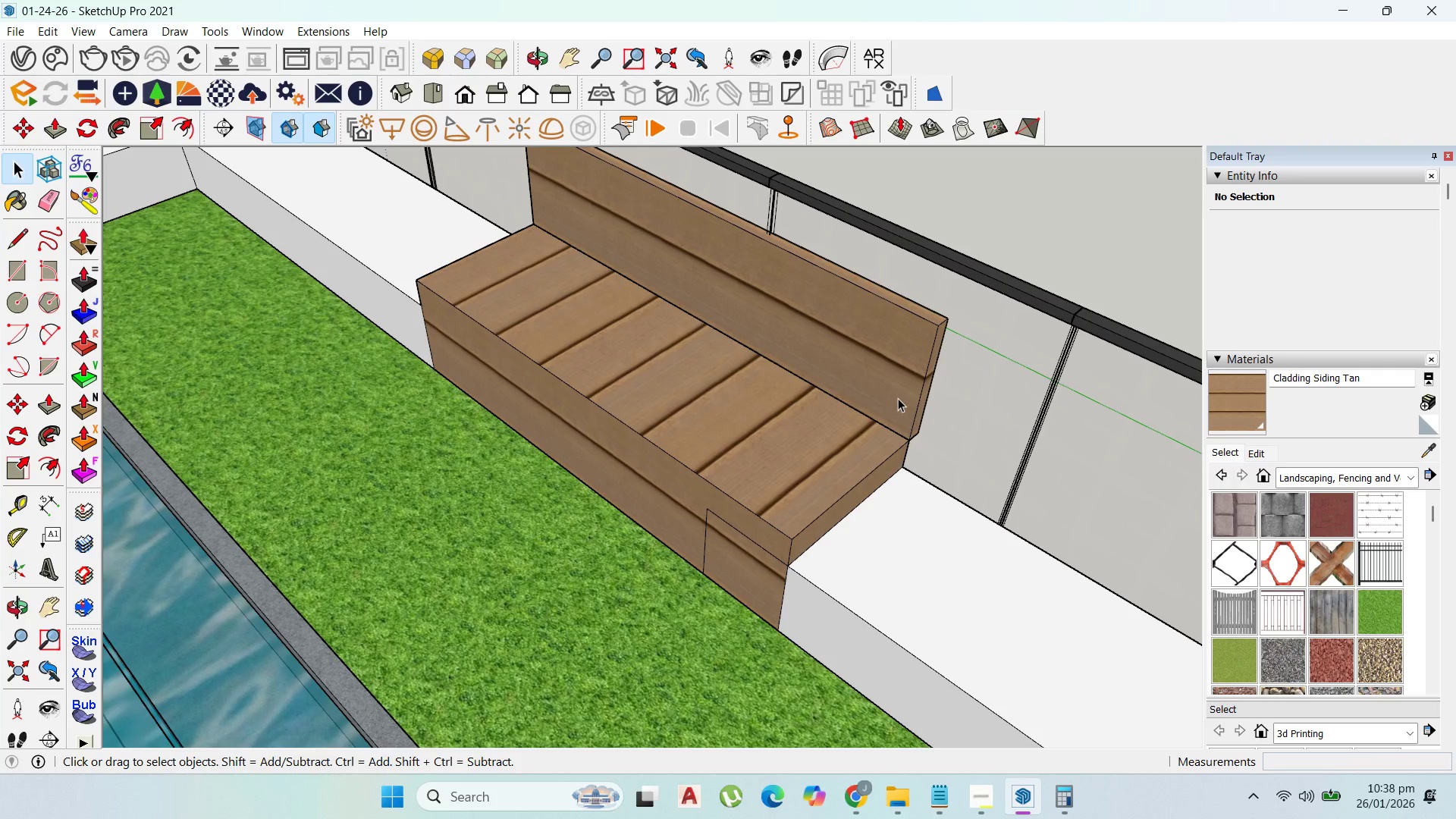 
key(M)
 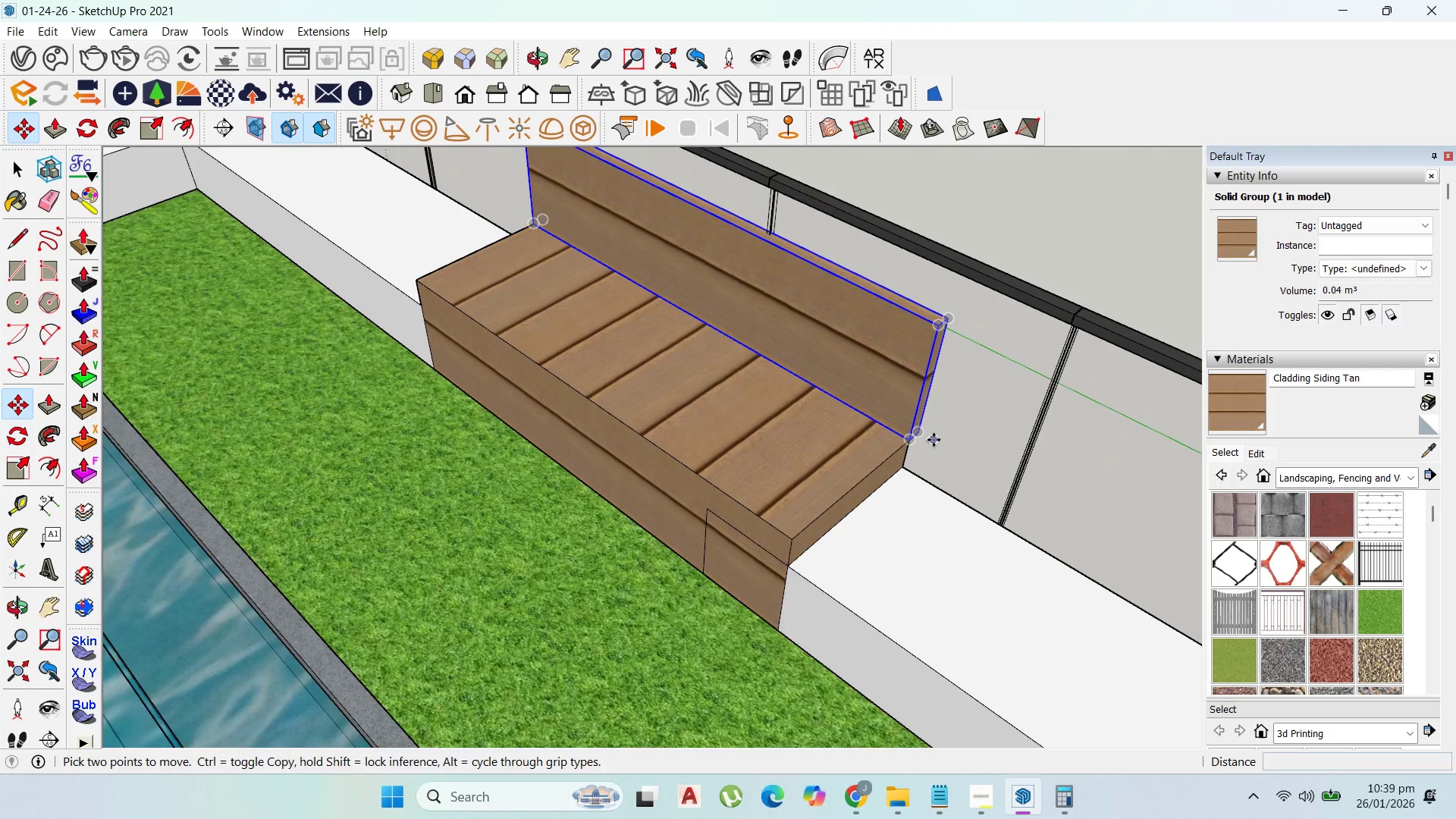 
scroll: coordinate [934, 440], scroll_direction: up, amount: 1.0
 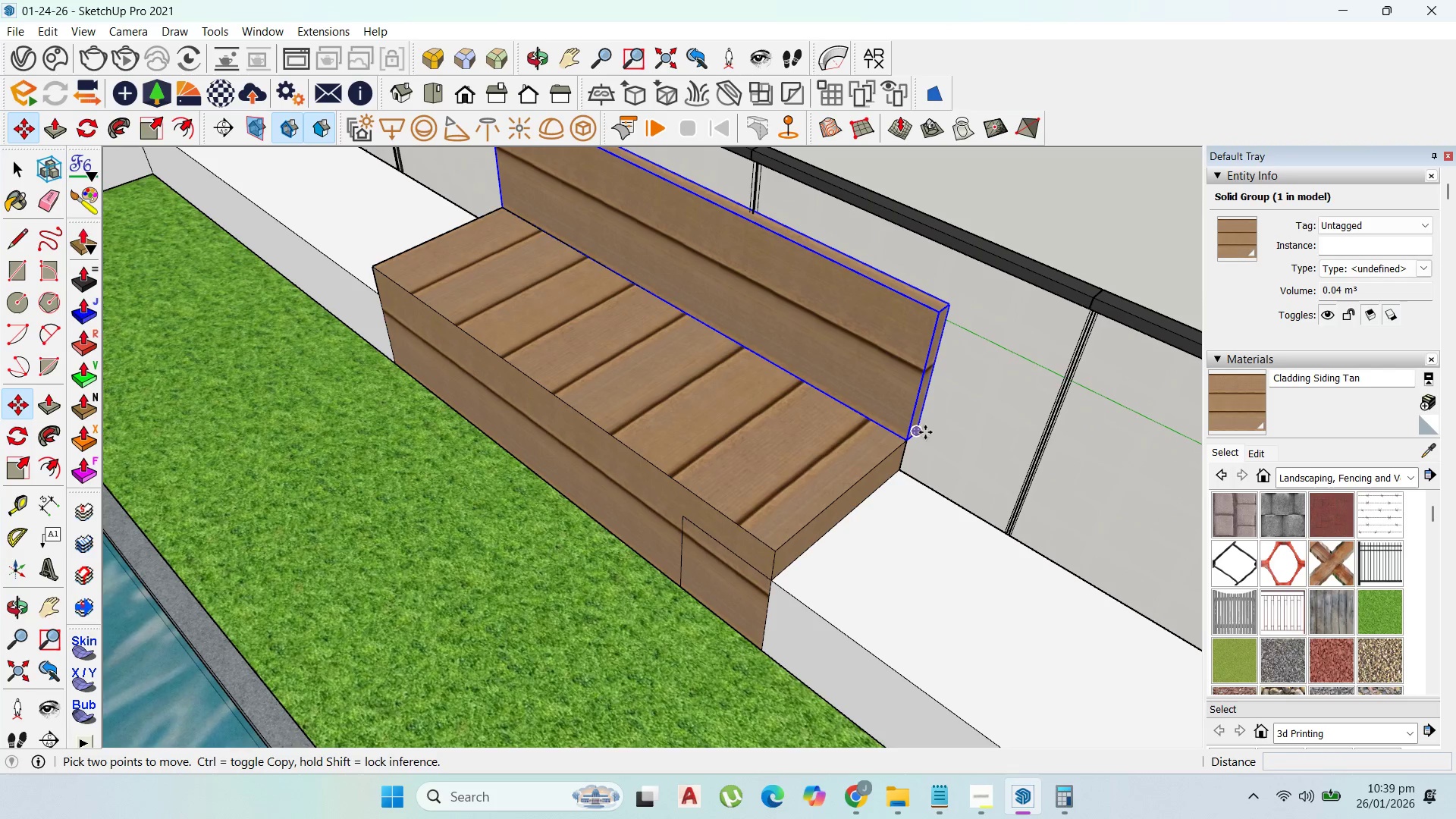 
left_click([924, 431])
 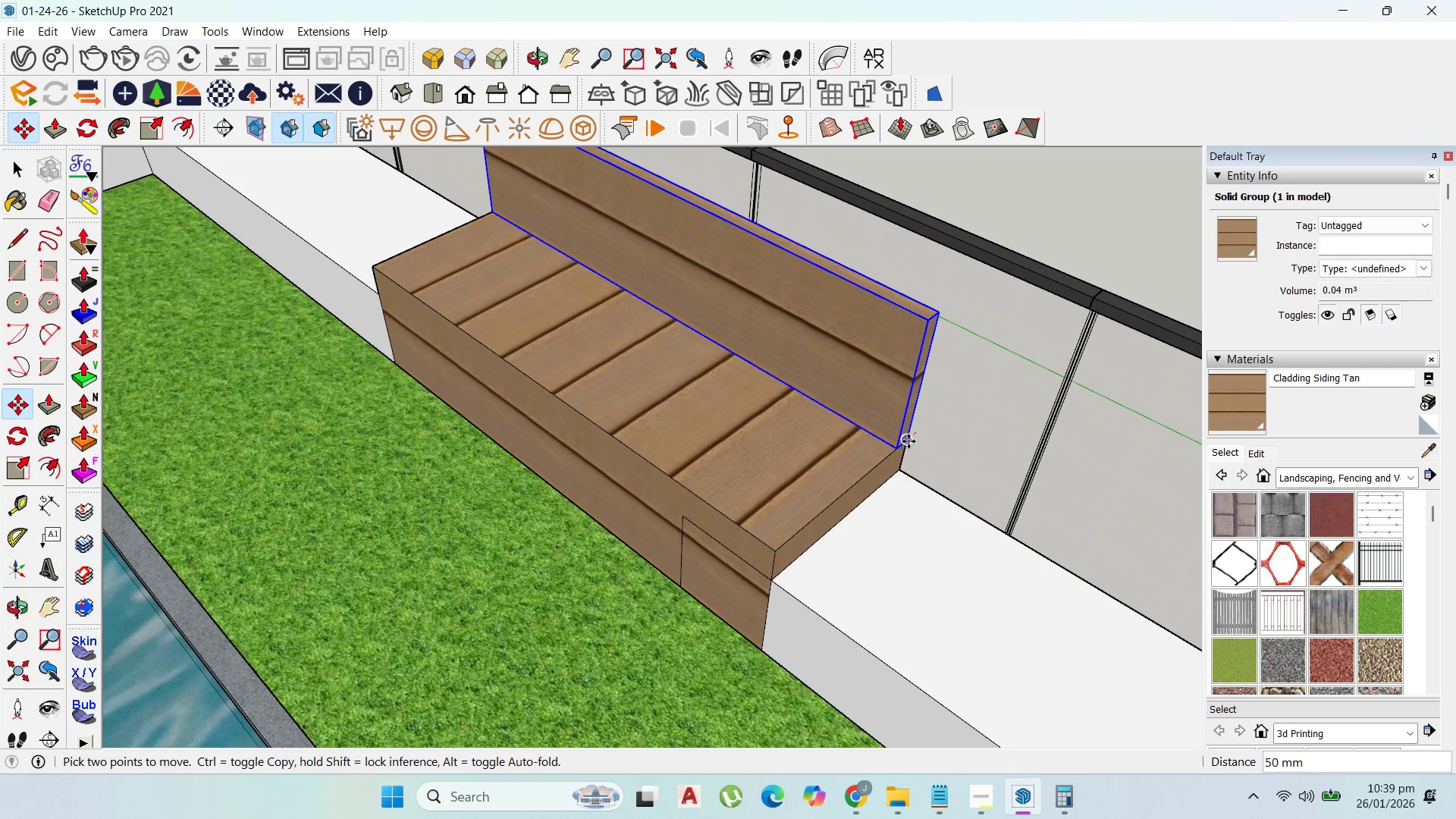 
left_click([908, 441])
 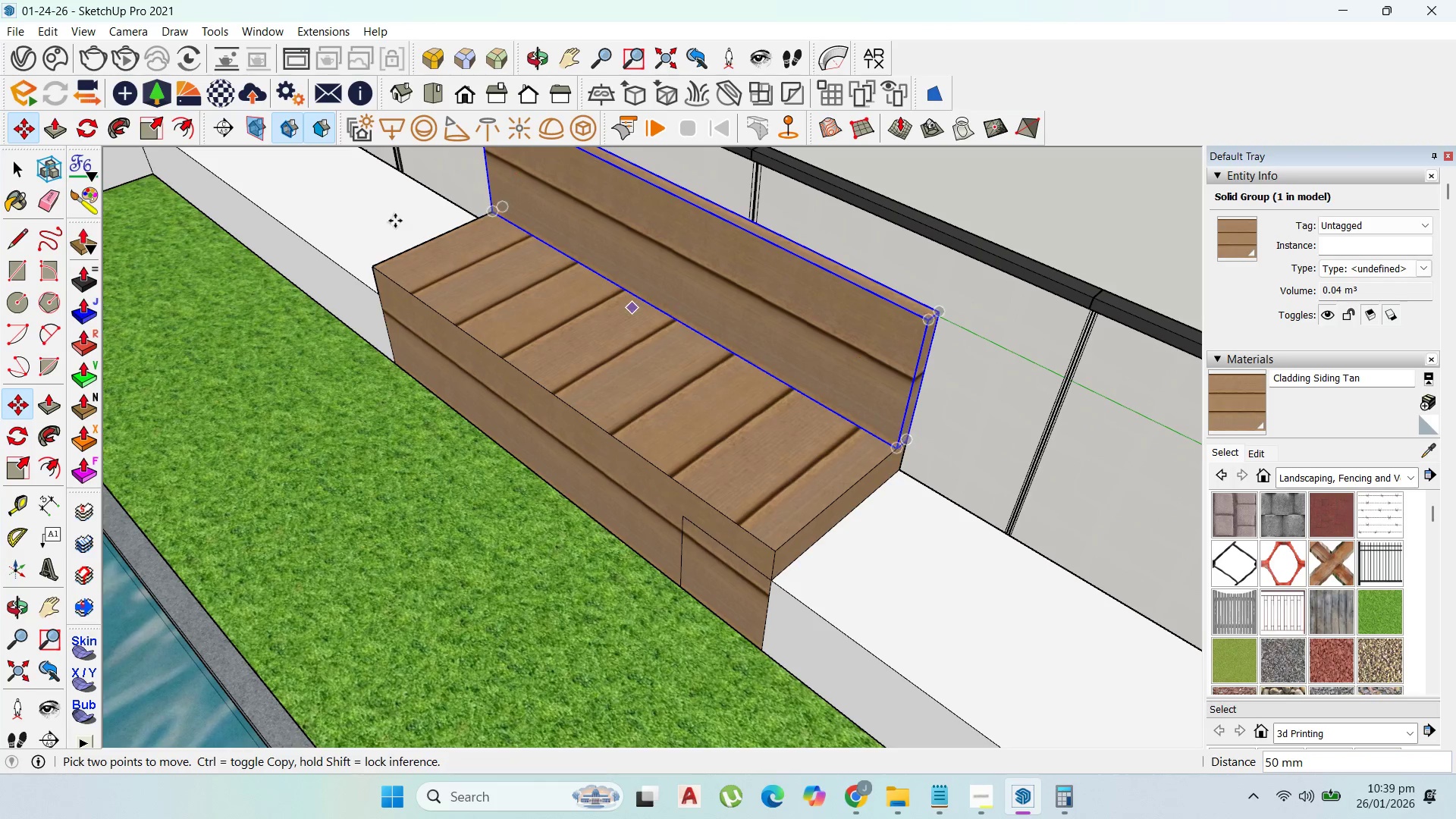 
scroll: coordinate [645, 381], scroll_direction: down, amount: 13.0
 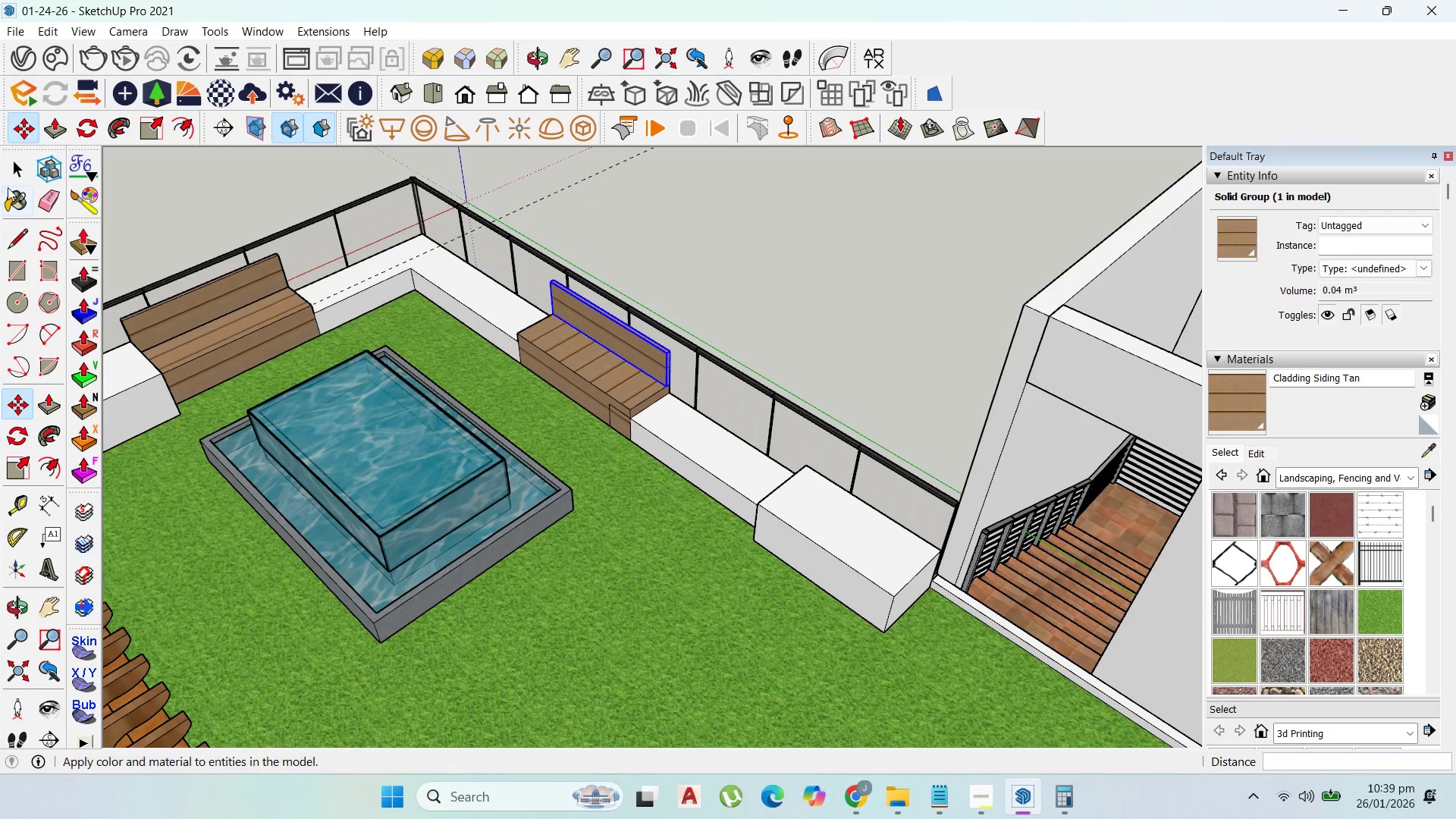 
left_click([13, 171])
 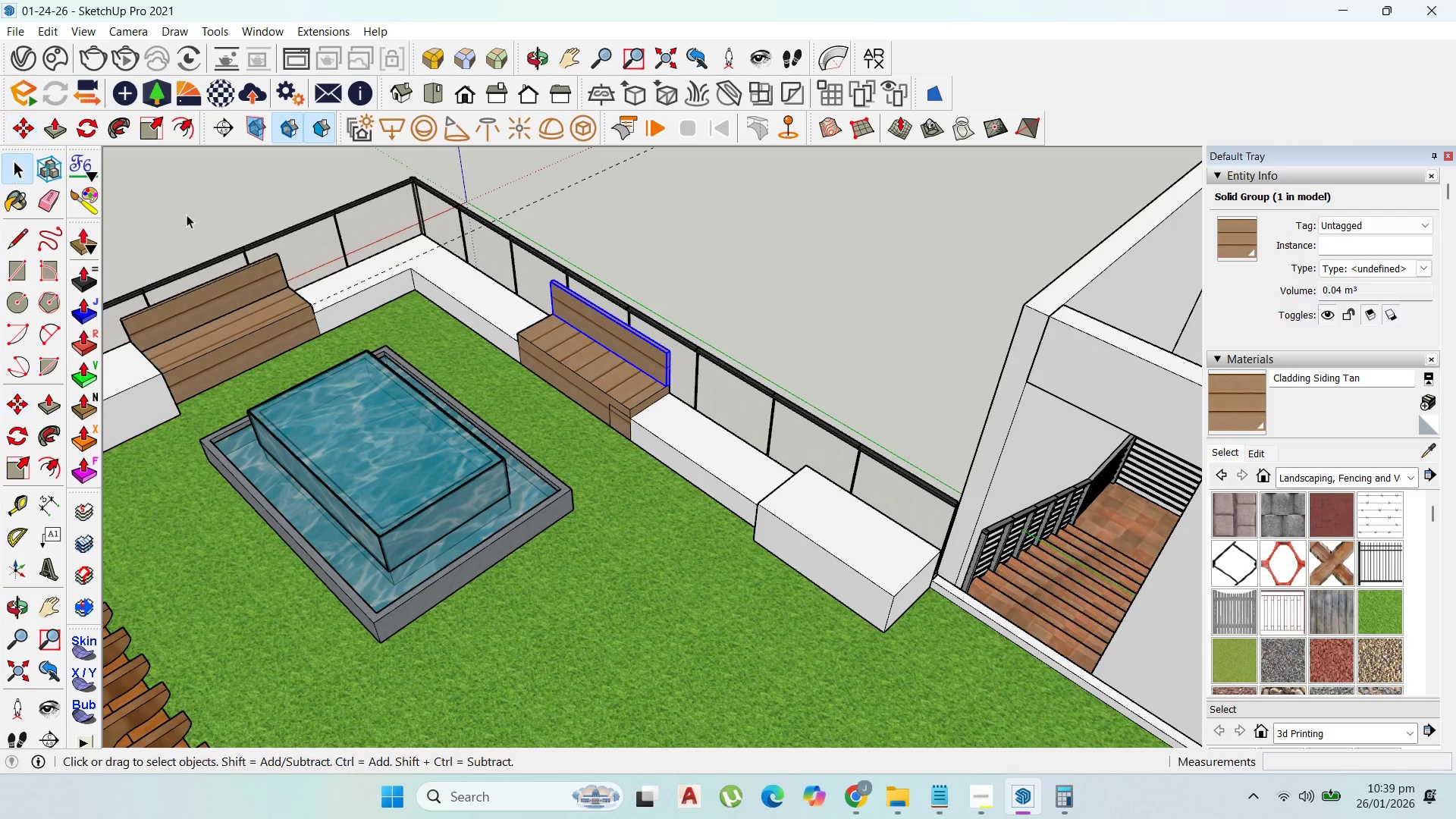 
key(Escape)
 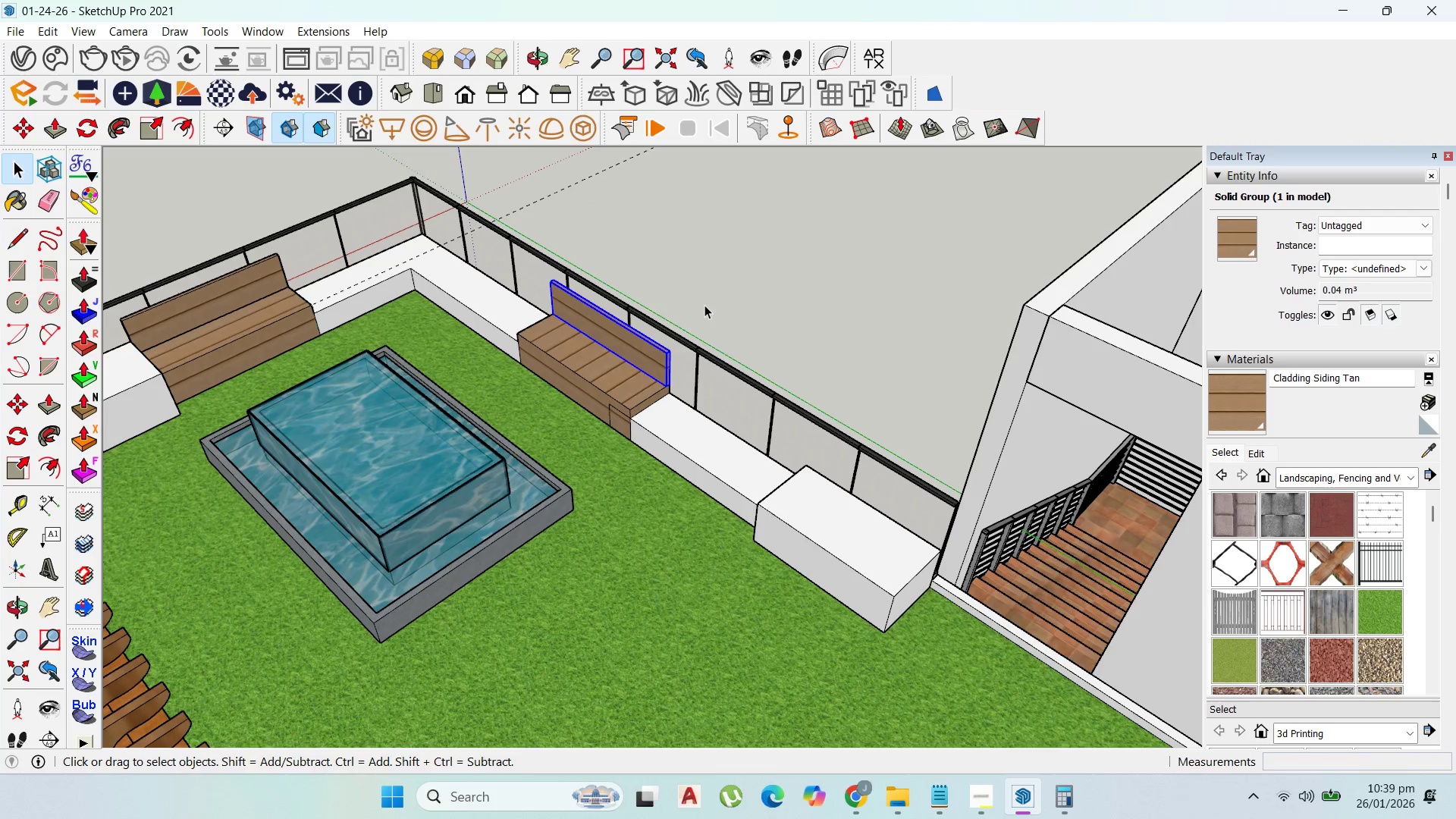 
left_click_drag(start_coordinate=[707, 304], to_coordinate=[708, 295])
 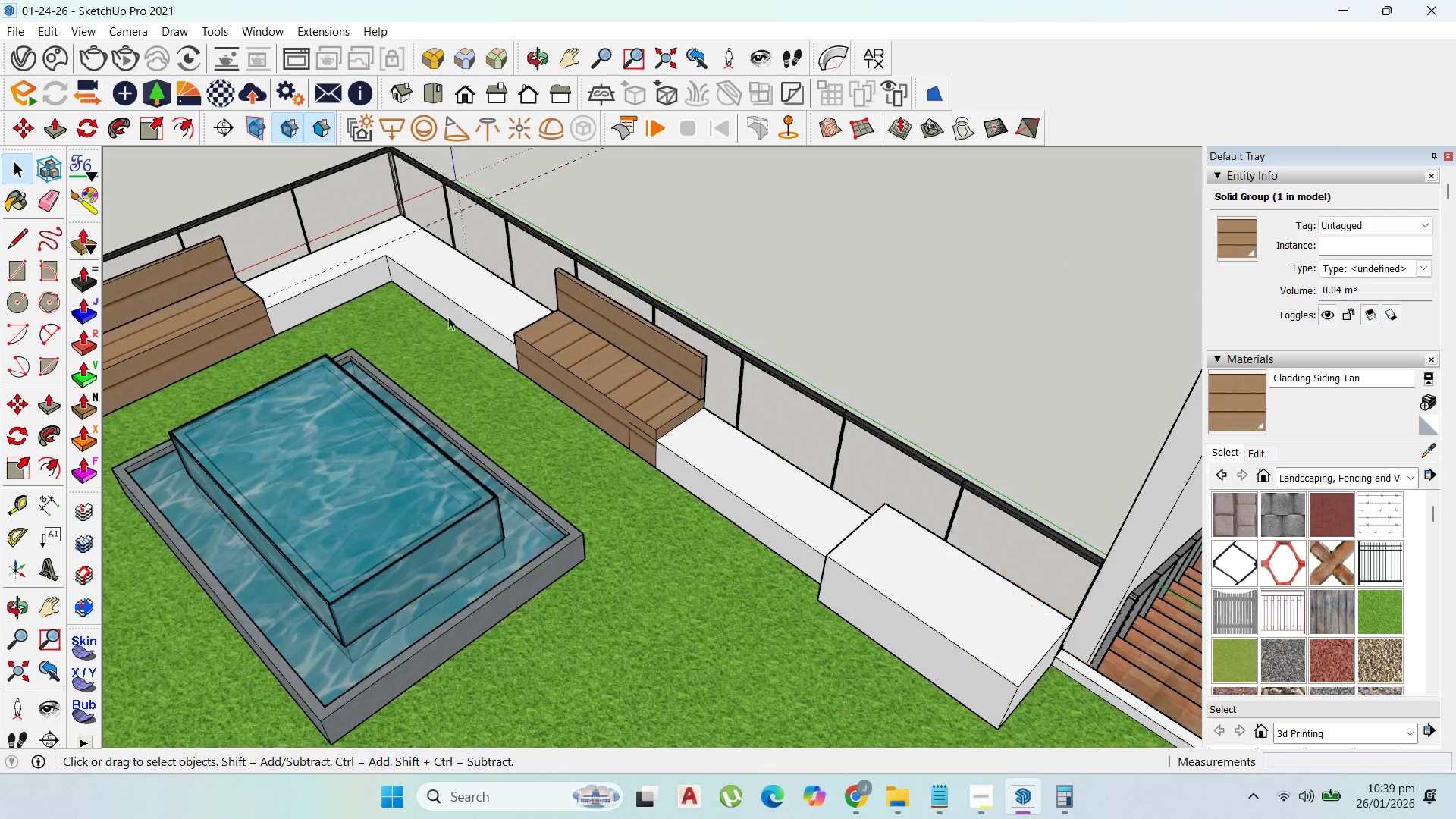 
scroll: coordinate [231, 106], scroll_direction: up, amount: 3.0
 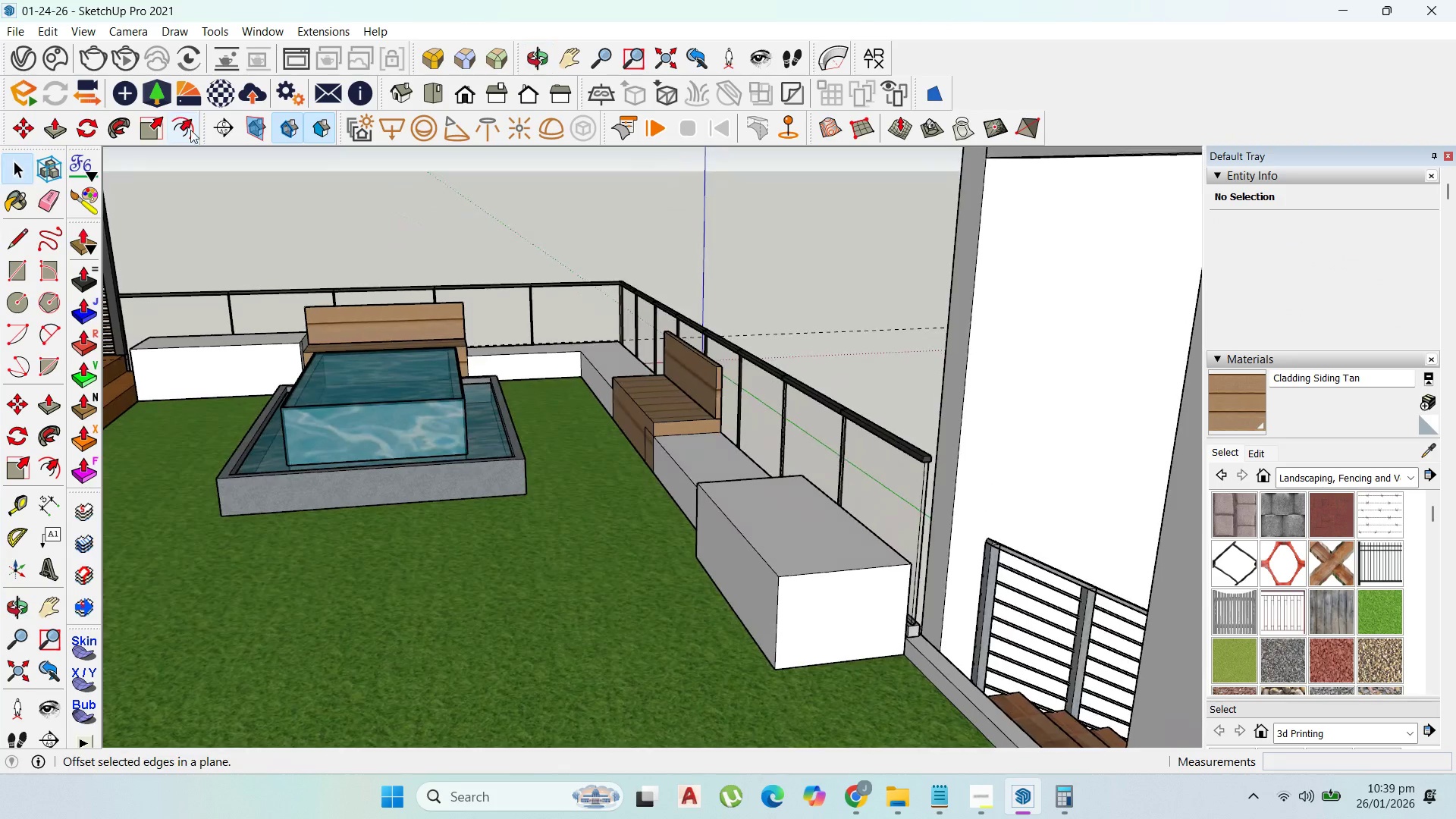 
scroll: coordinate [601, 391], scroll_direction: down, amount: 3.0
 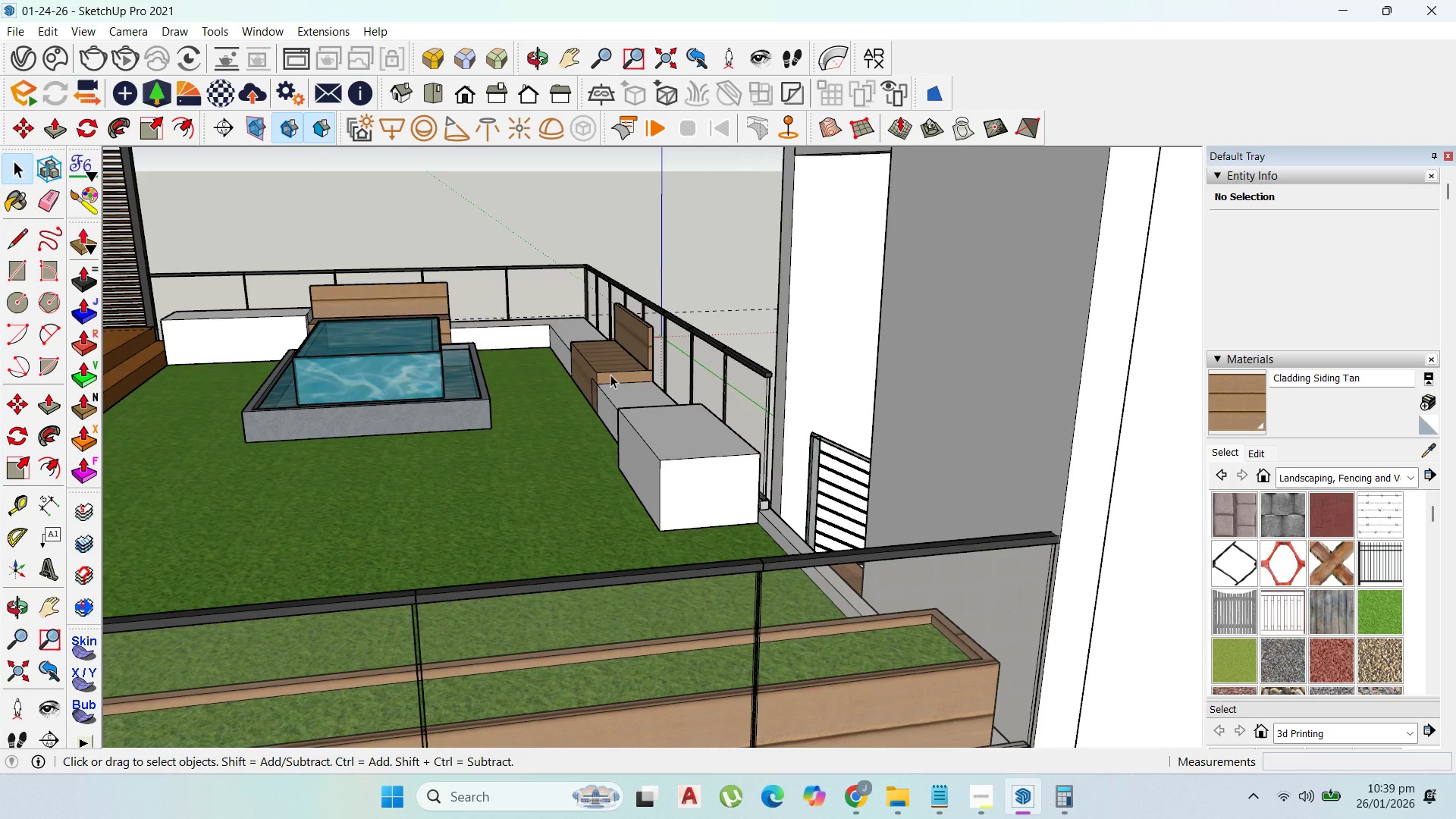 
key(Control+S)
 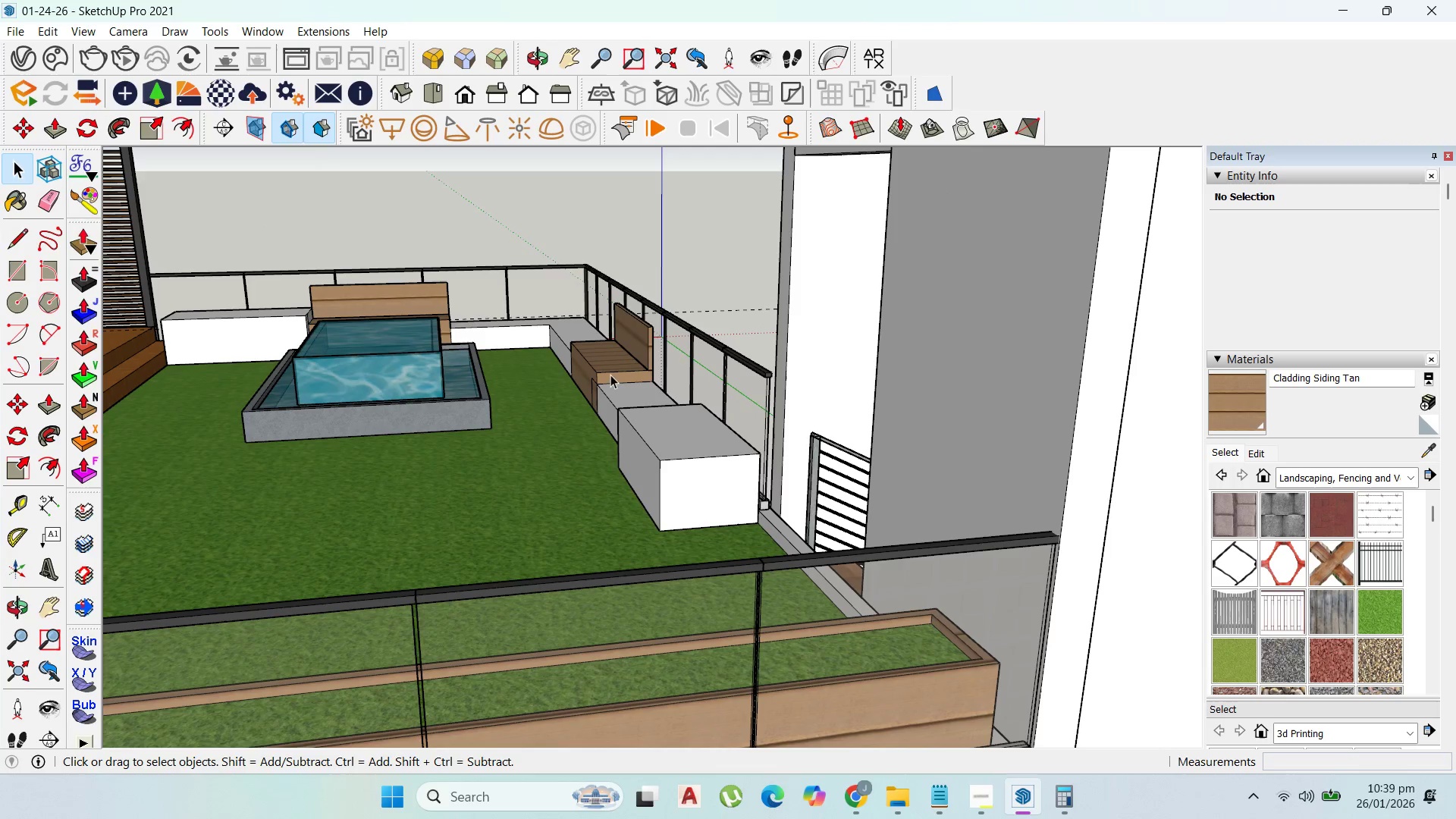 
left_click([858, 811])
 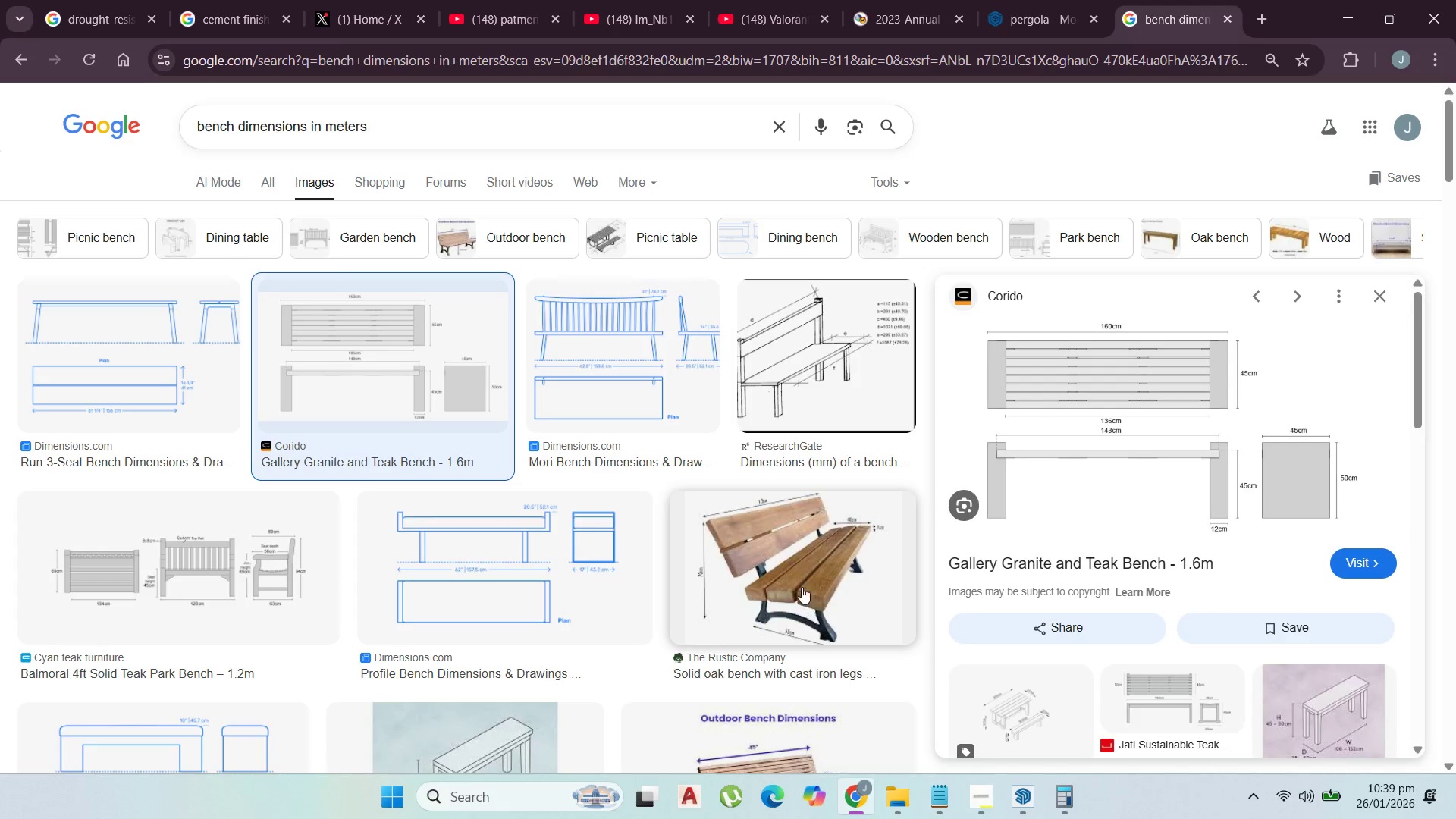 
scroll: coordinate [545, 309], scroll_direction: down, amount: 2.0
 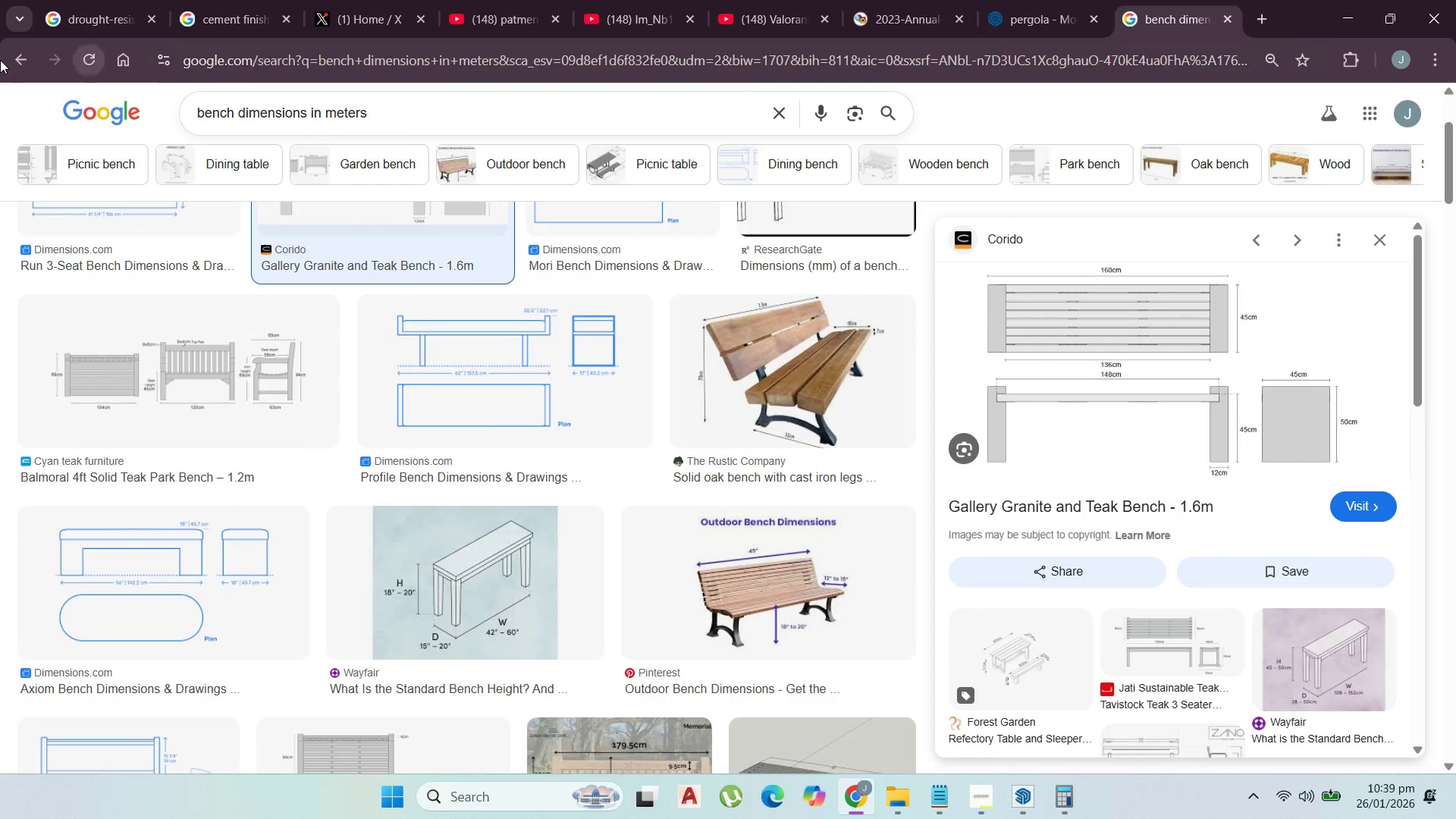 
left_click([14, 60])
 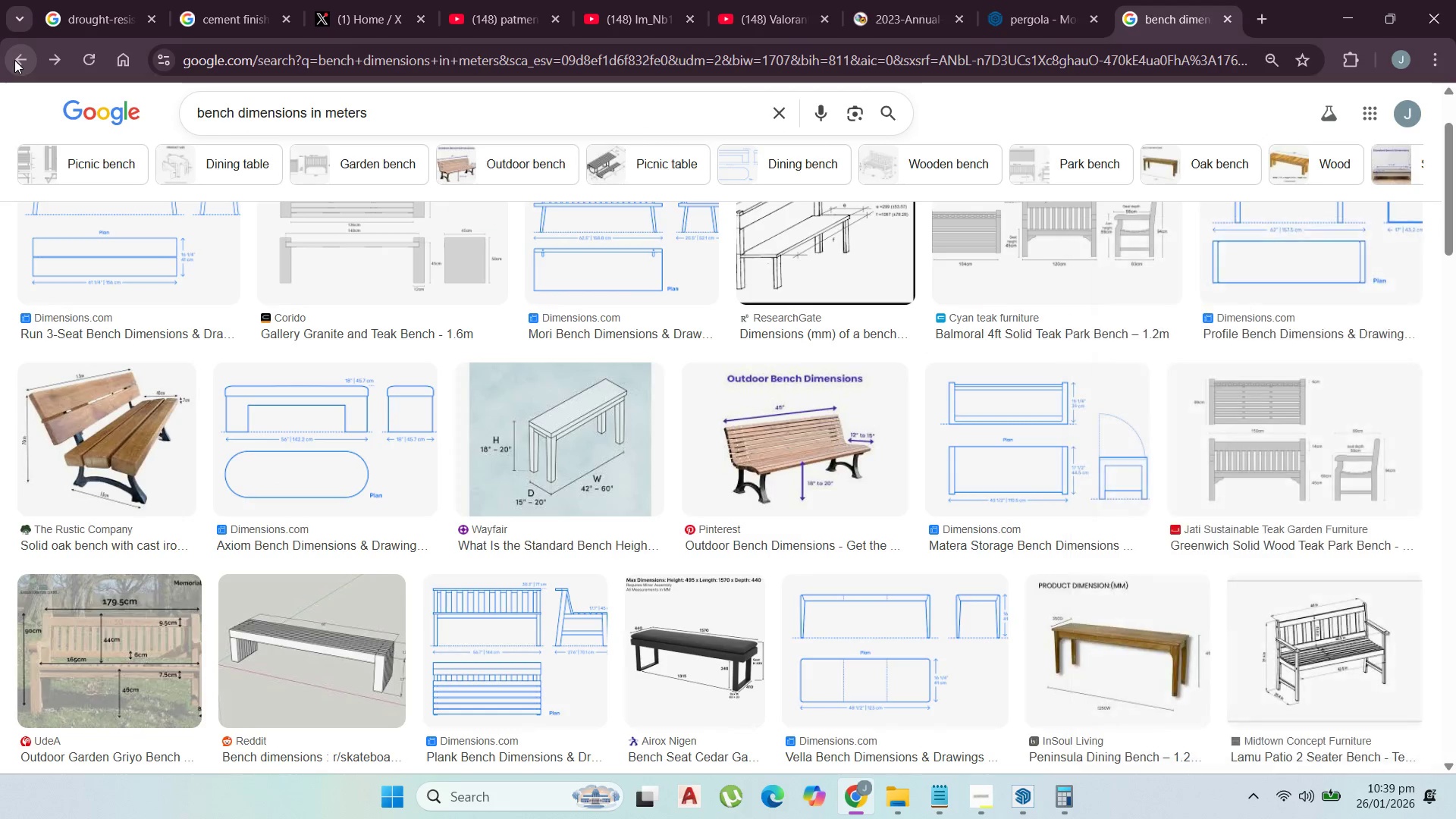 
left_click([14, 60])
 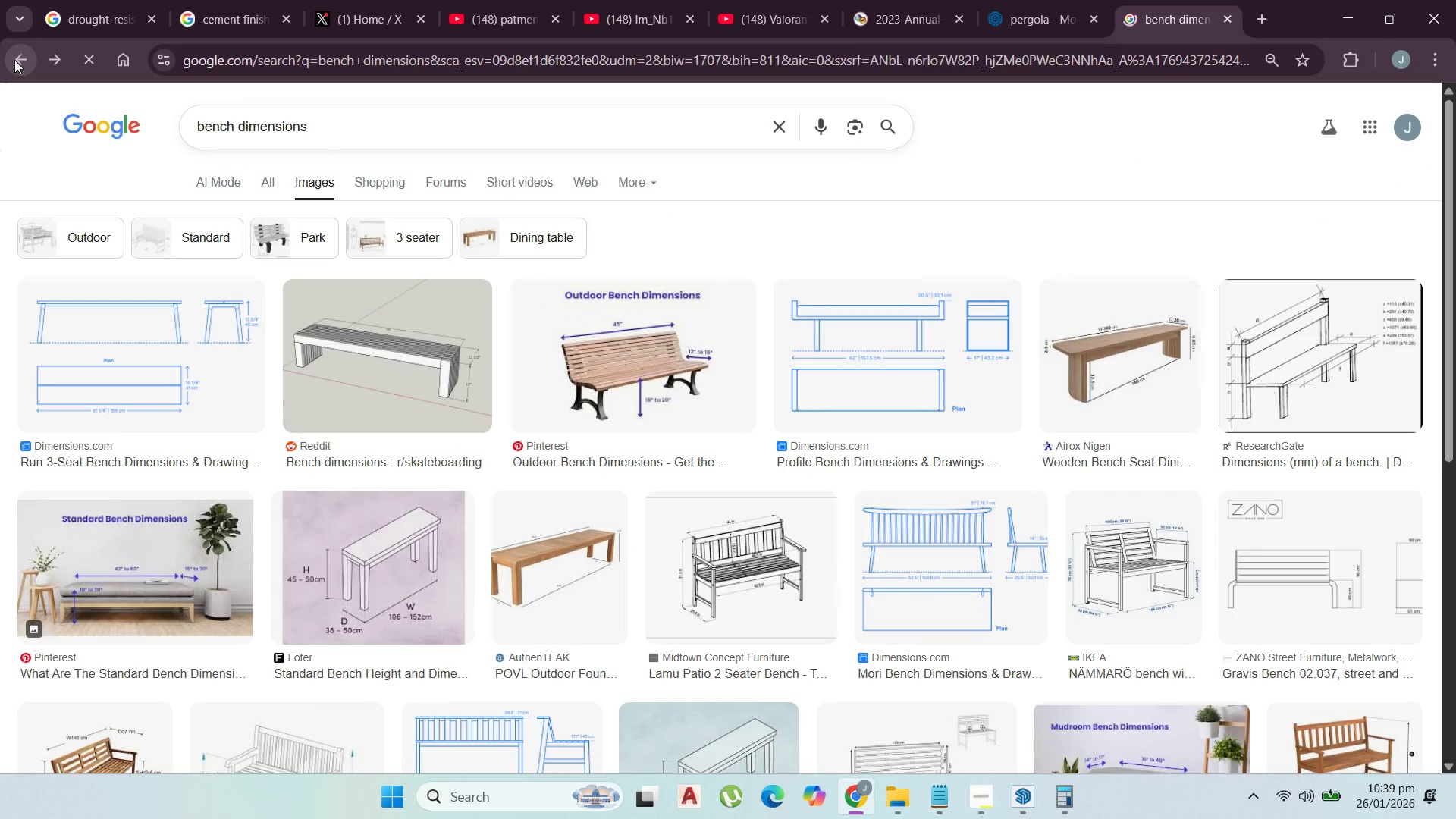 
left_click([14, 60])
 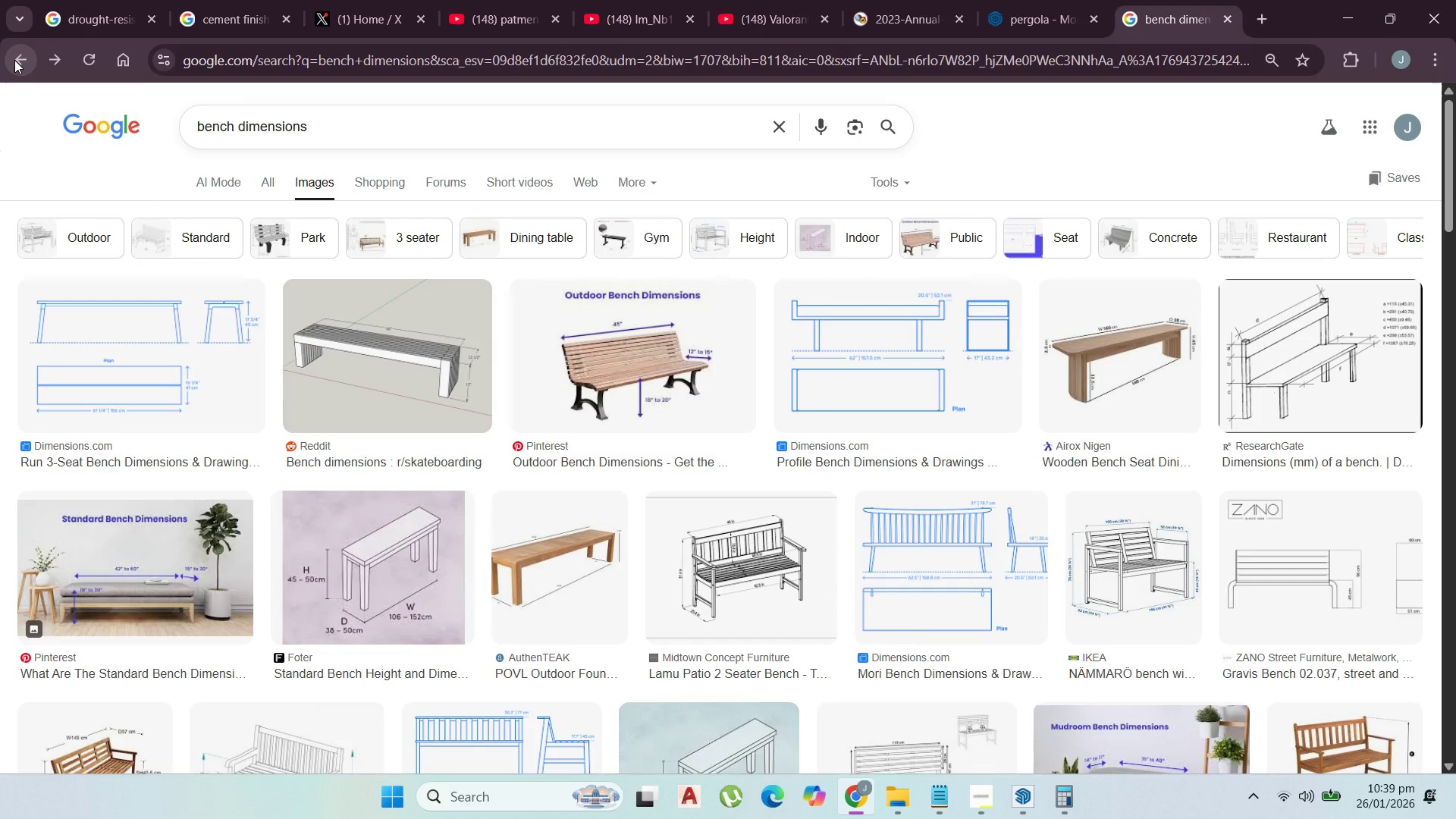 
left_click([14, 60])
 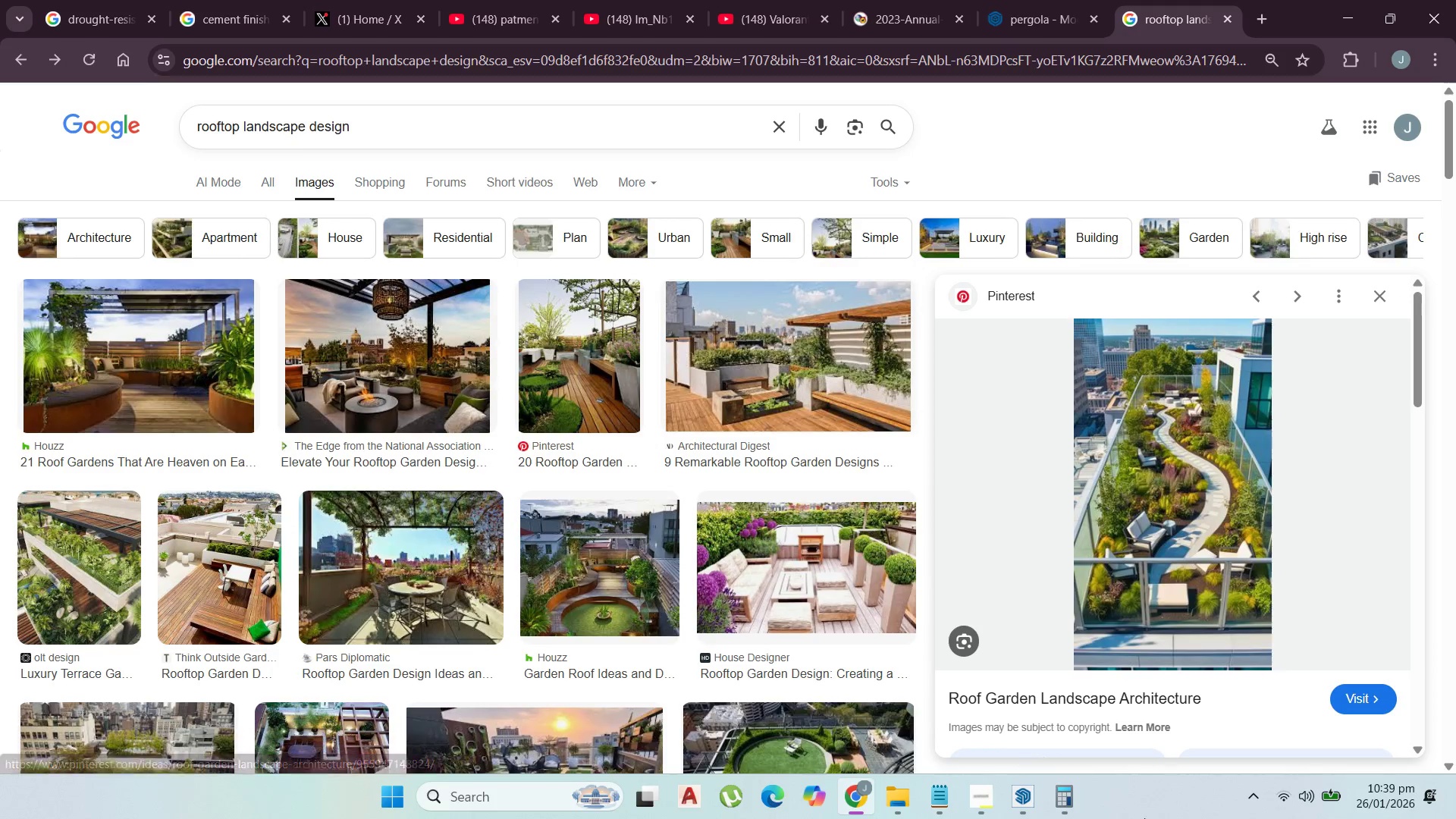 
scroll: coordinate [328, 297], scroll_direction: down, amount: 10.0
 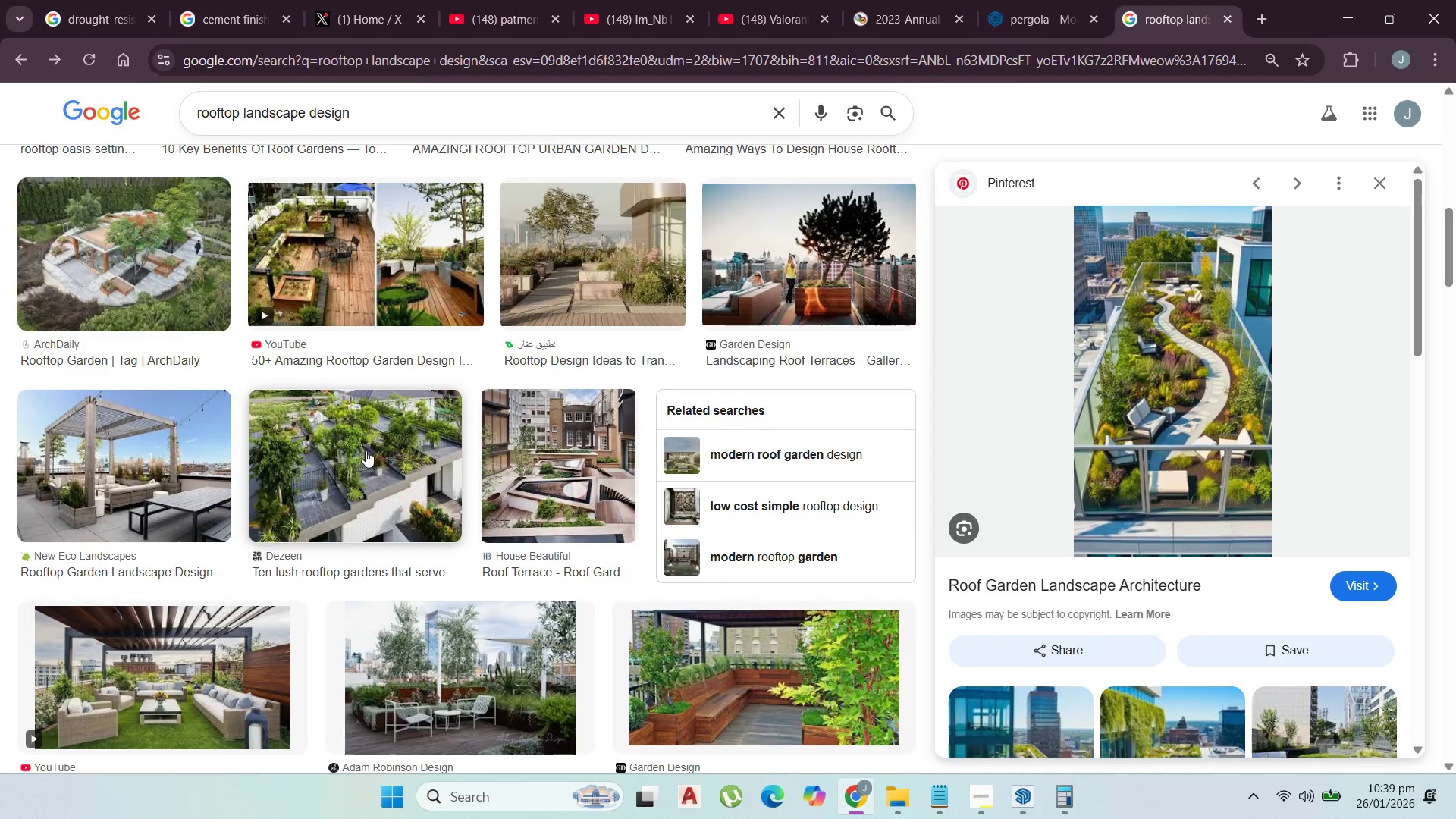 
scroll: coordinate [419, 539], scroll_direction: down, amount: 13.0
 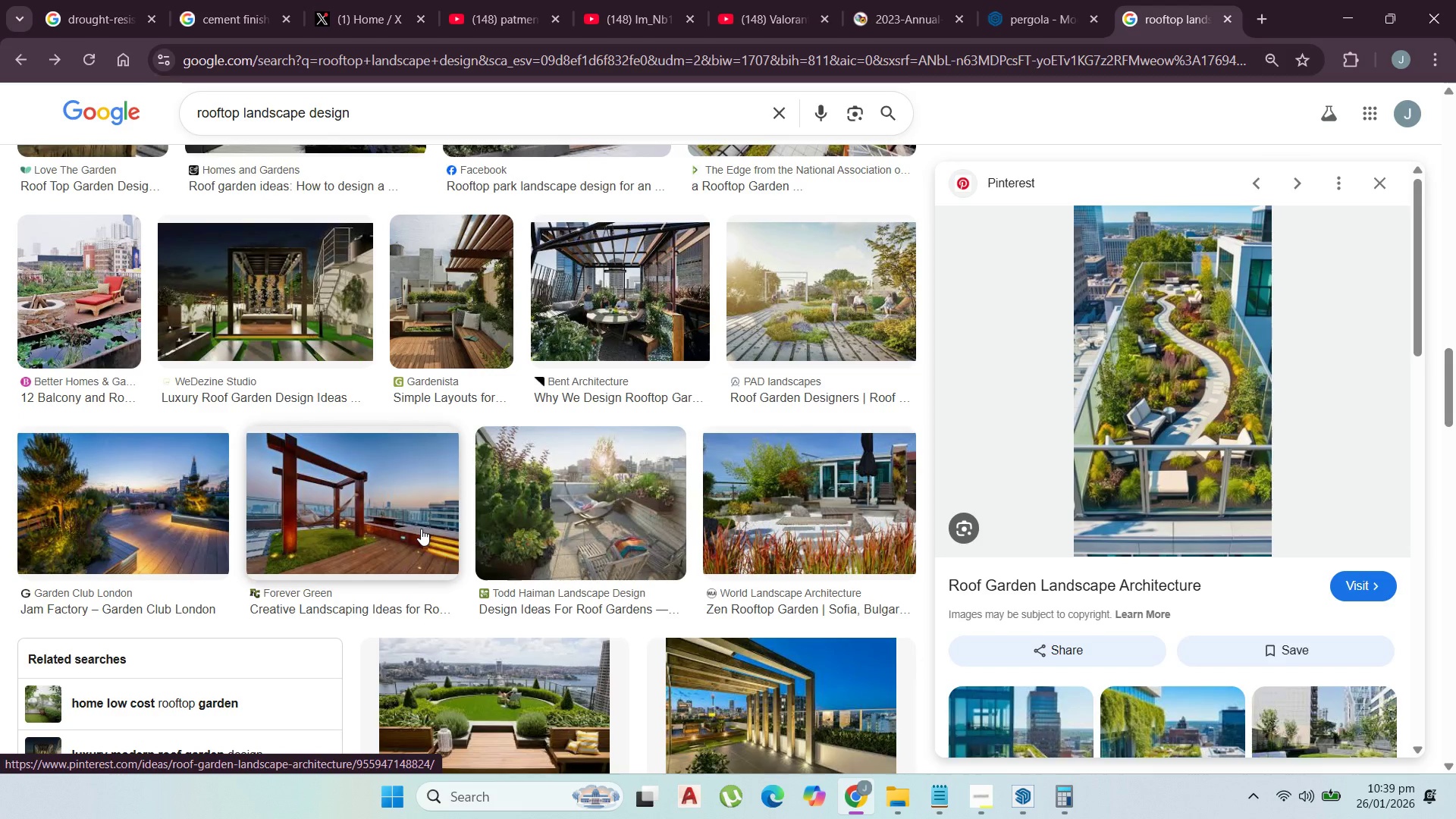 
wait(8.58)
 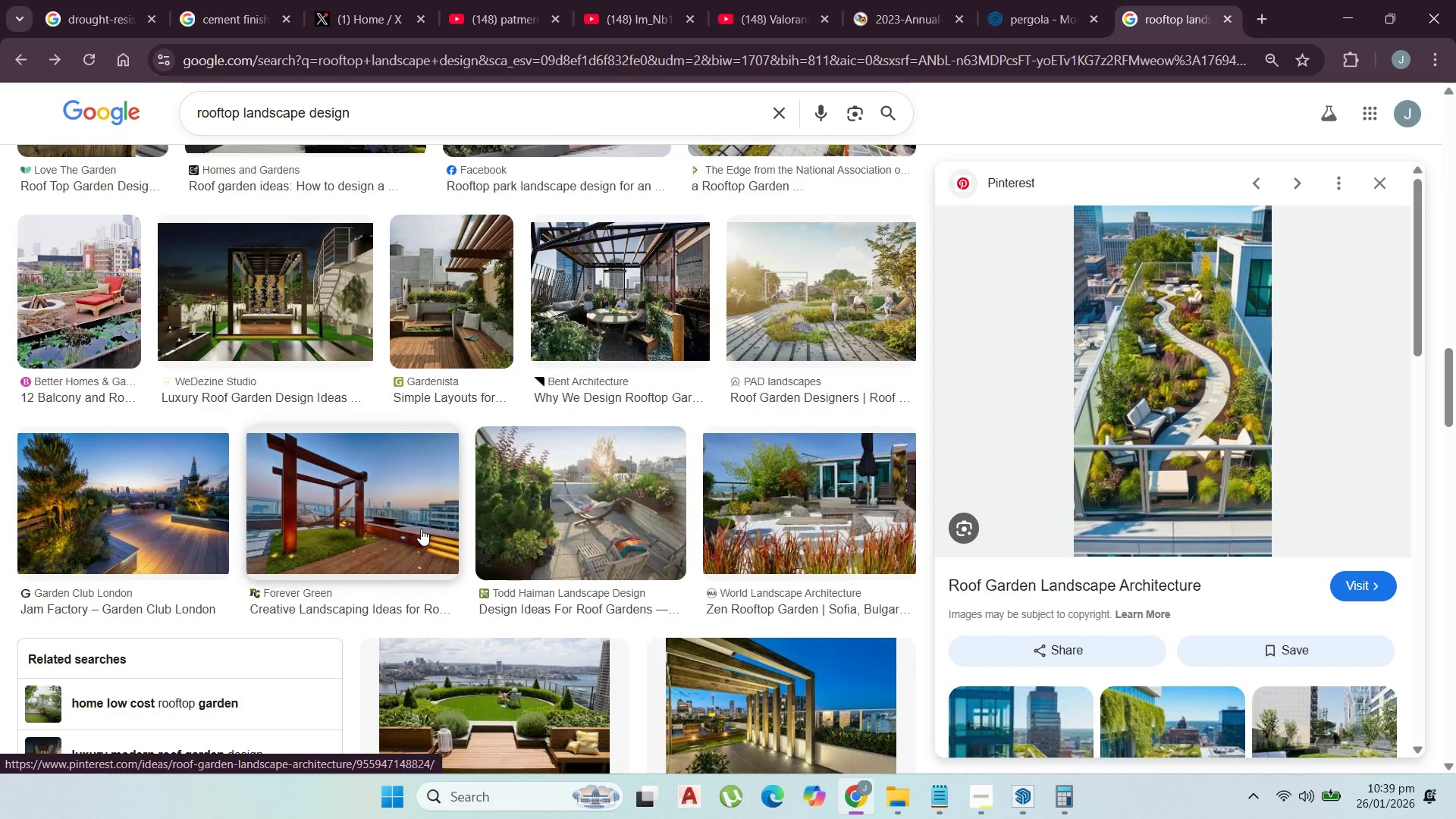 
scroll: coordinate [417, 564], scroll_direction: down, amount: 12.0
 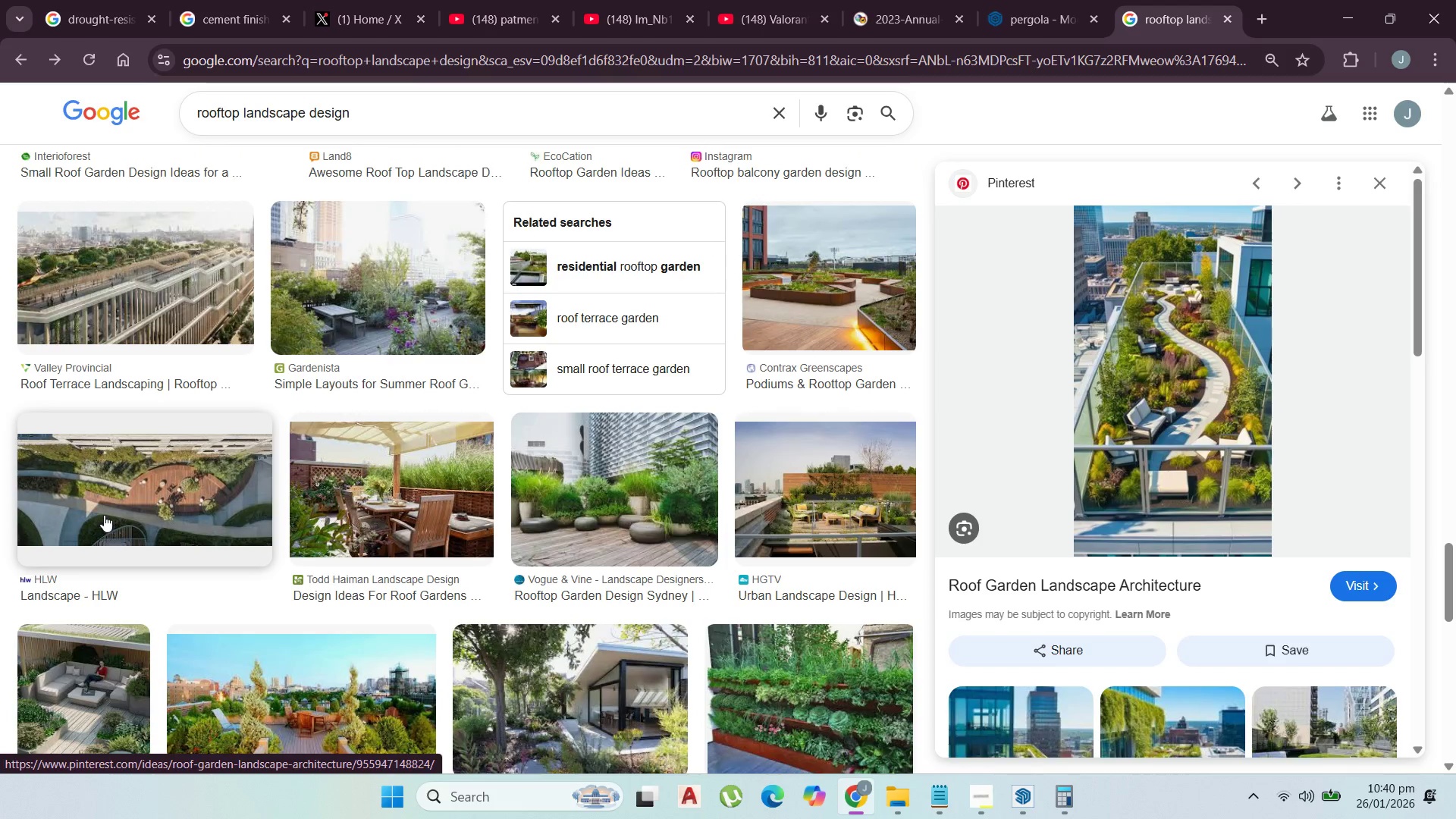 
scroll: coordinate [108, 520], scroll_direction: down, amount: 3.0
 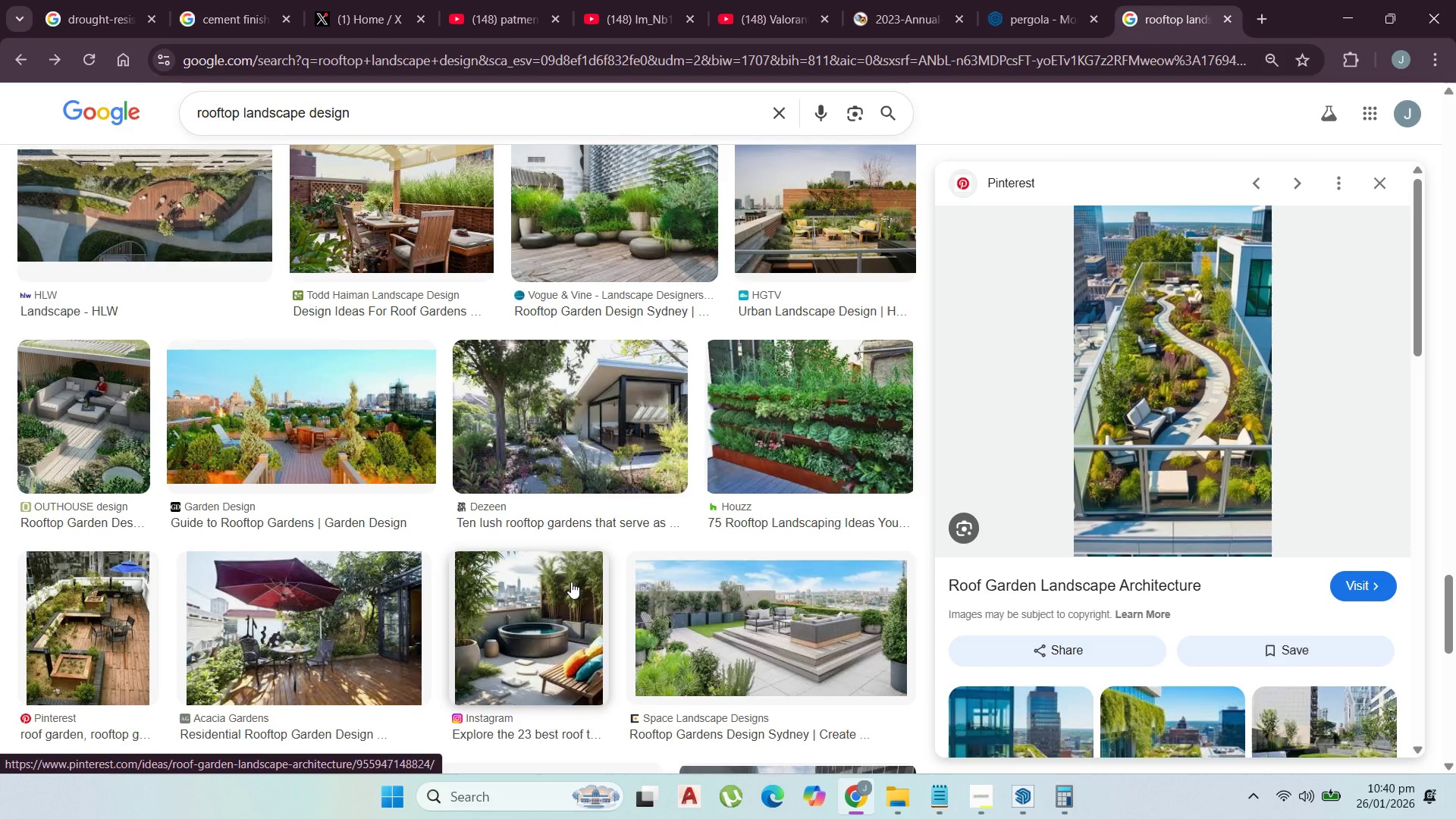 
left_click([570, 600])
 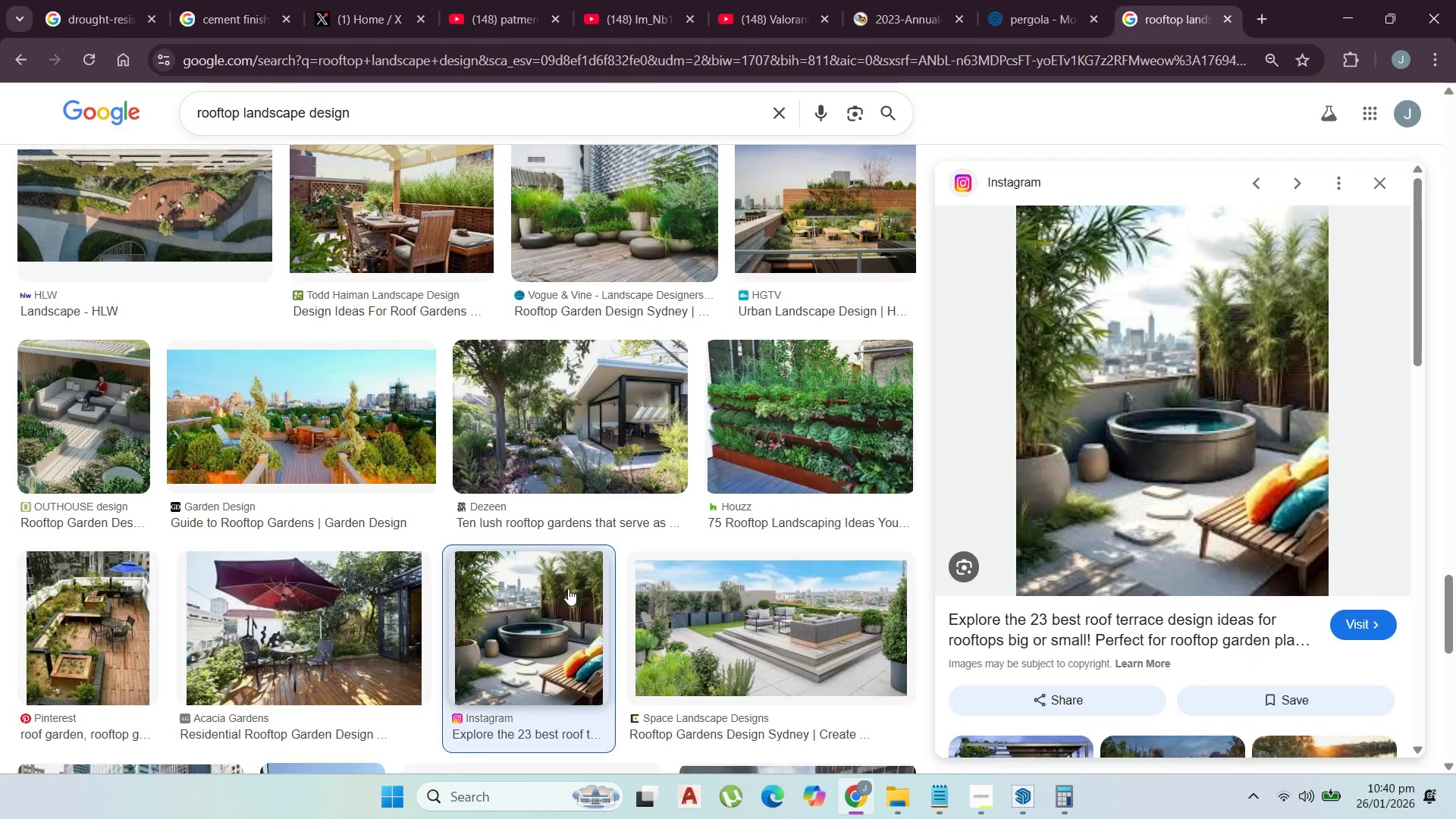 
scroll: coordinate [378, 529], scroll_direction: down, amount: 5.0
 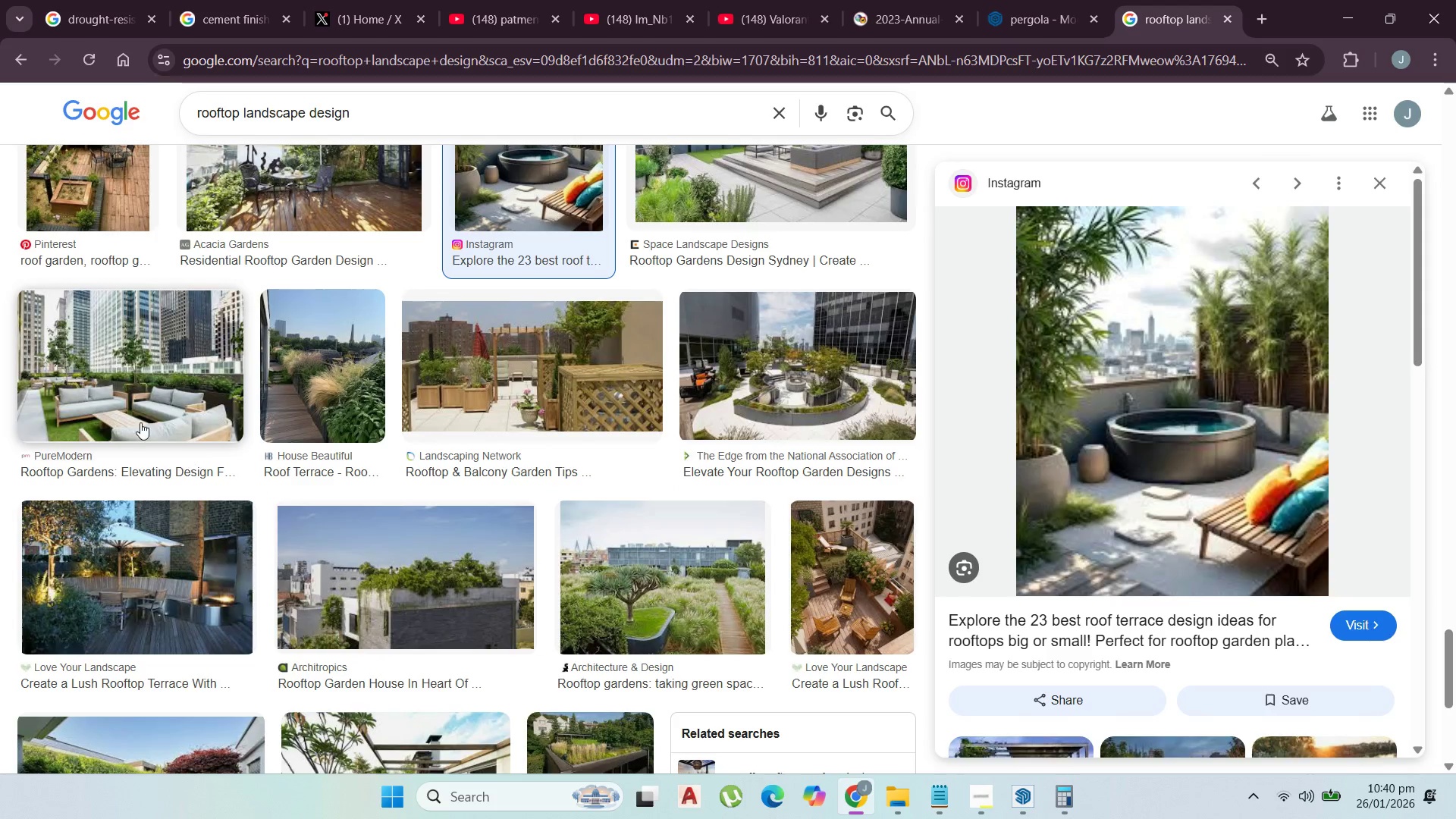 
left_click([136, 412])
 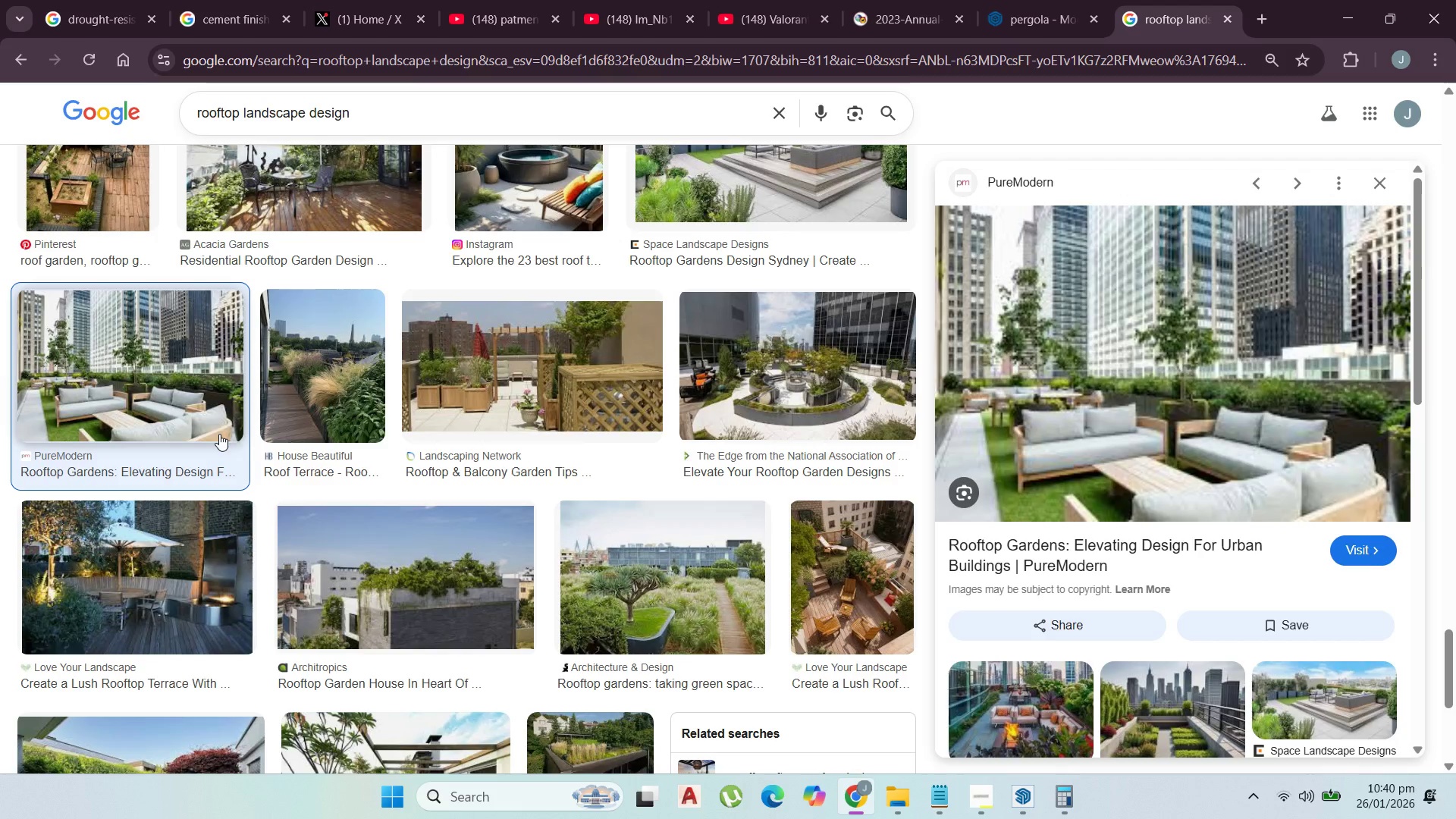 
wait(10.0)
 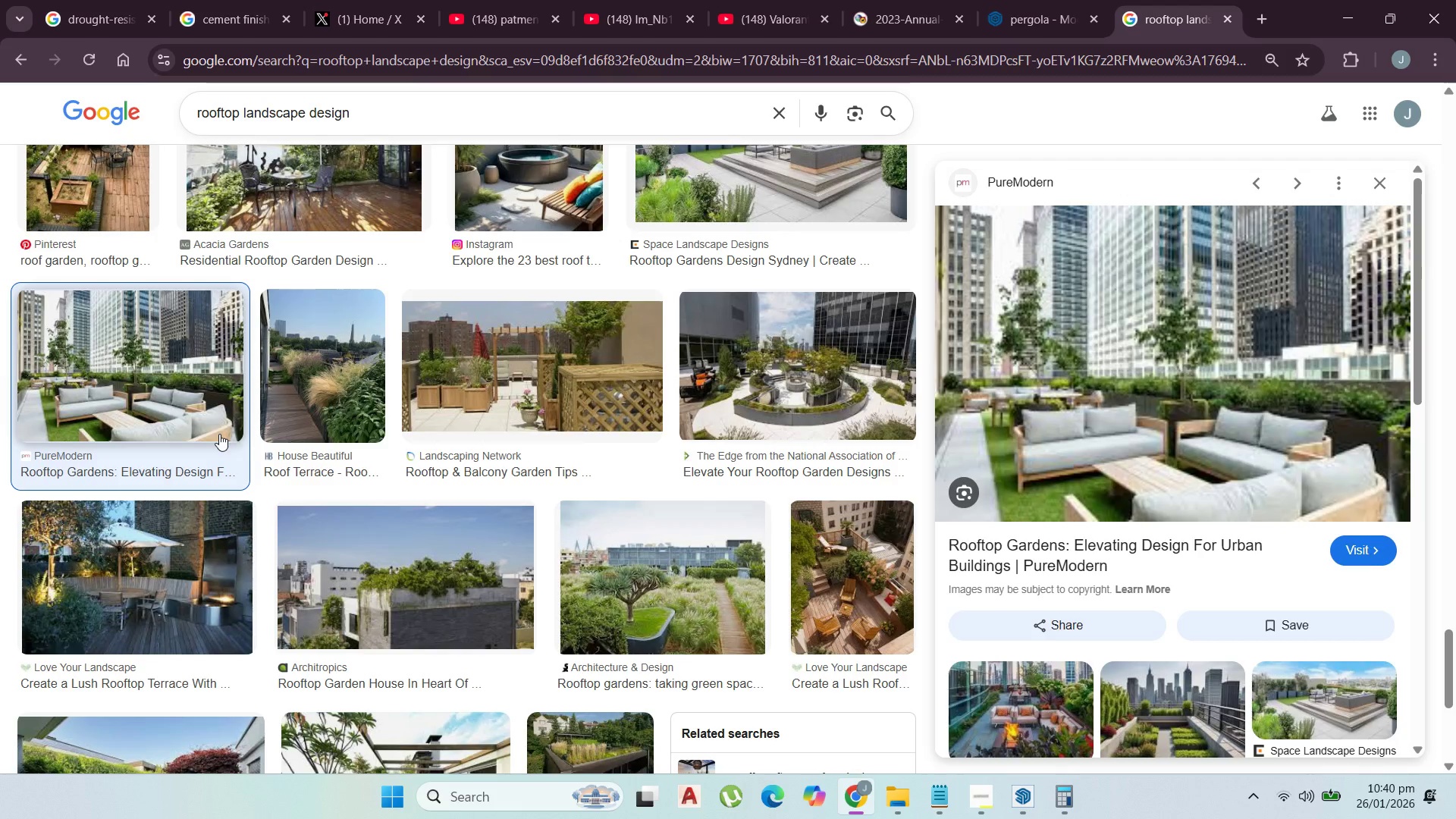 
scroll: coordinate [225, 453], scroll_direction: down, amount: 14.0
 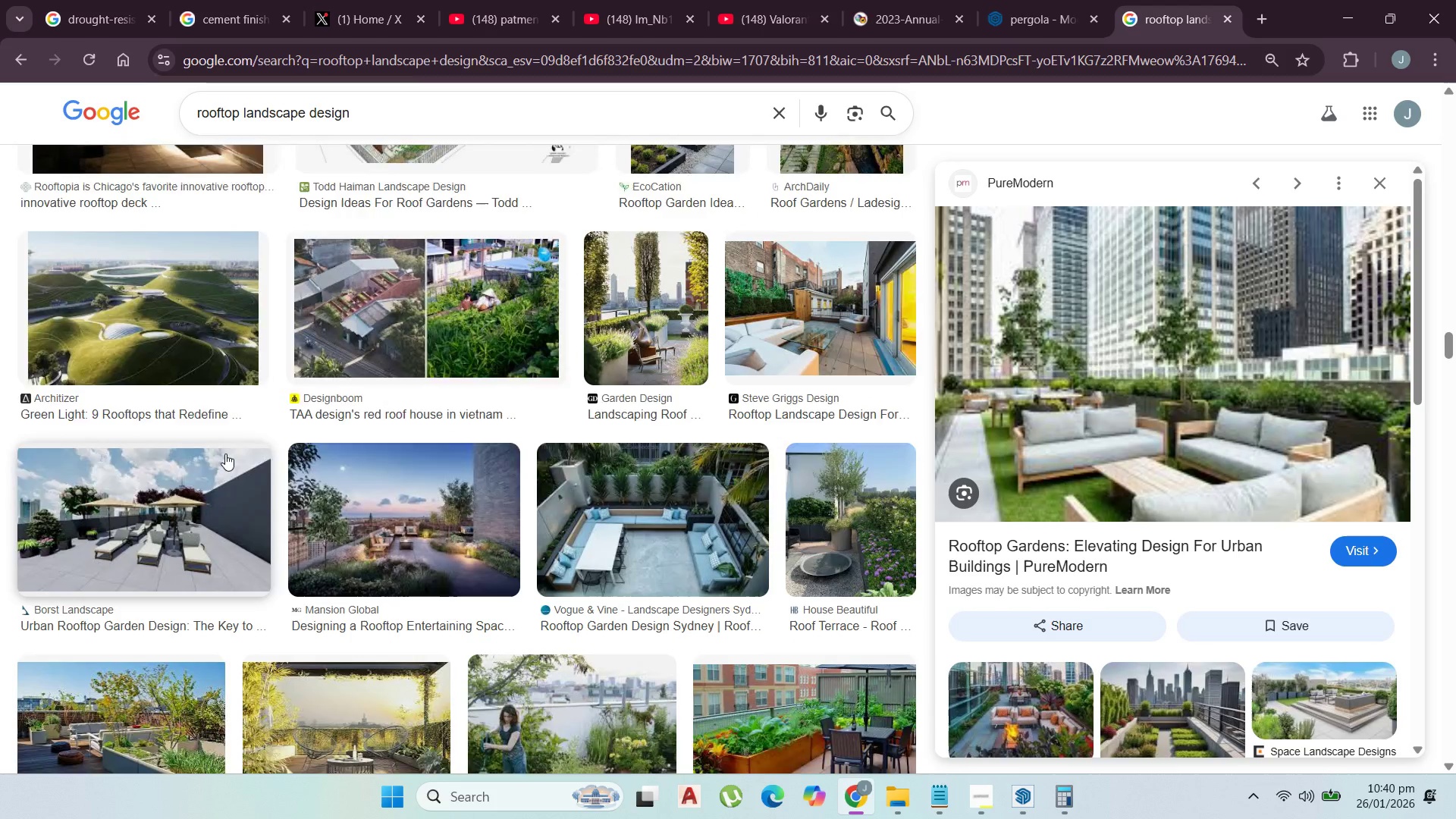 
scroll: coordinate [234, 458], scroll_direction: down, amount: 14.0
 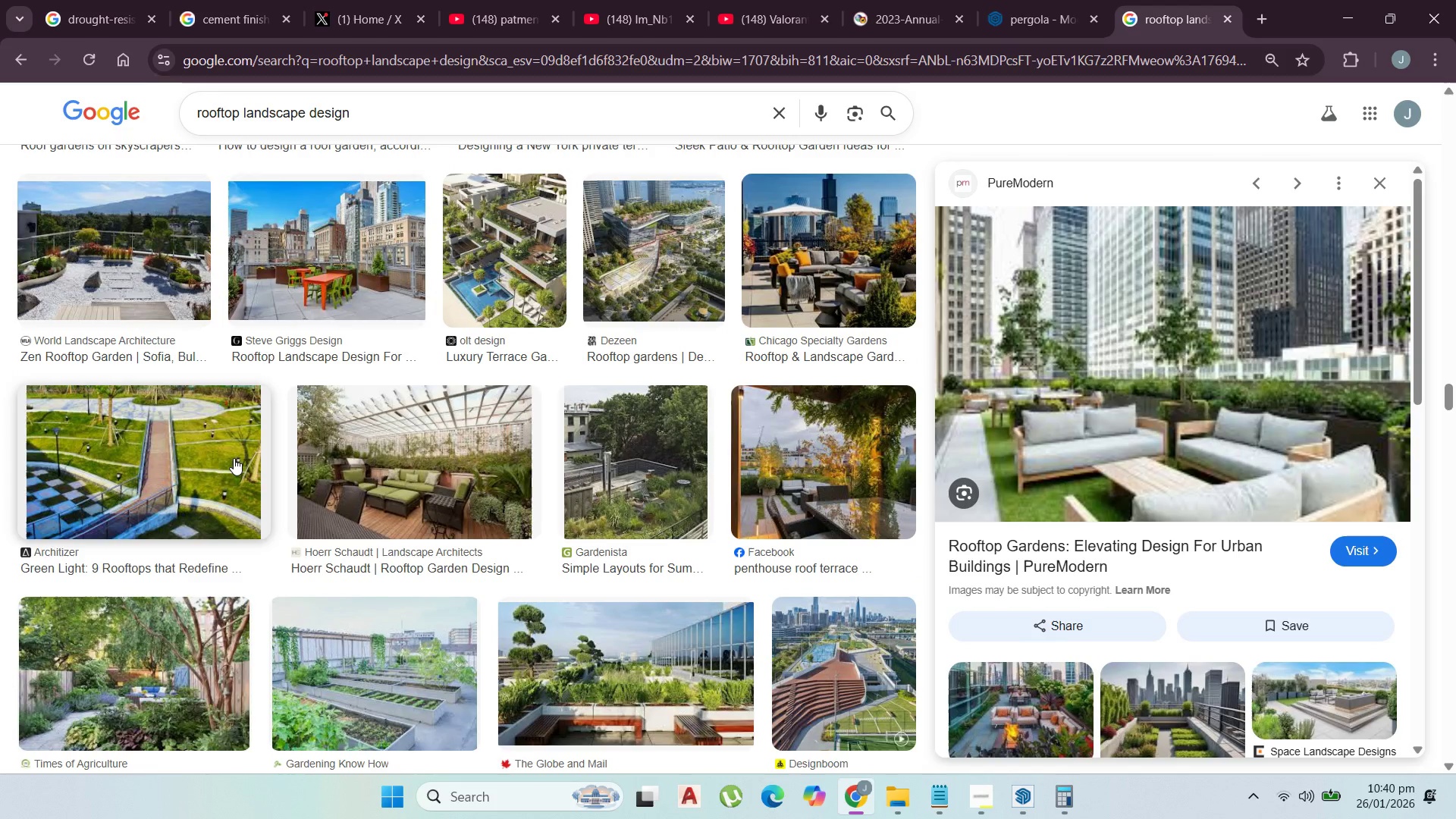 
scroll: coordinate [234, 458], scroll_direction: down, amount: 2.0
 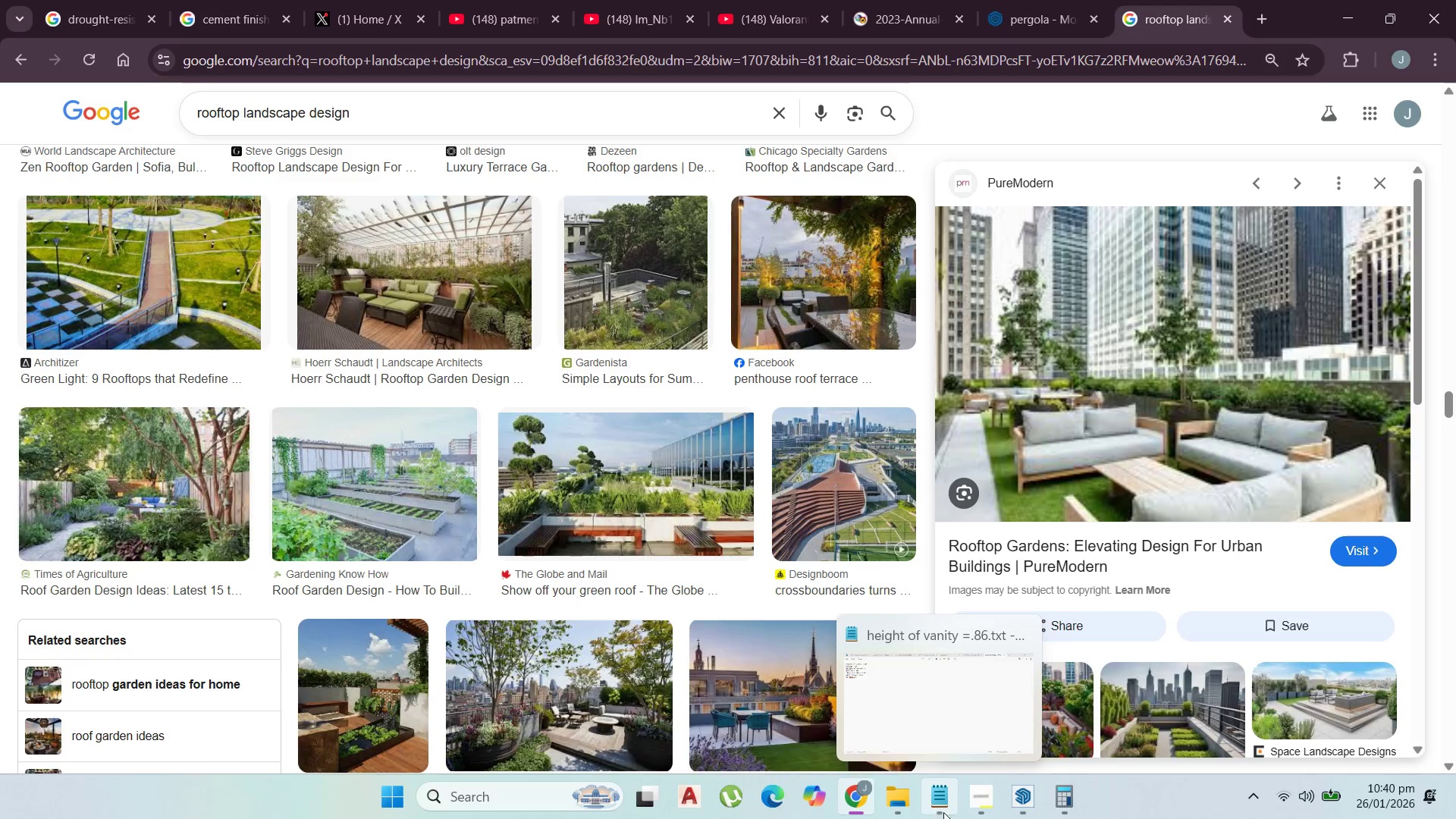 
left_click([981, 811])
 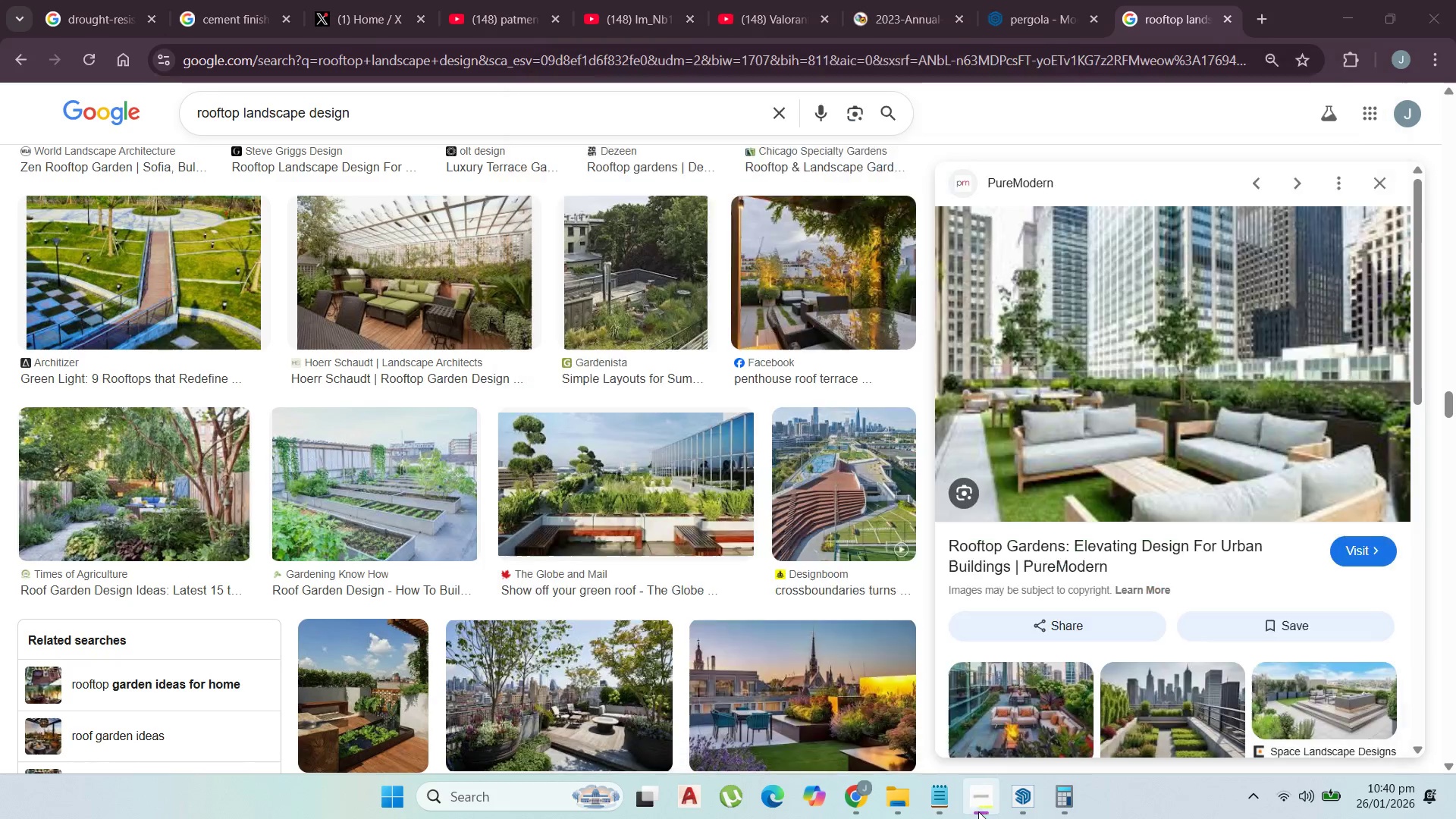 
scroll: coordinate [712, 522], scroll_direction: down, amount: 16.0
 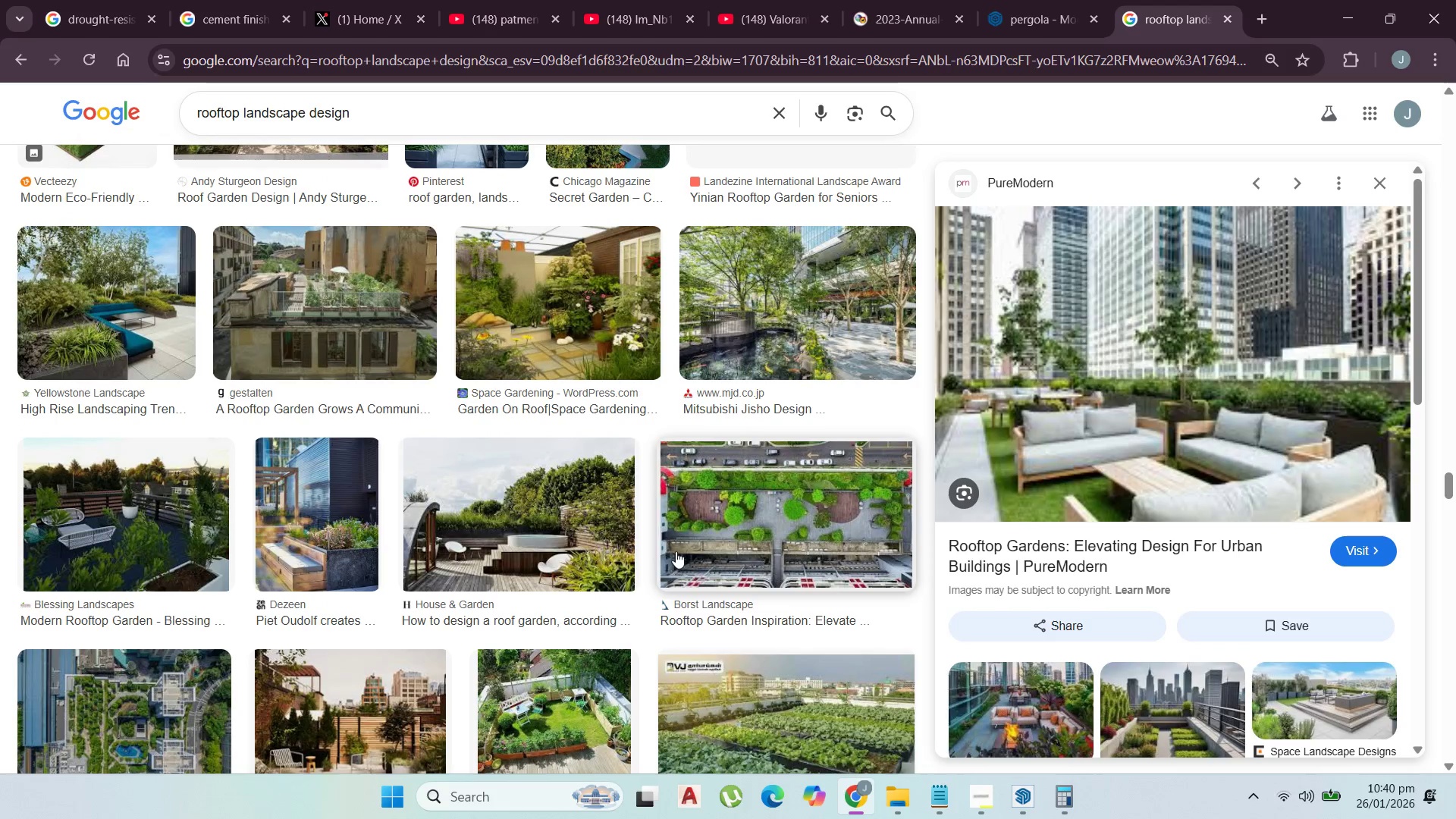 
left_click([684, 545])
 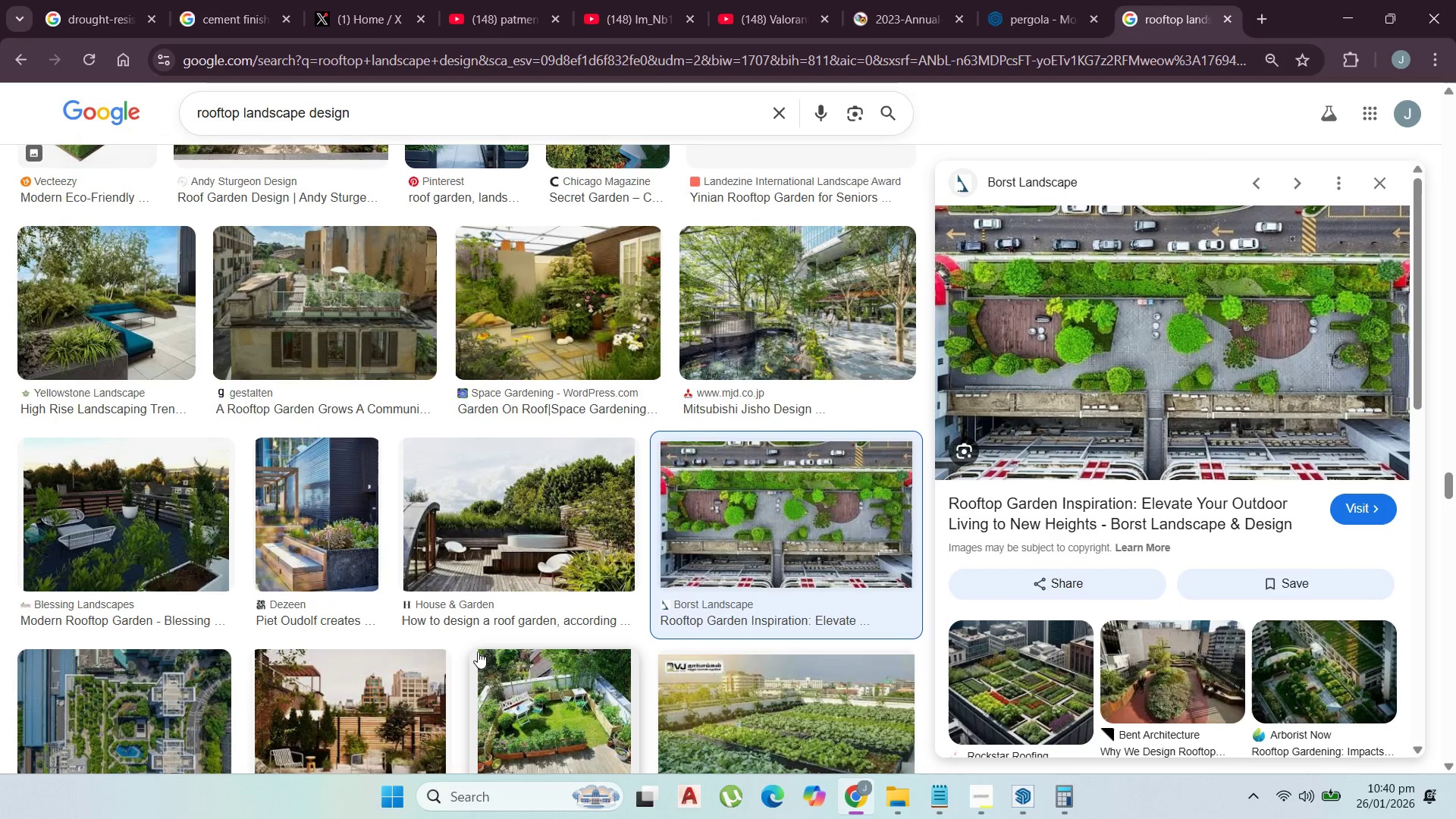 
wait(9.25)
 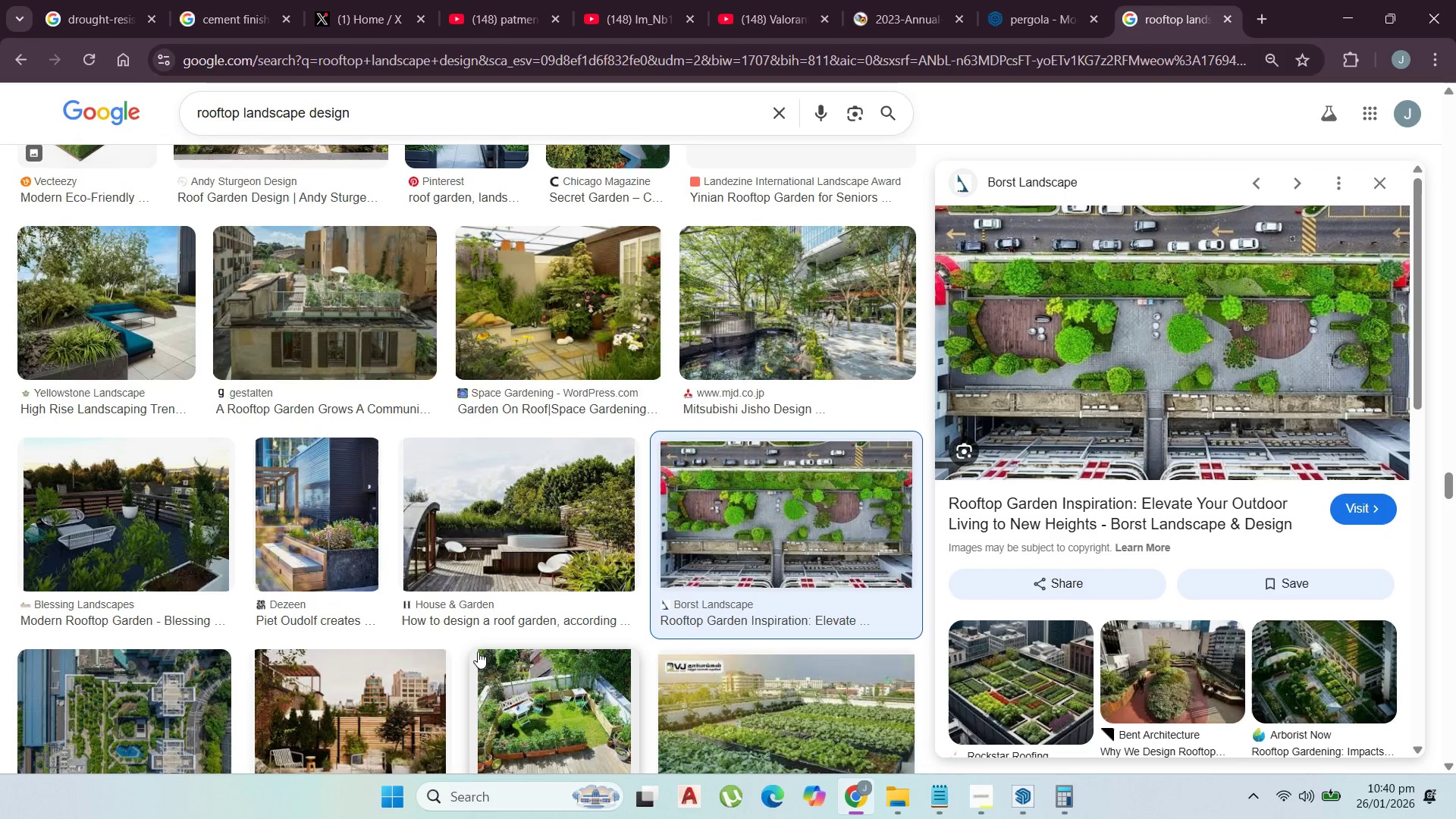 
scroll: coordinate [455, 488], scroll_direction: down, amount: 3.0
 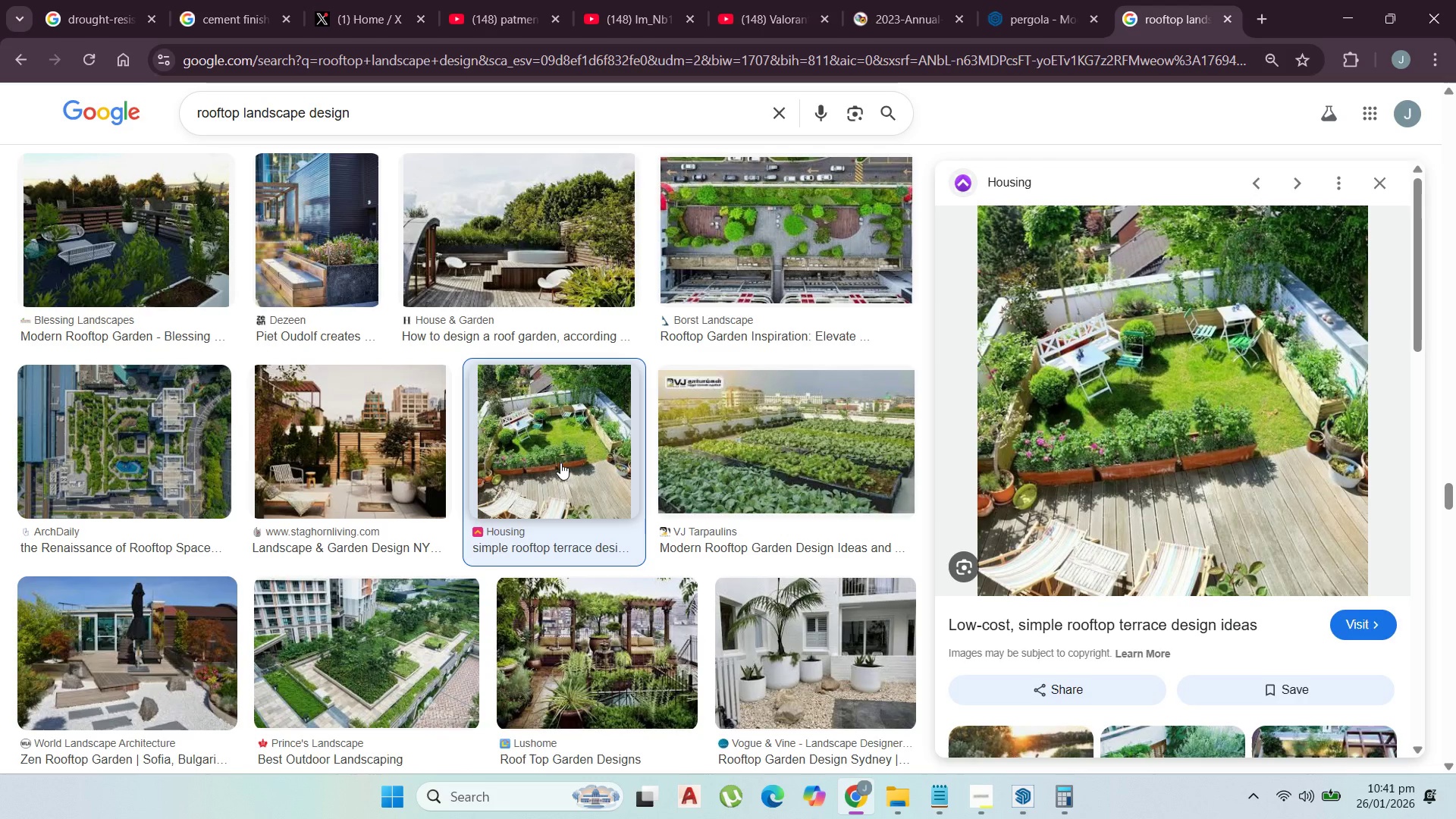 
wait(11.63)
 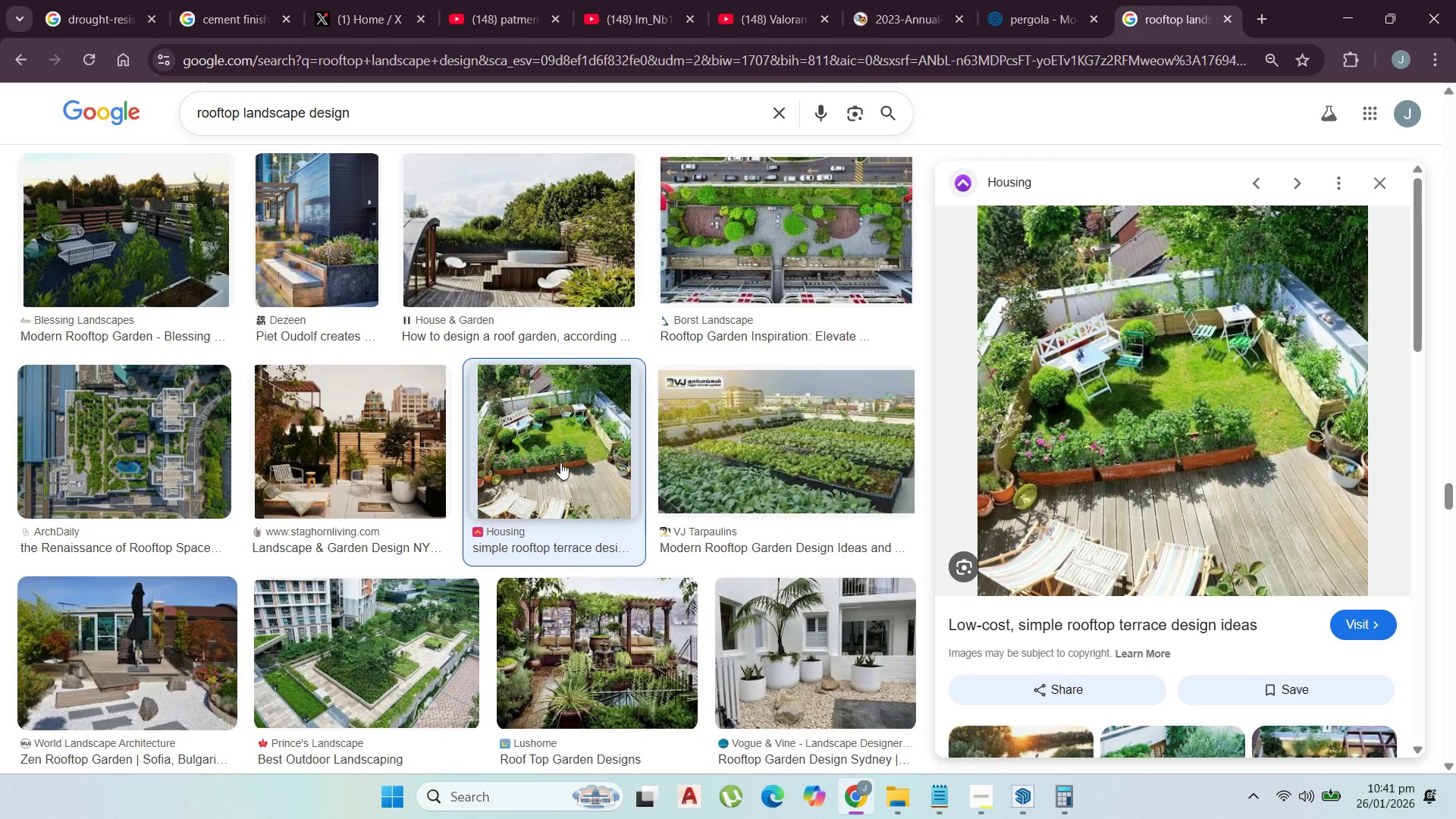 
scroll: coordinate [394, 529], scroll_direction: down, amount: 14.0
 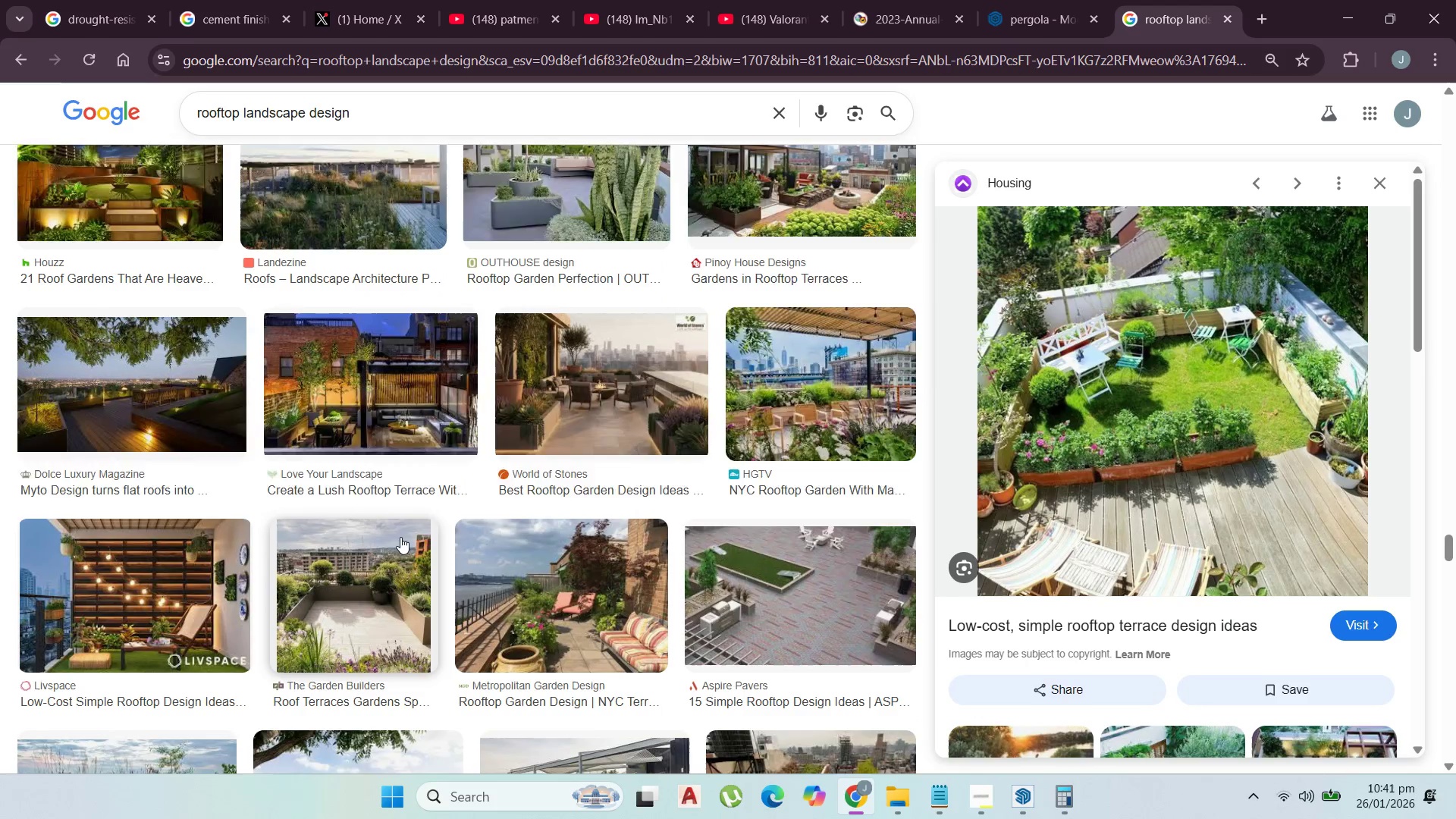 
scroll: coordinate [400, 537], scroll_direction: down, amount: 3.0
 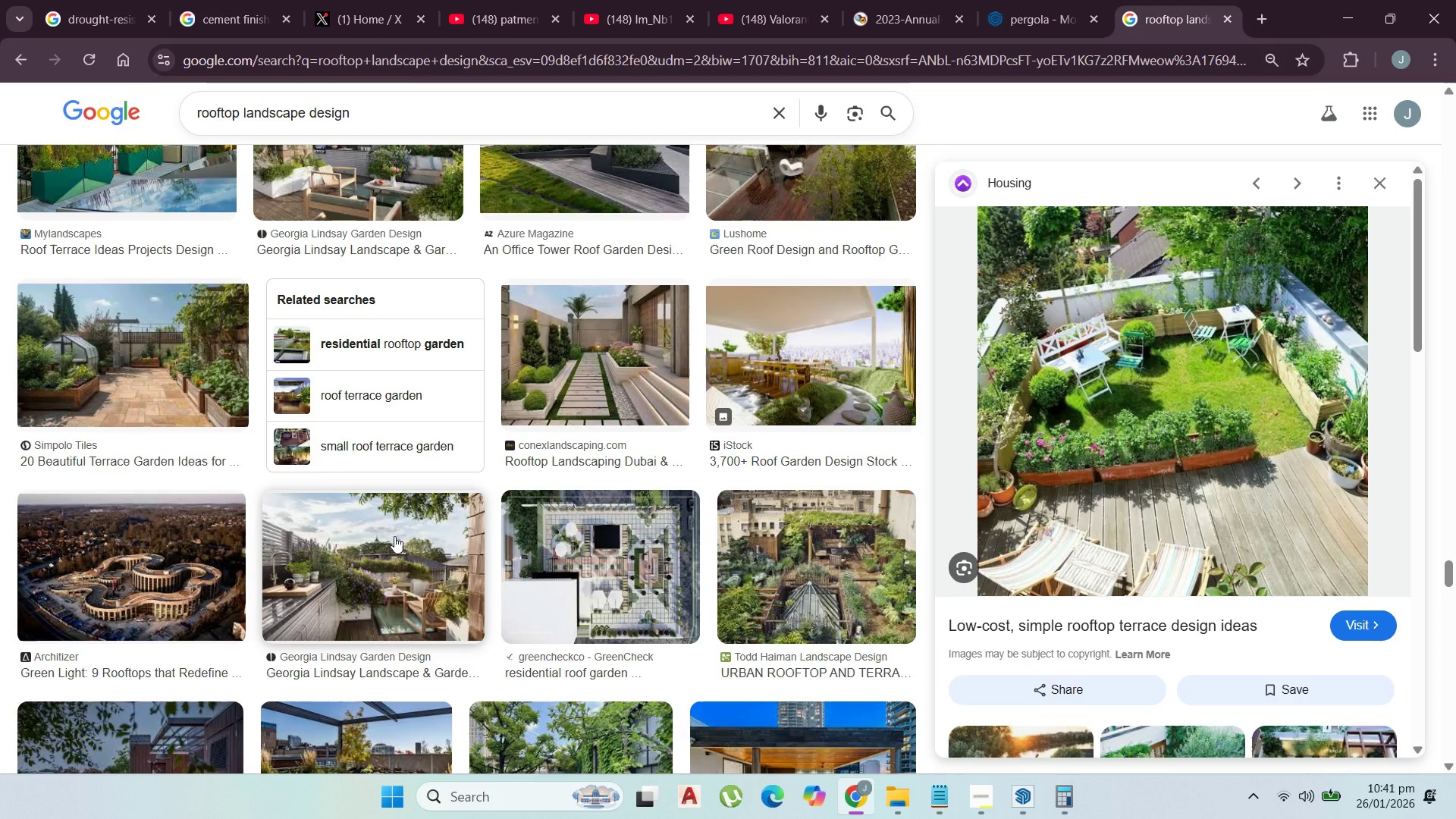 
wait(7.08)
 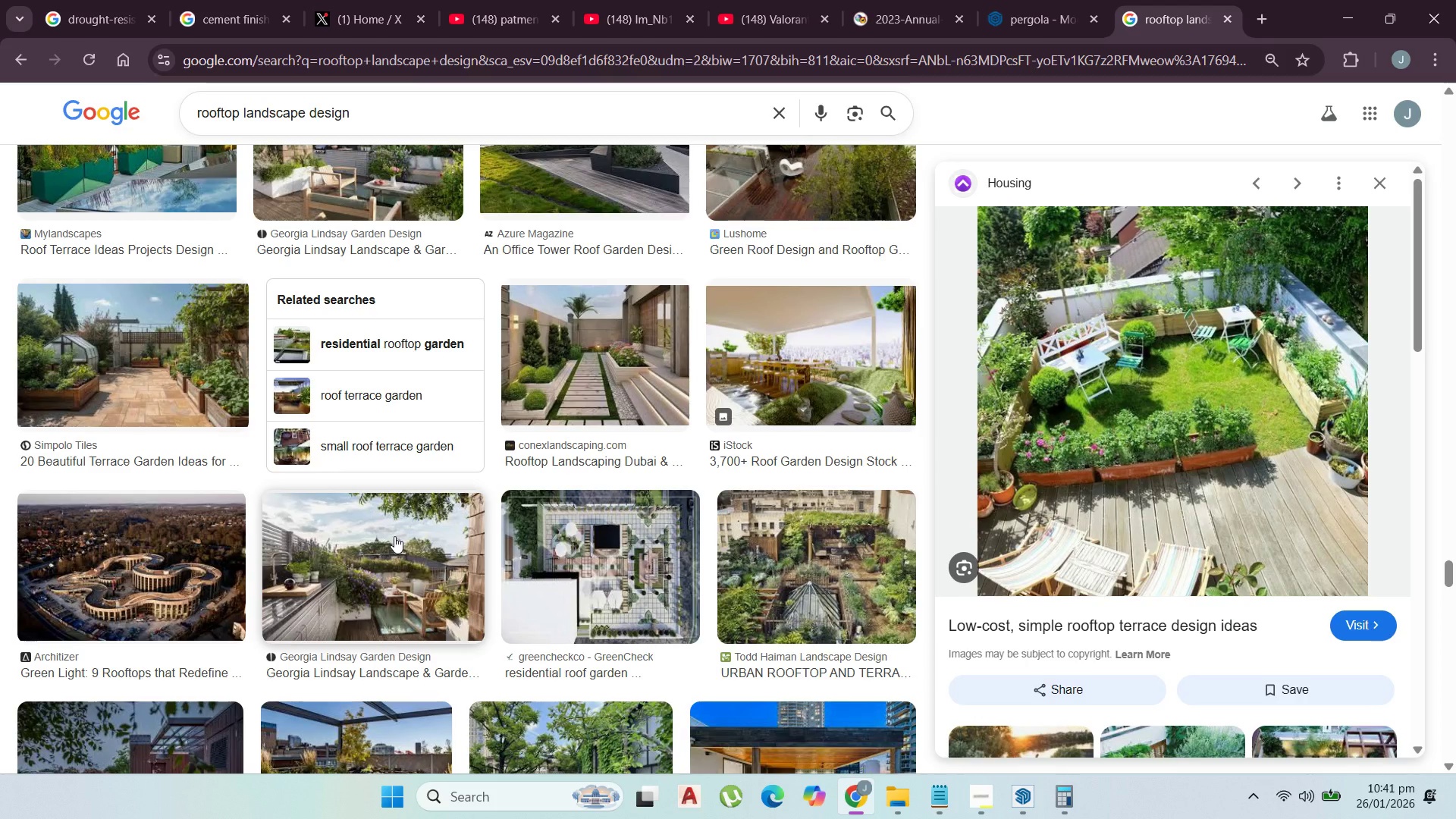 
scroll: coordinate [394, 539], scroll_direction: down, amount: 3.0
 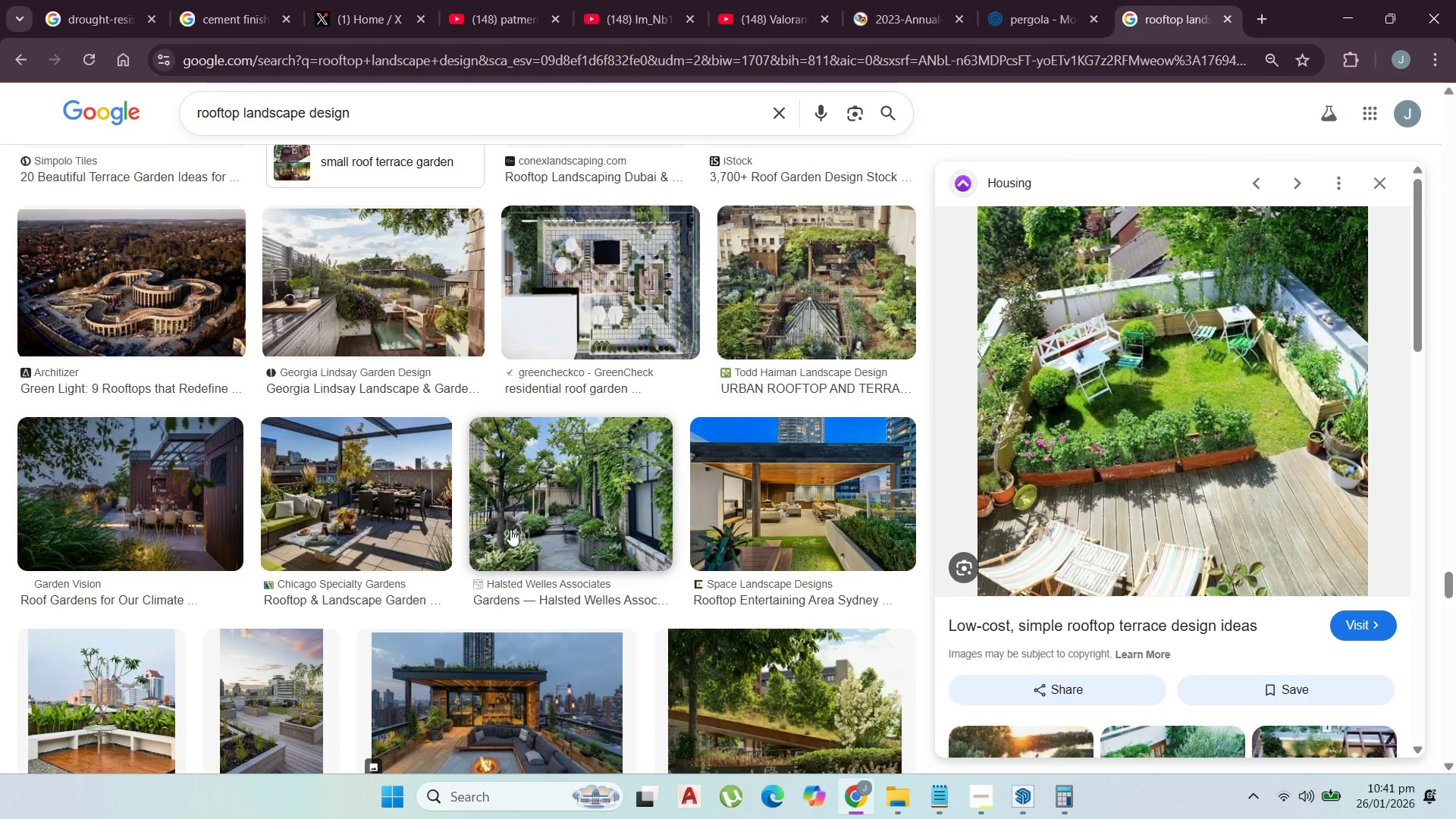 
left_click([787, 523])
 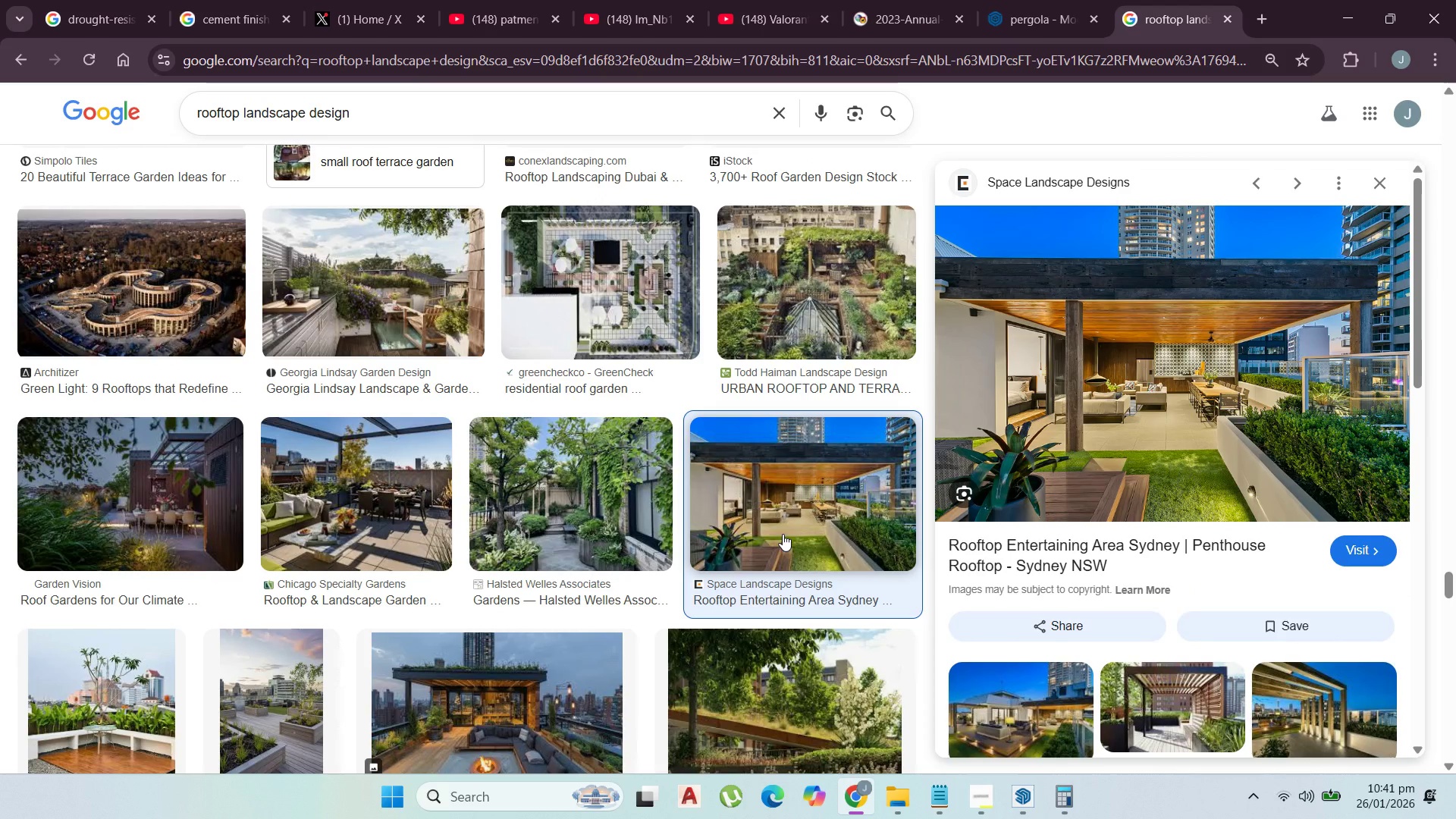 
scroll: coordinate [780, 538], scroll_direction: down, amount: 4.0
 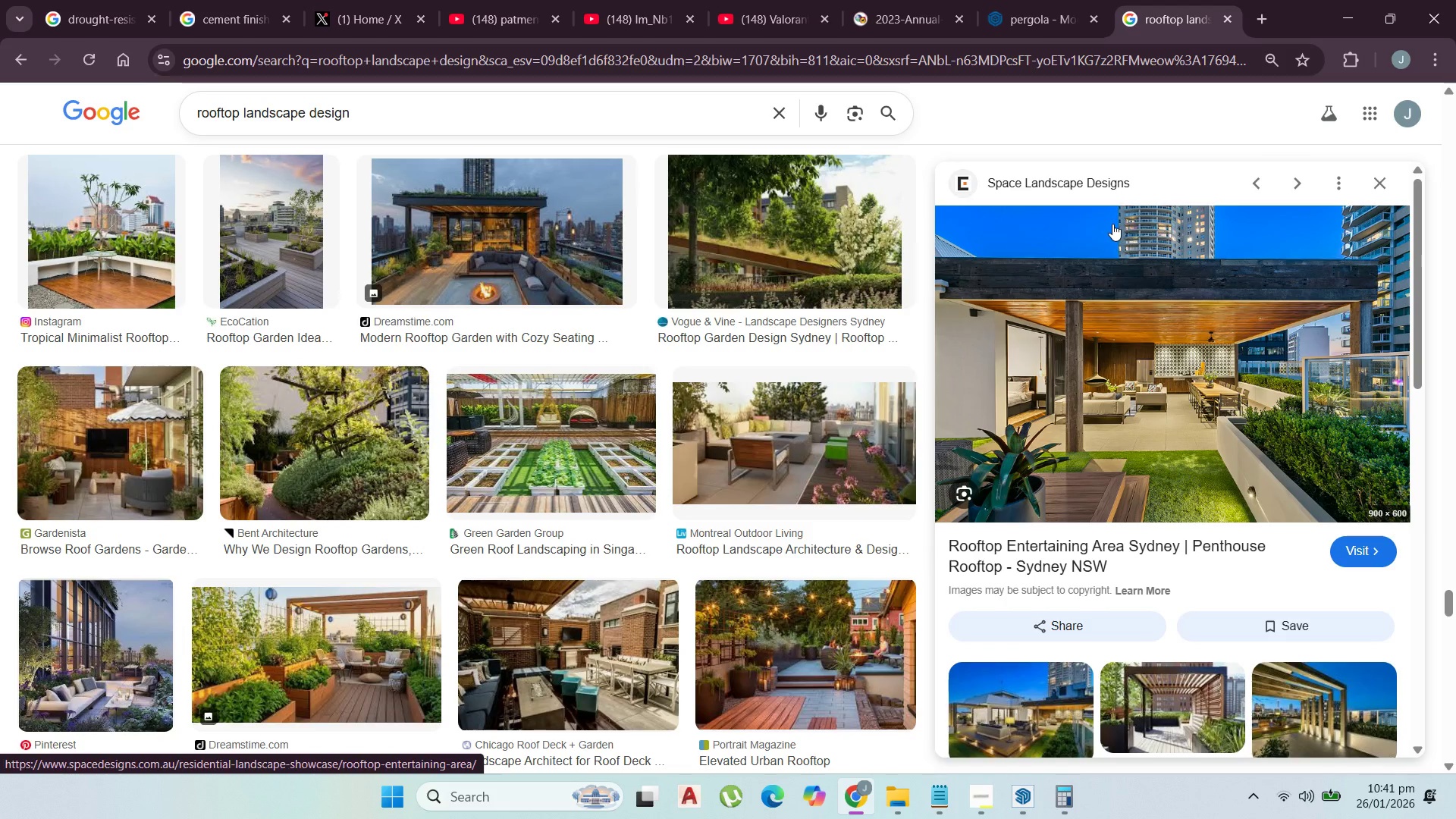 
wait(11.36)
 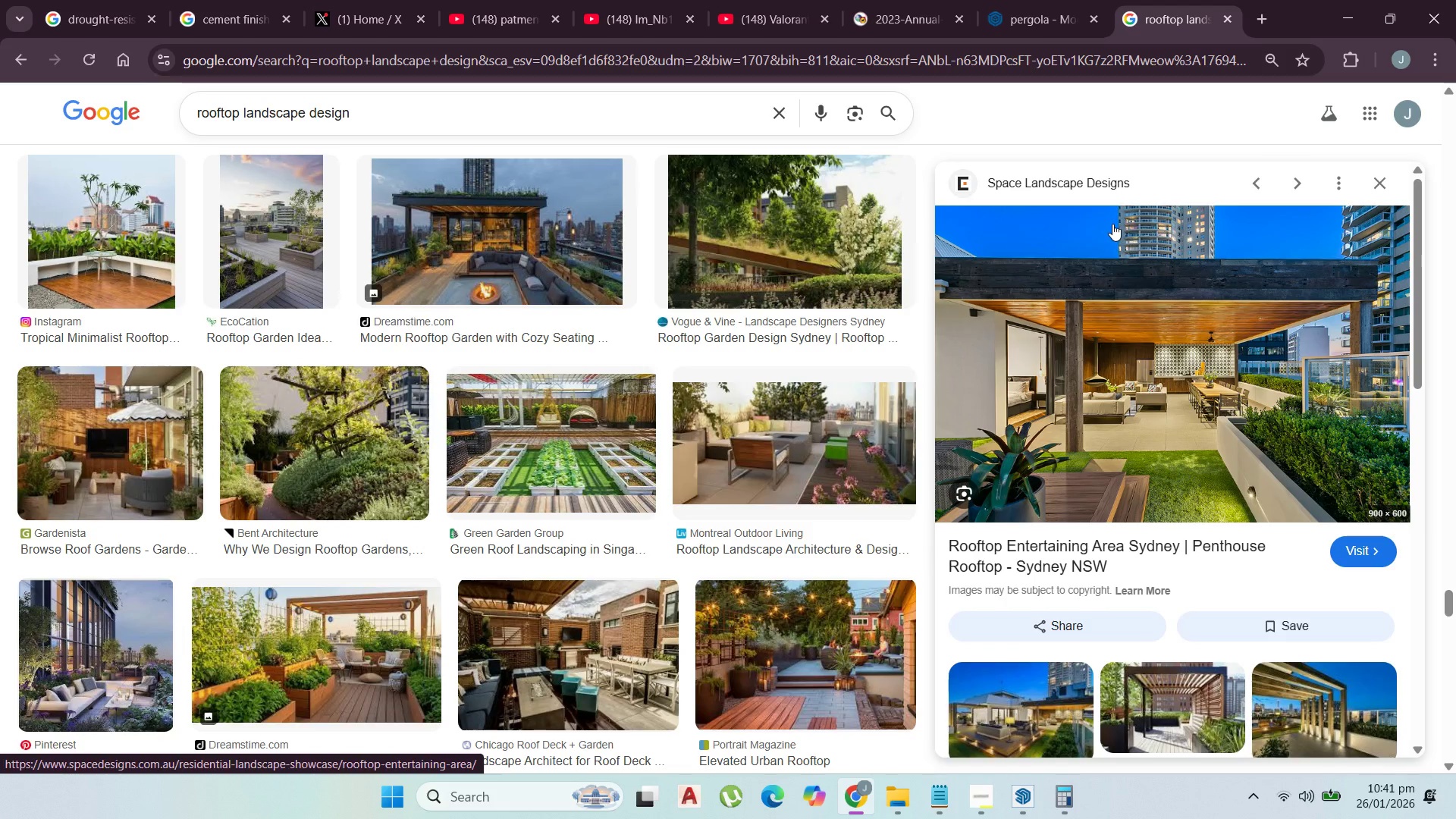 
scroll: coordinate [674, 416], scroll_direction: down, amount: 2.0
 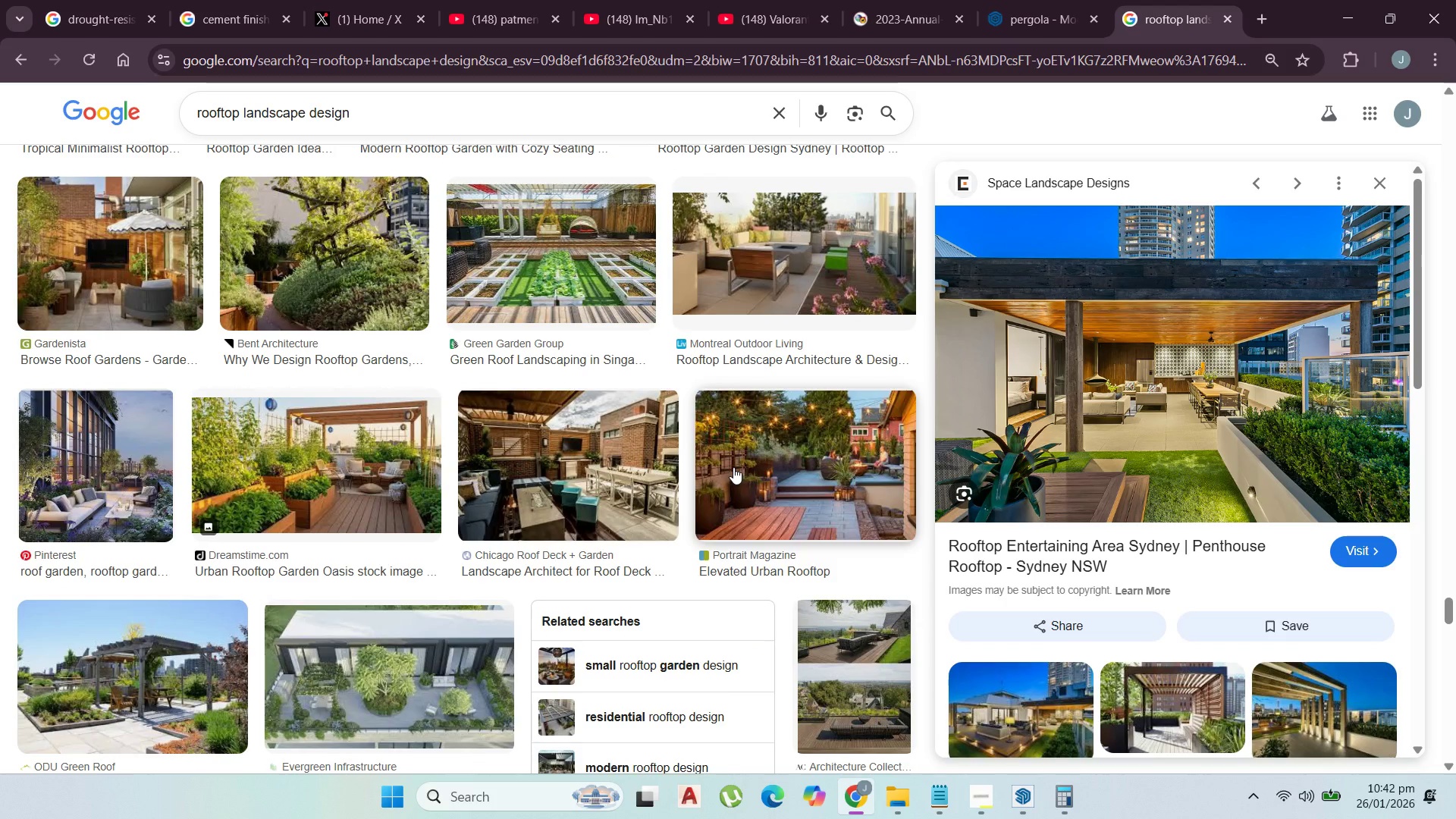 
wait(5.76)
 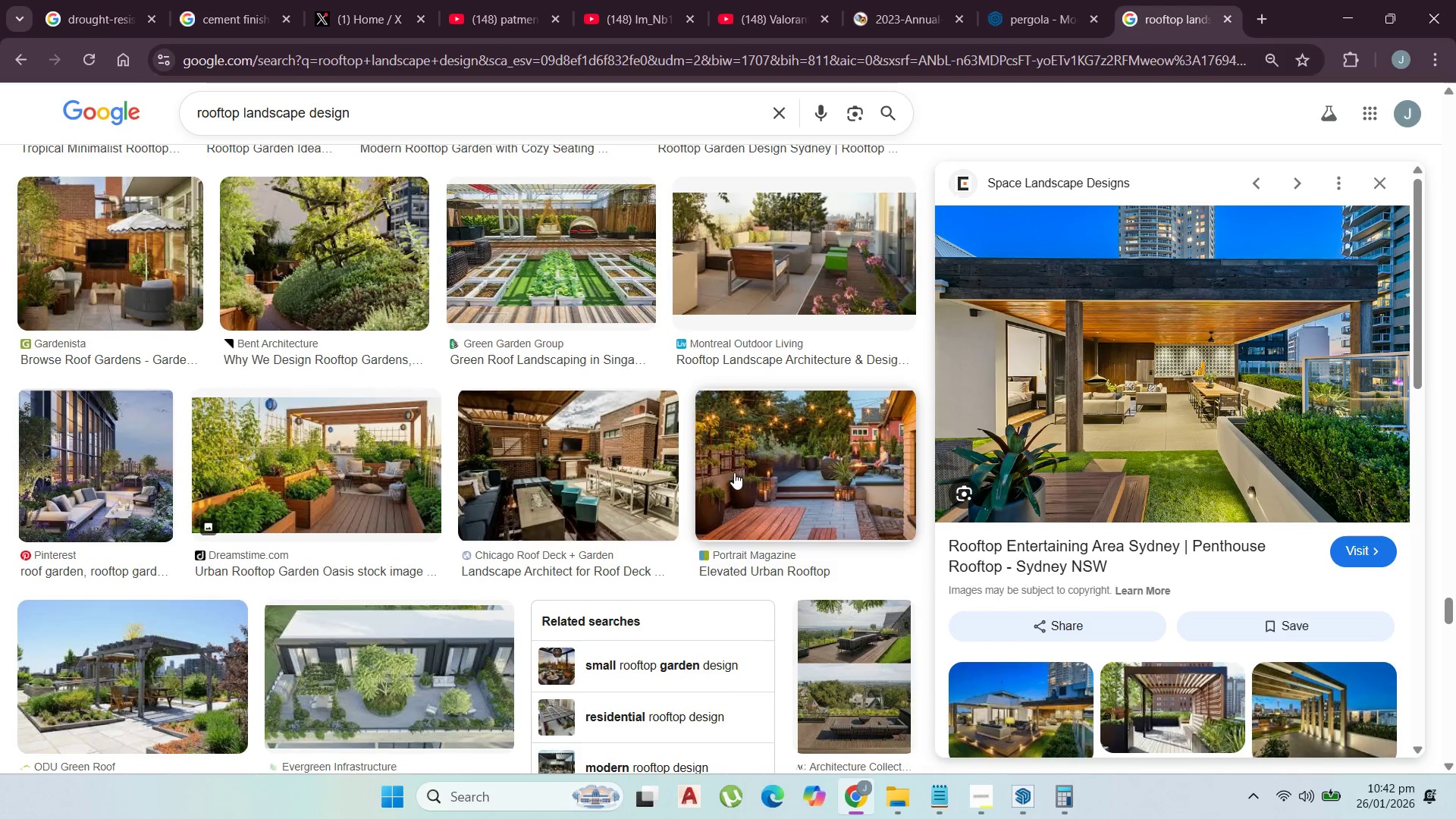 
scroll: coordinate [733, 467], scroll_direction: down, amount: 3.0
 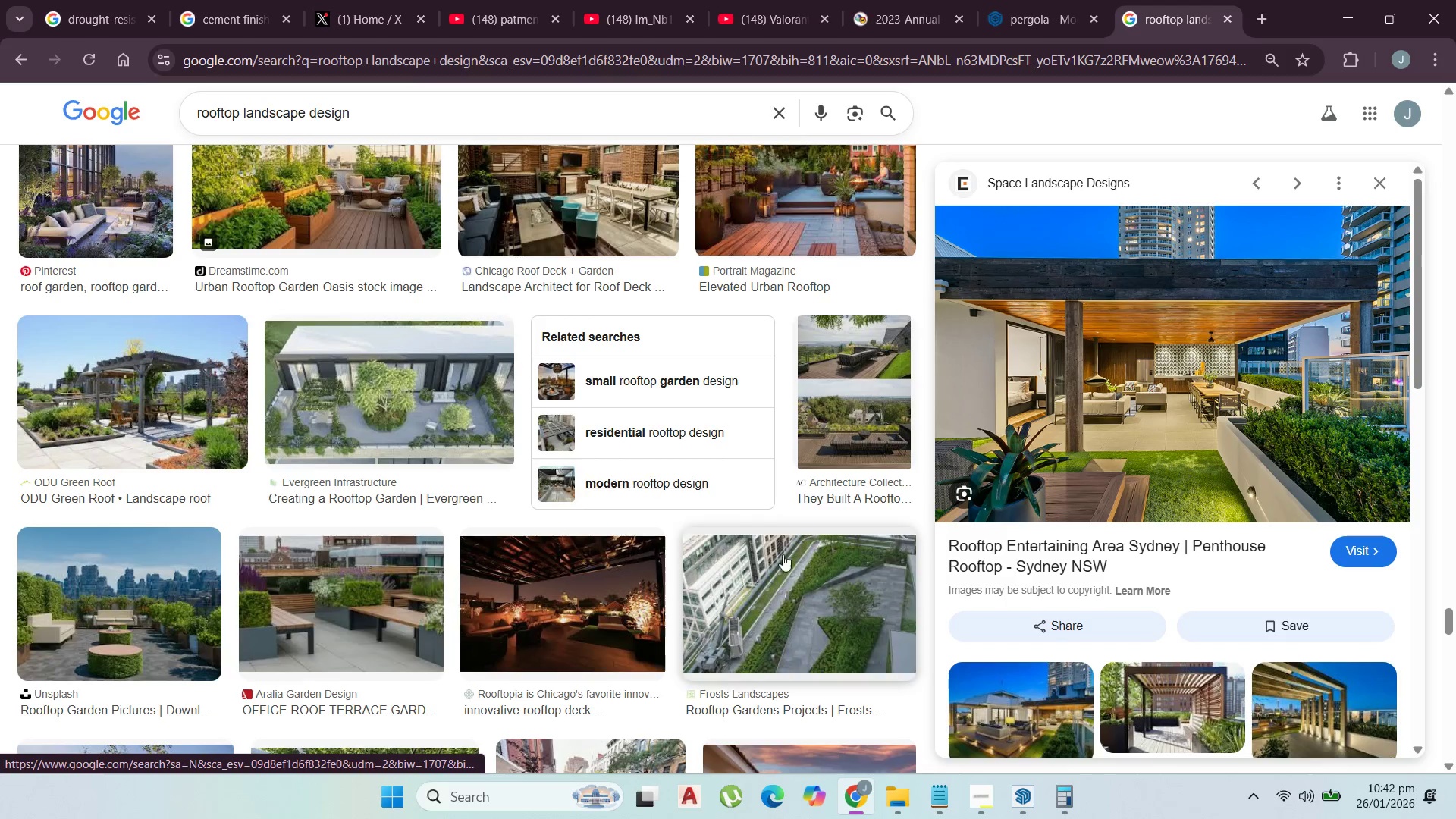 
left_click([792, 566])
 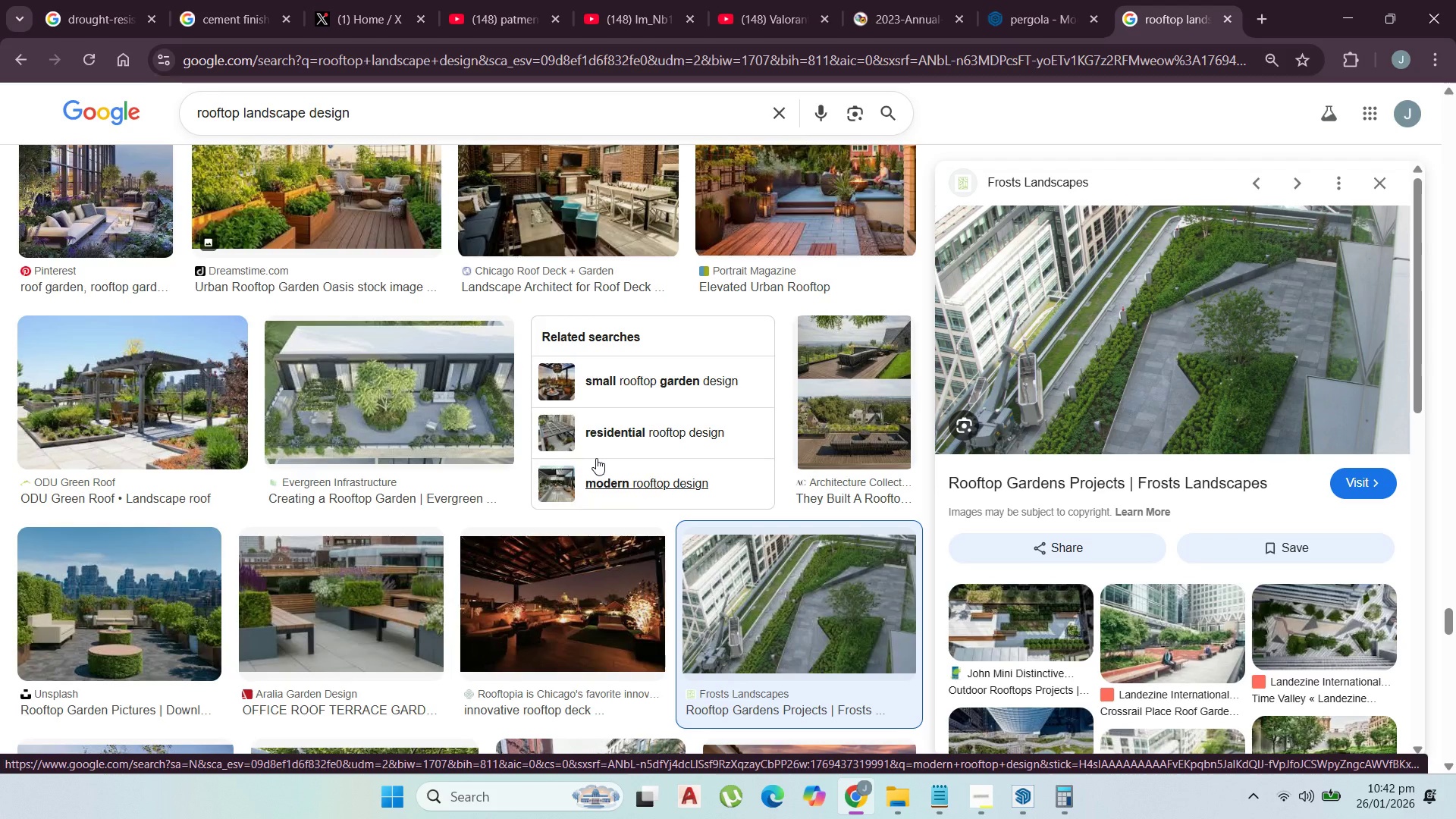 
wait(29.7)
 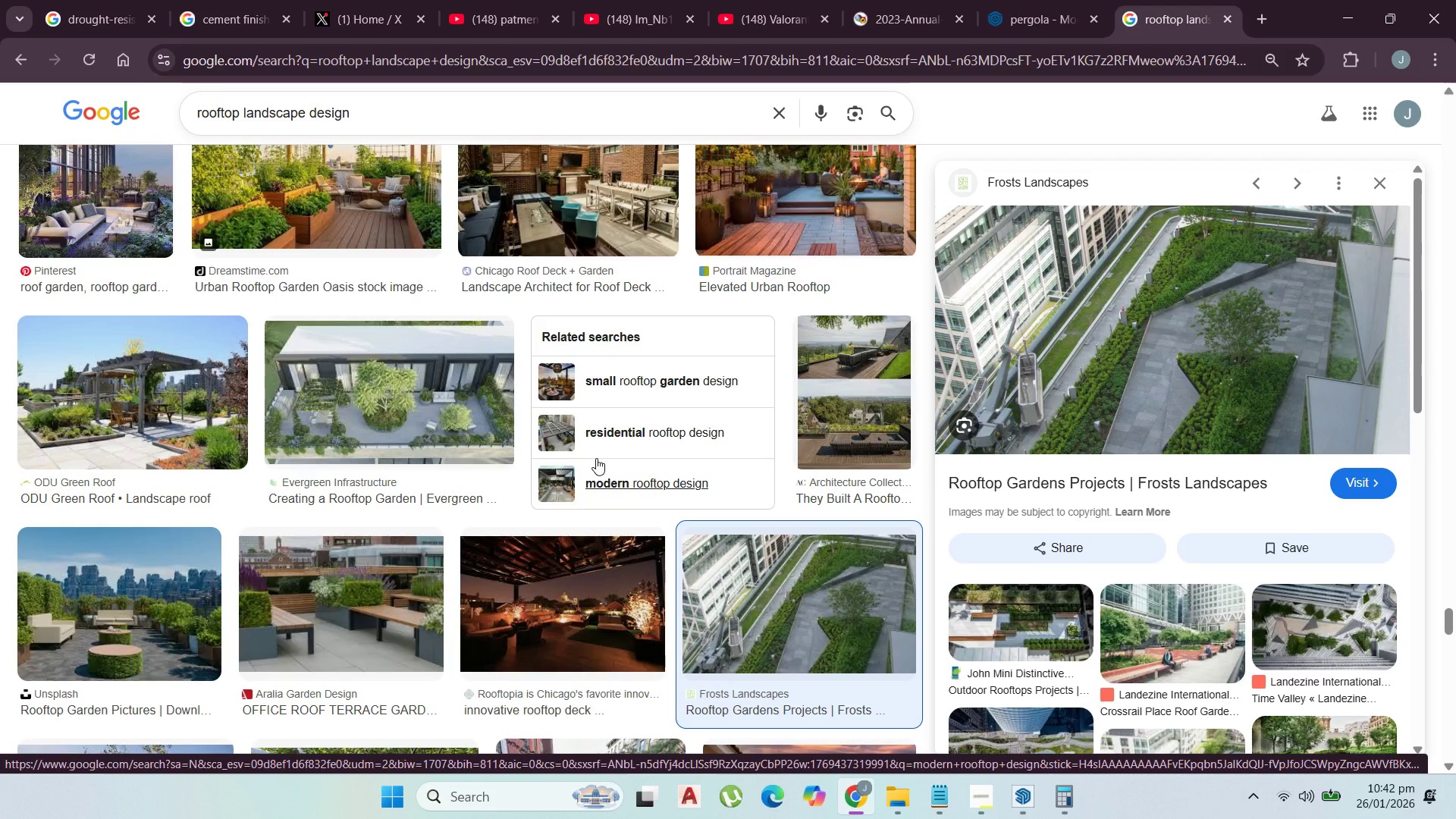 
scroll: coordinate [583, 460], scroll_direction: down, amount: 2.0
 